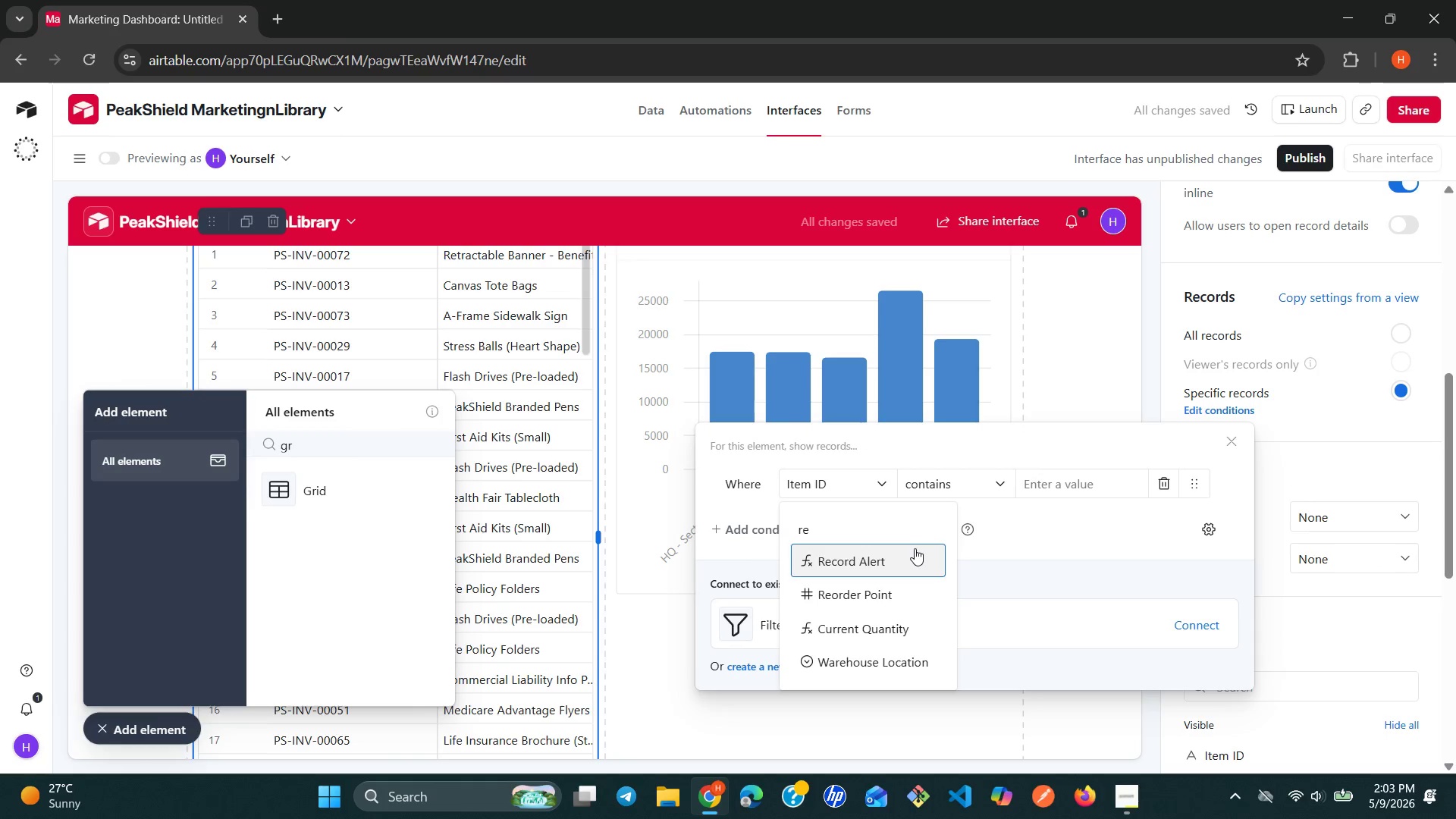 
left_click([915, 548])
 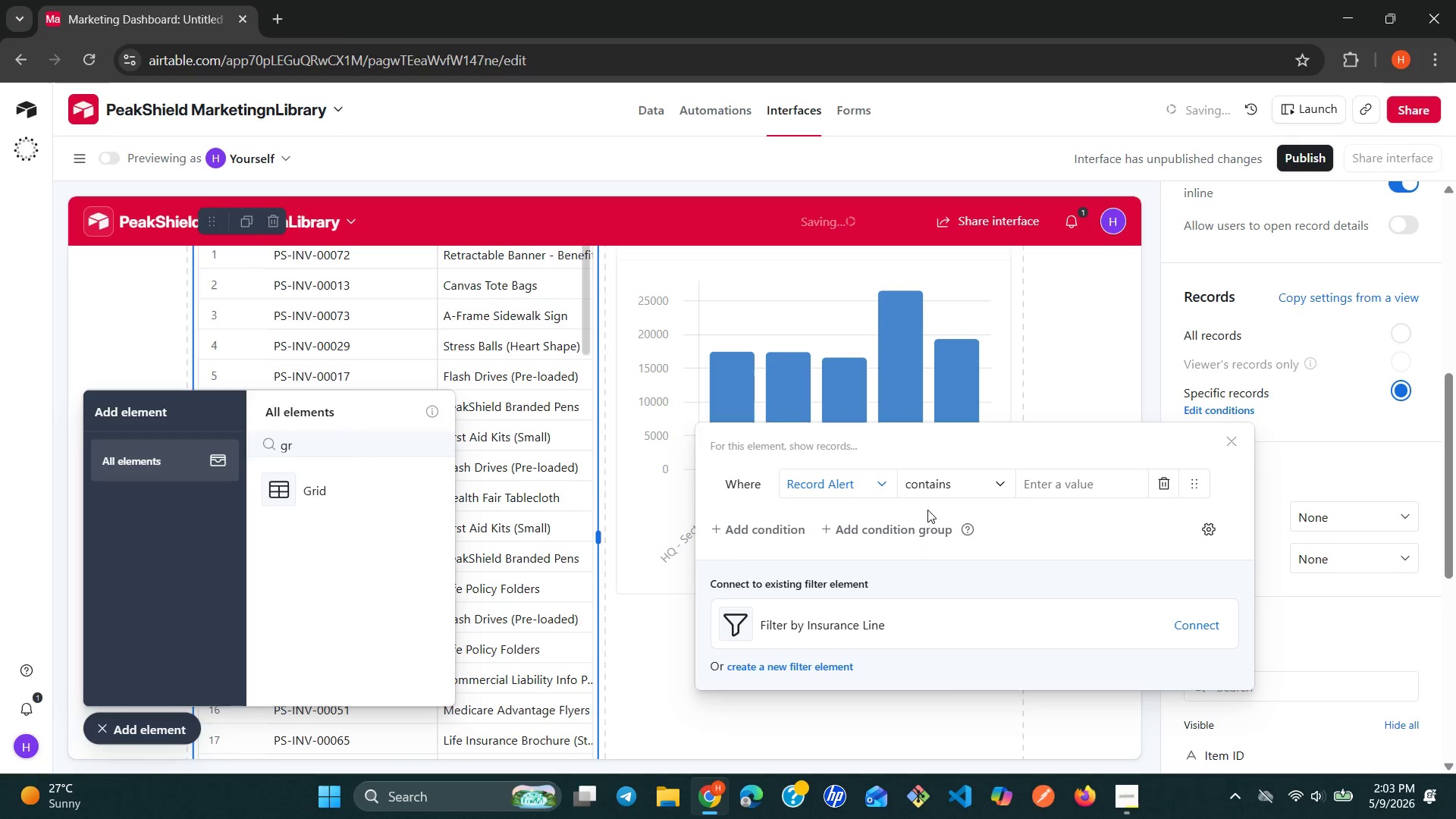 
wait(8.23)
 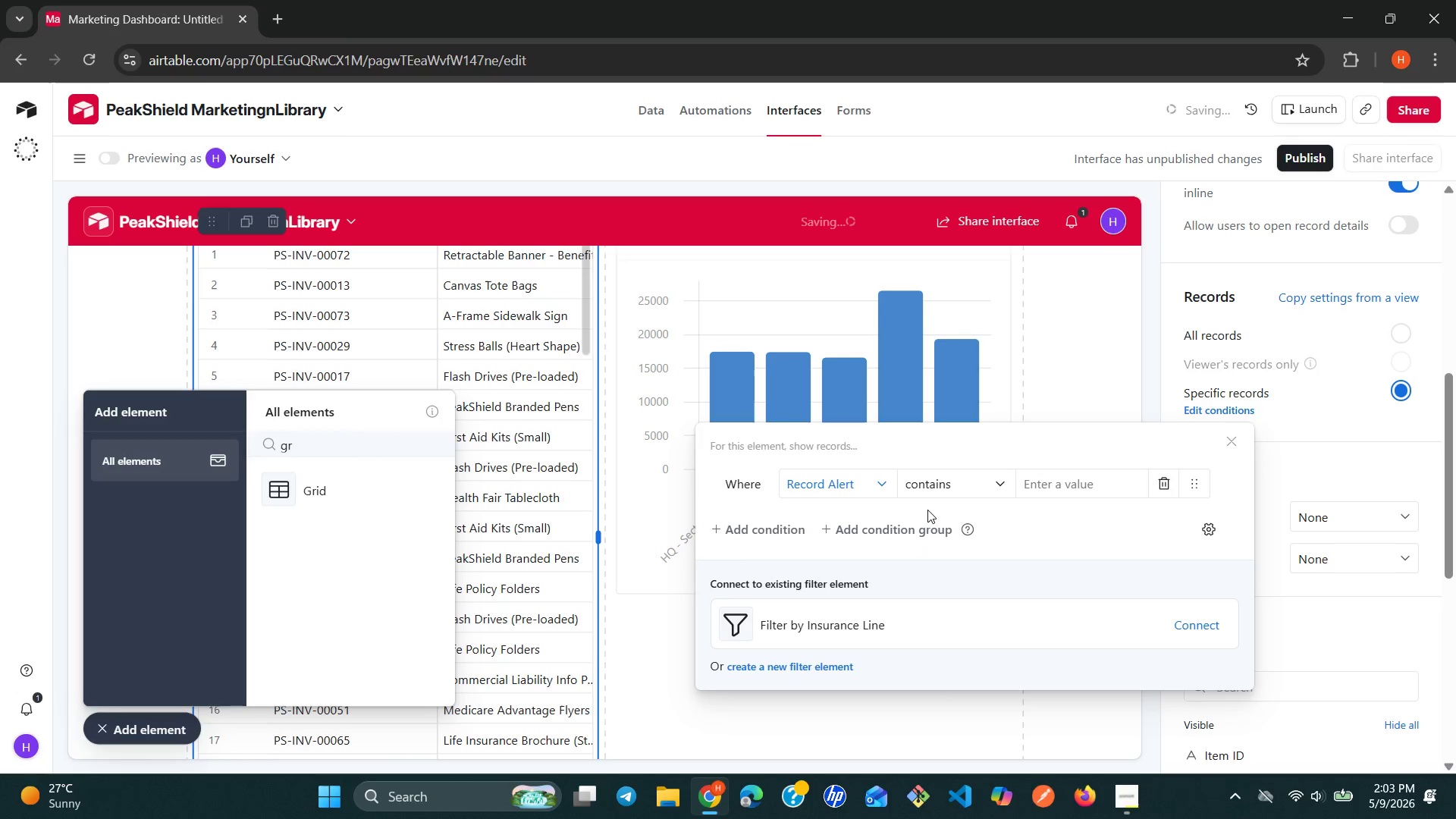 
left_click([1058, 481])
 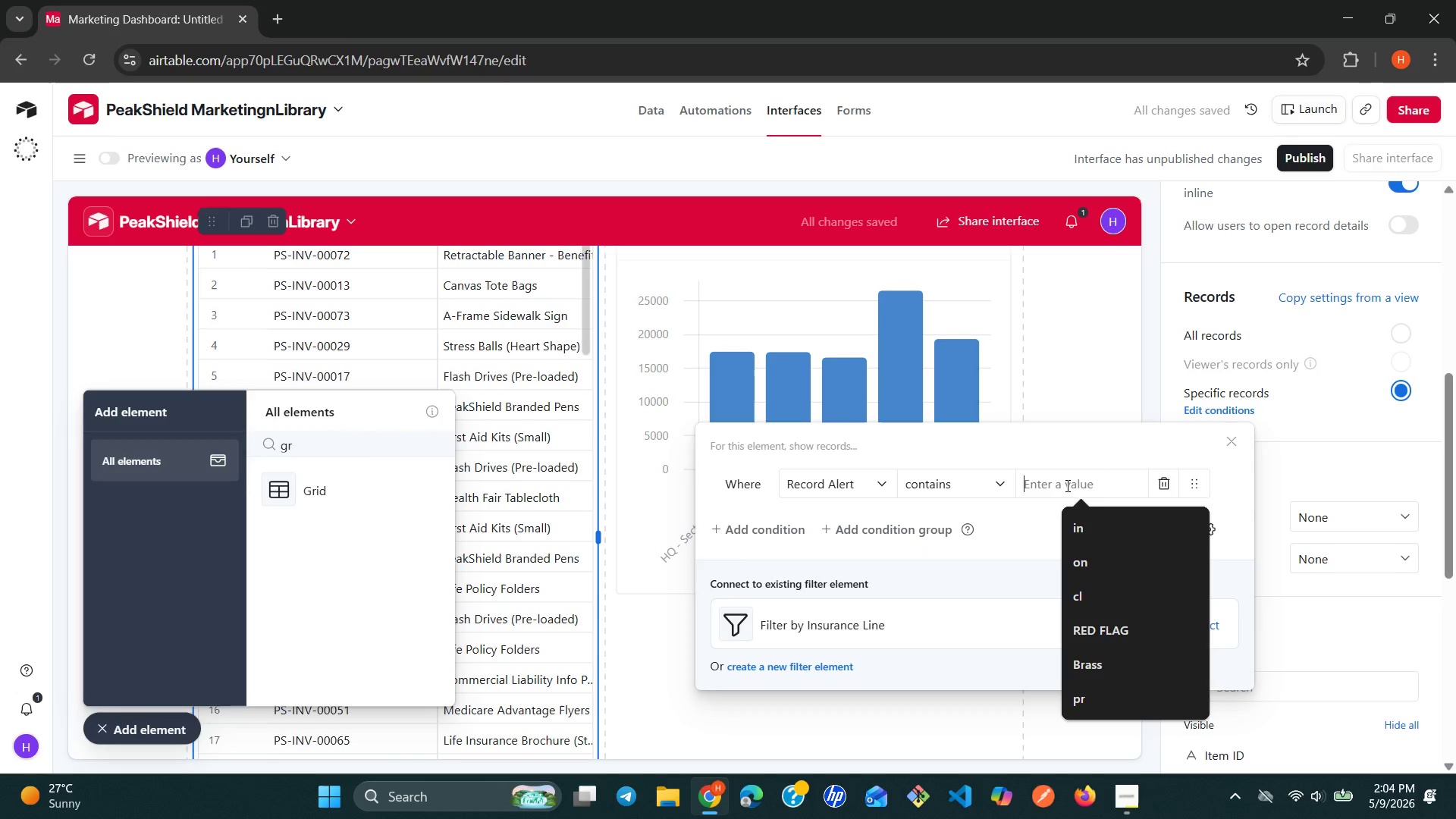 
type(re)
 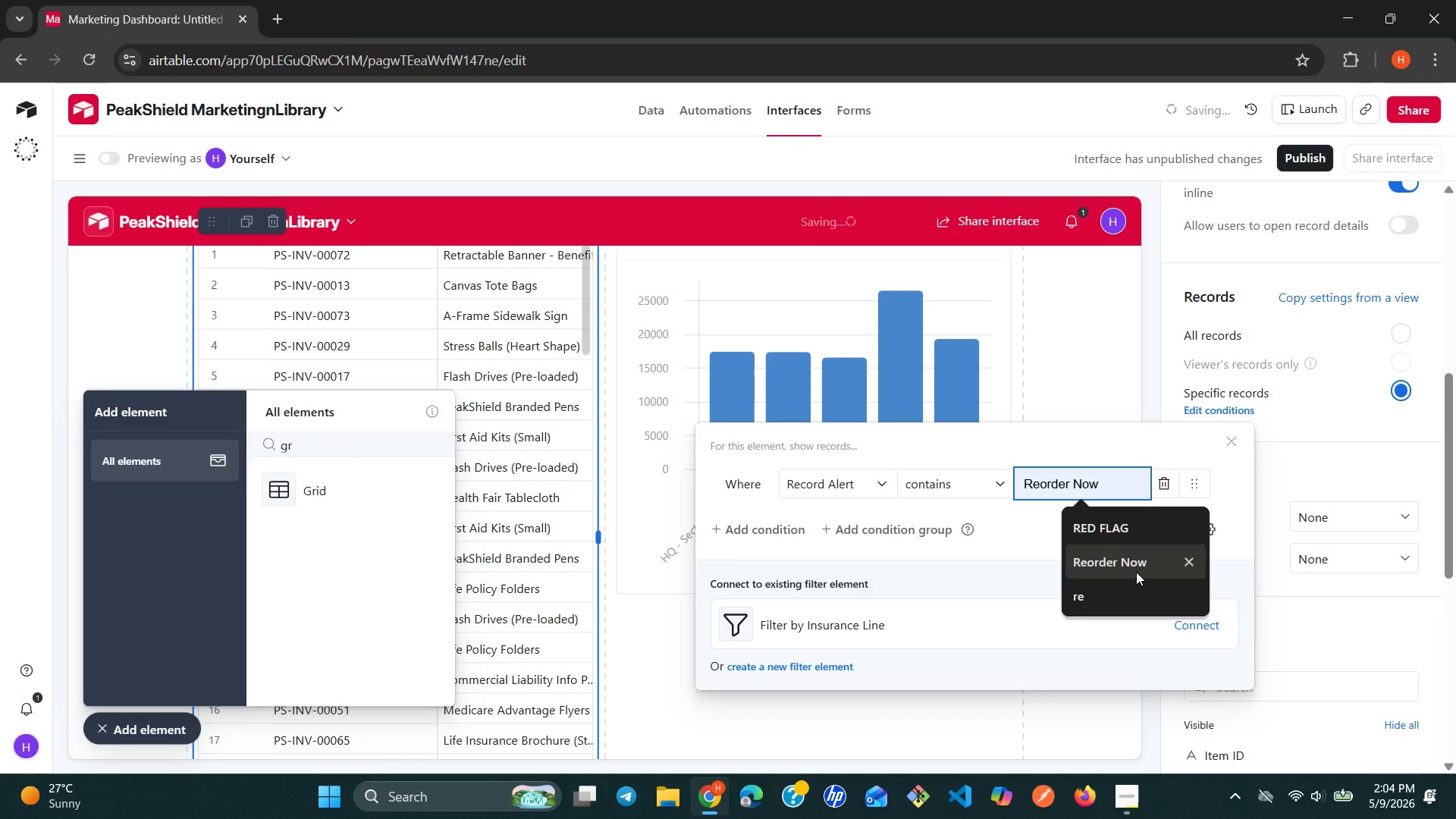 
left_click([1134, 566])
 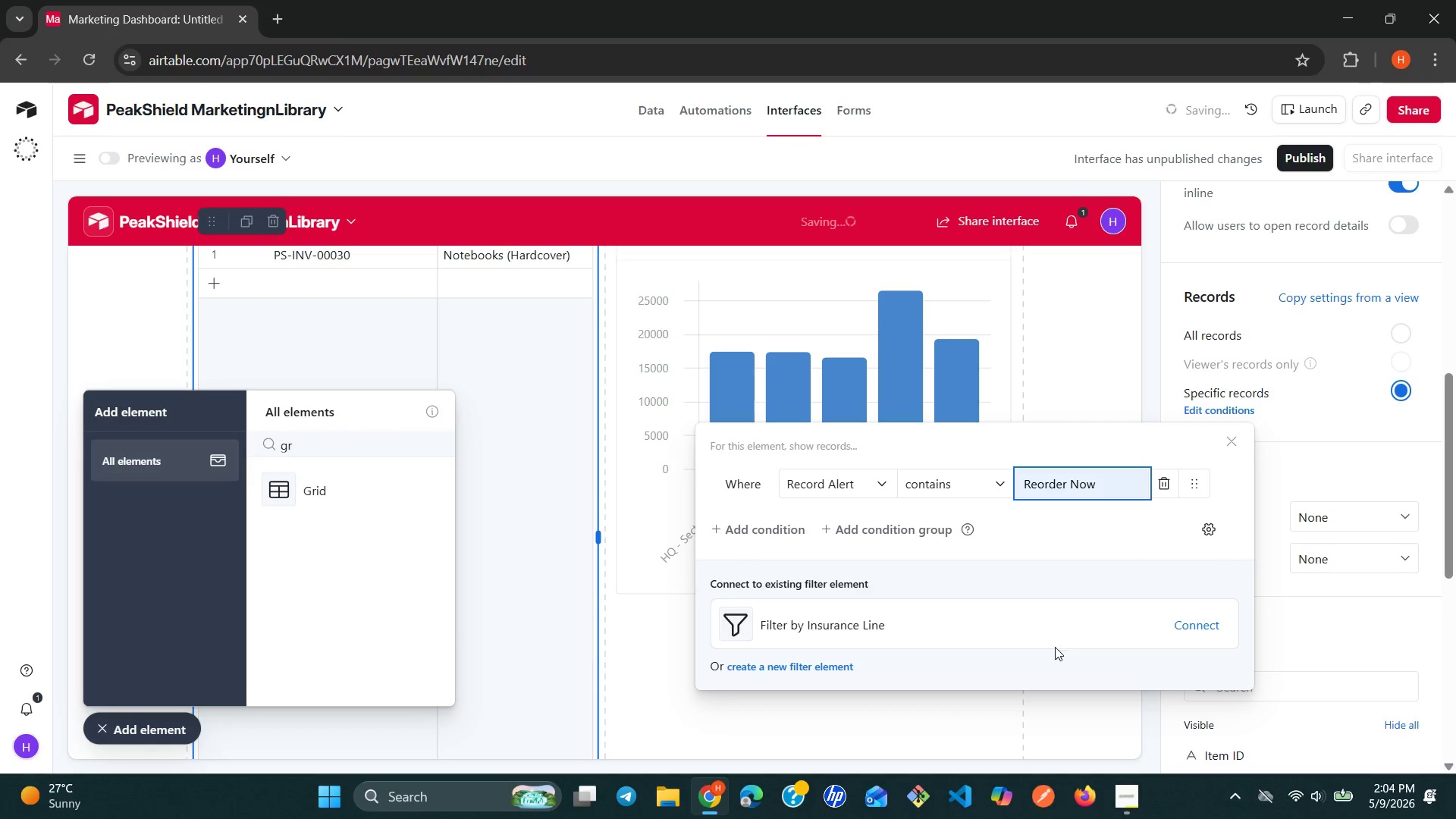 
wait(6.73)
 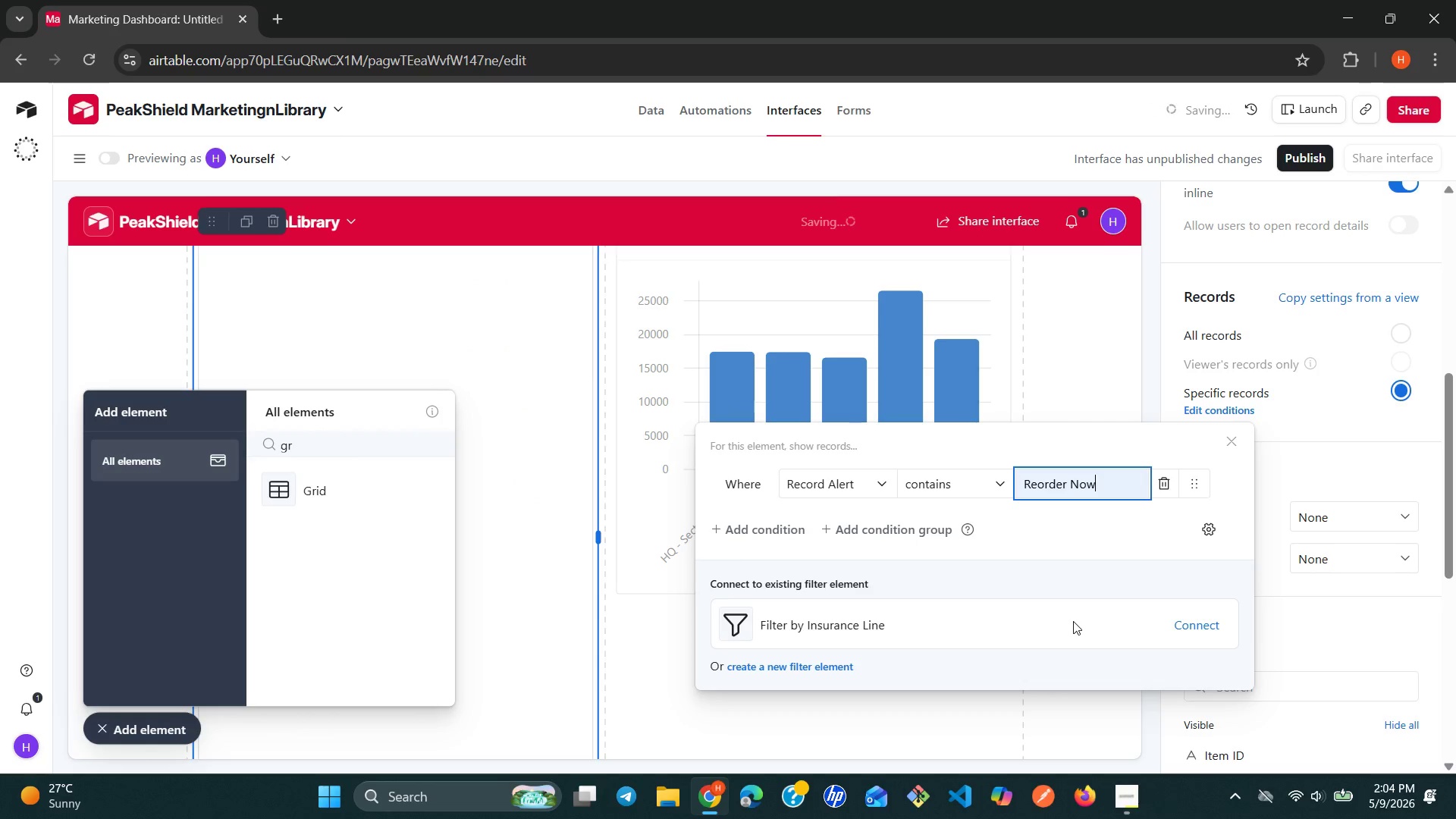 
left_click([976, 720])
 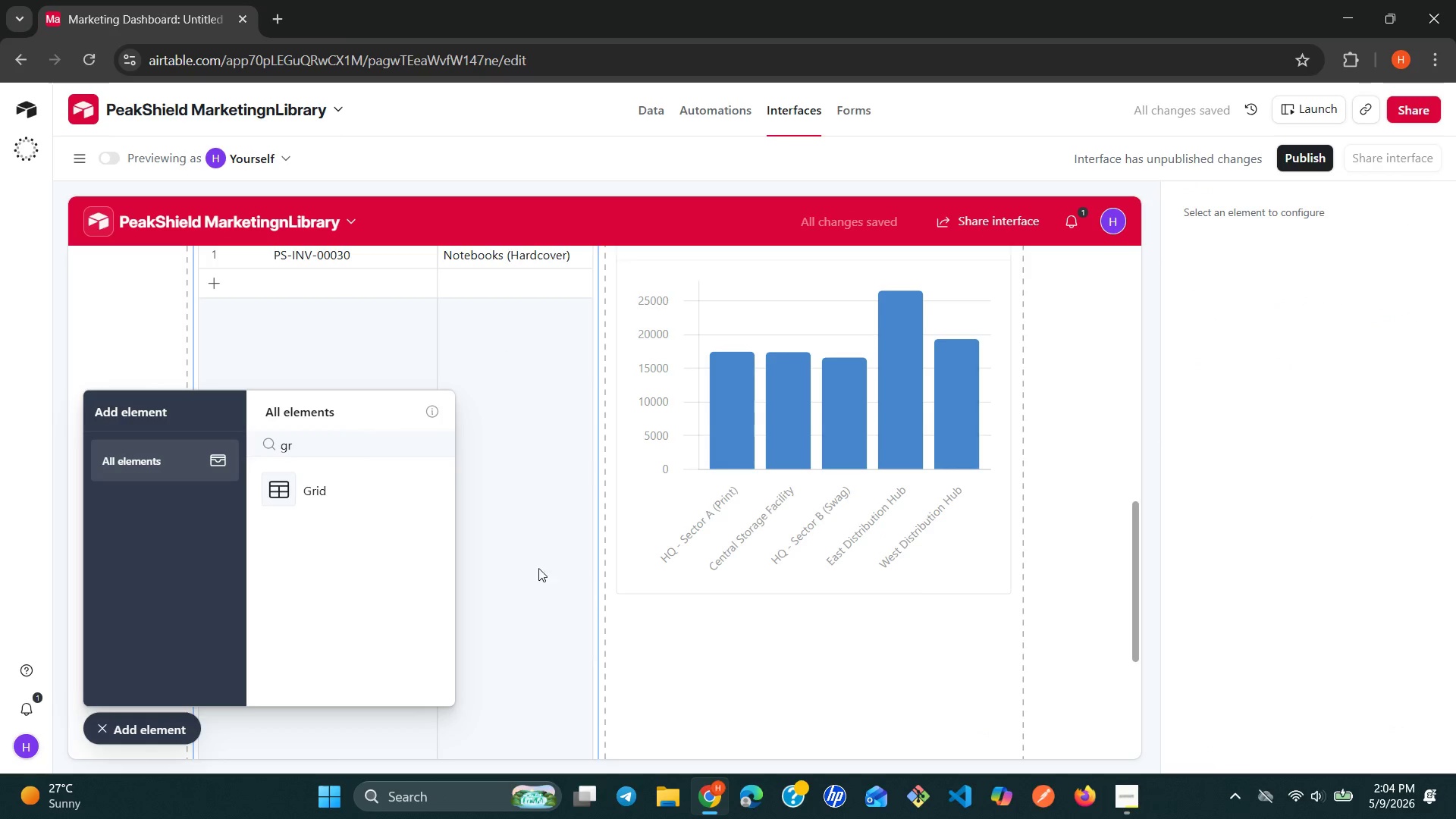 
scroll: coordinate [527, 558], scroll_direction: down, amount: 1.0
 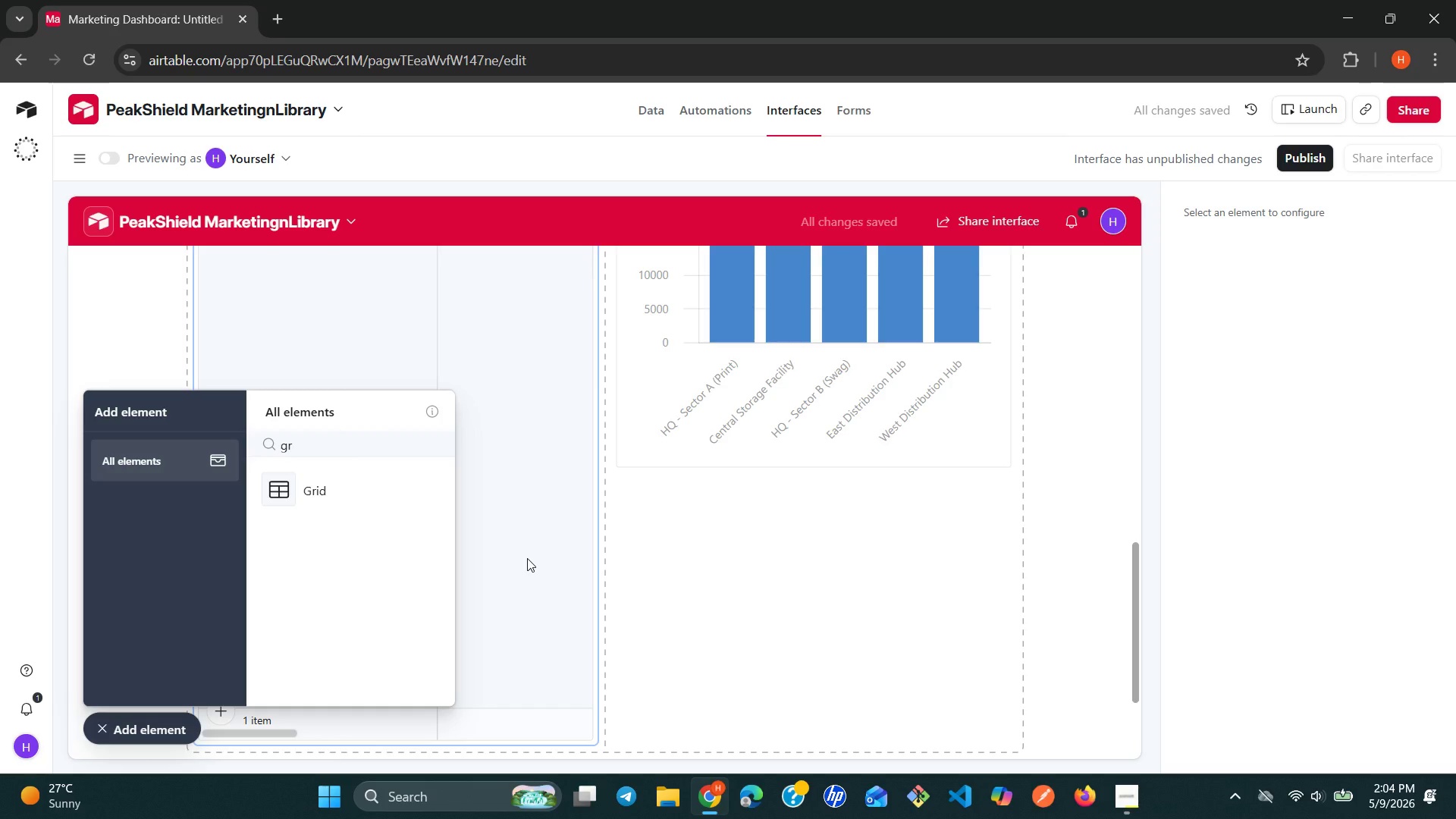 
left_click([527, 558])
 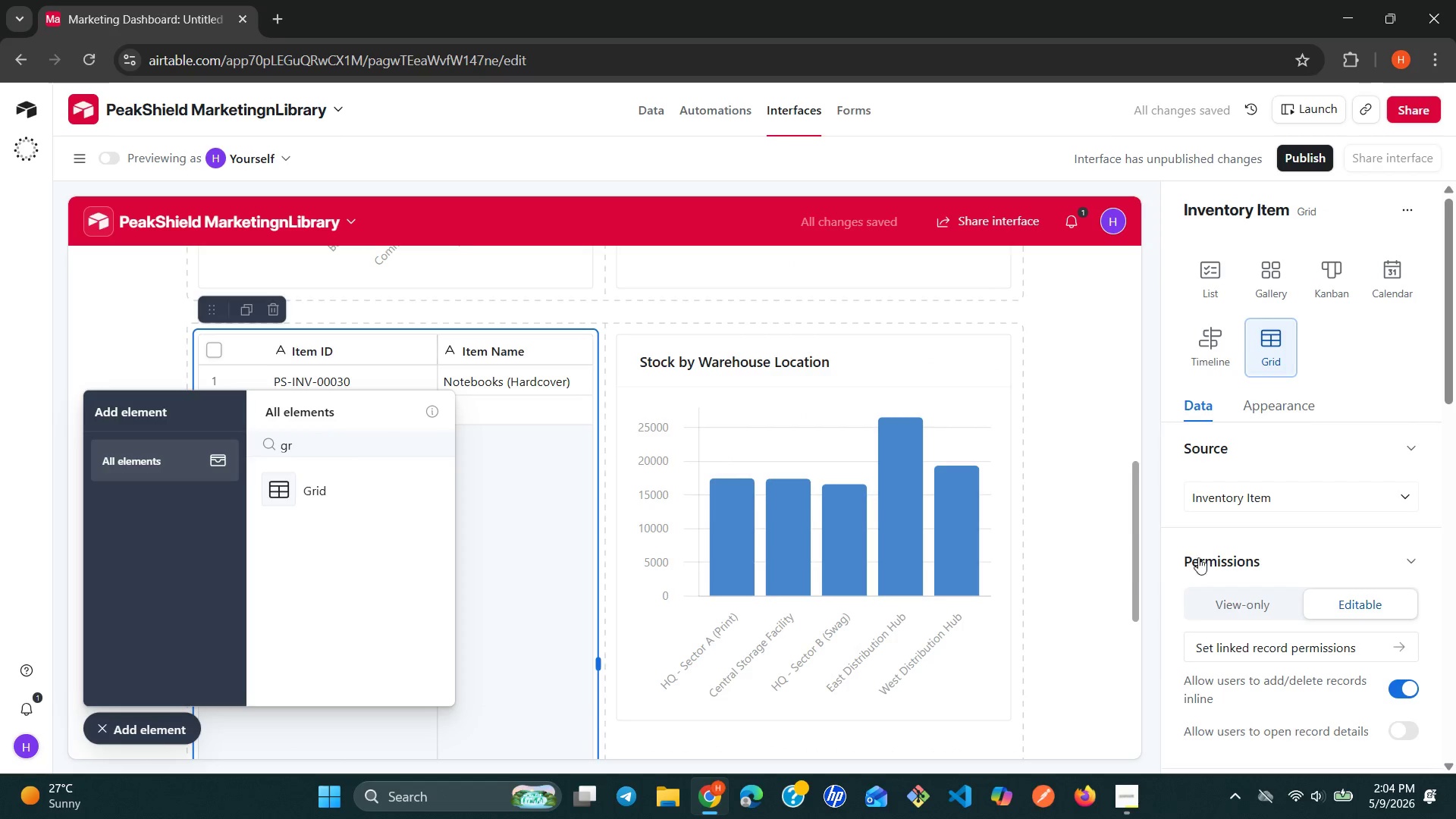 
scroll: coordinate [527, 558], scroll_direction: up, amount: 1.0
 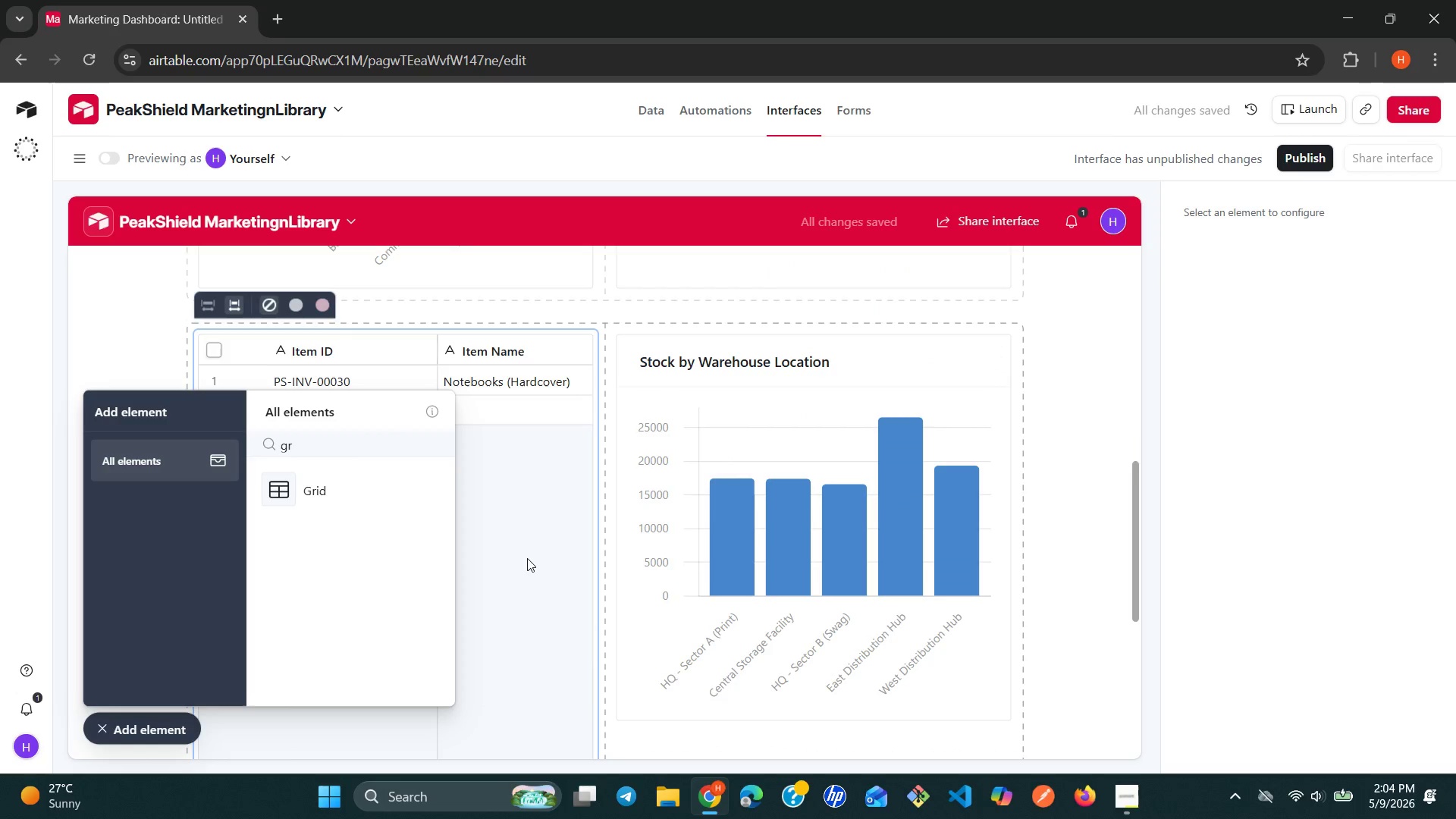 
scroll: coordinate [1203, 560], scroll_direction: down, amount: 5.0
 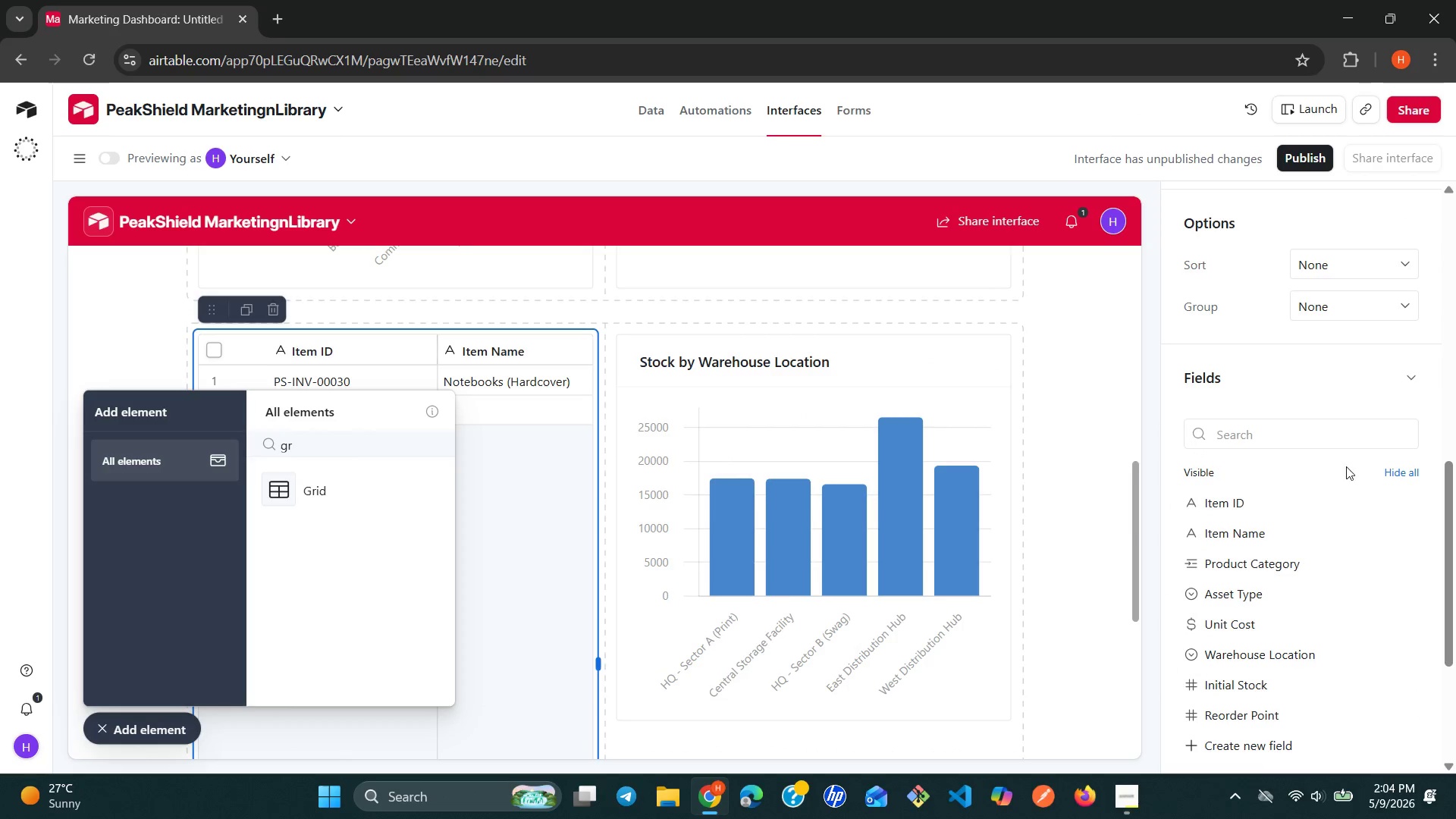 
left_click([1390, 474])
 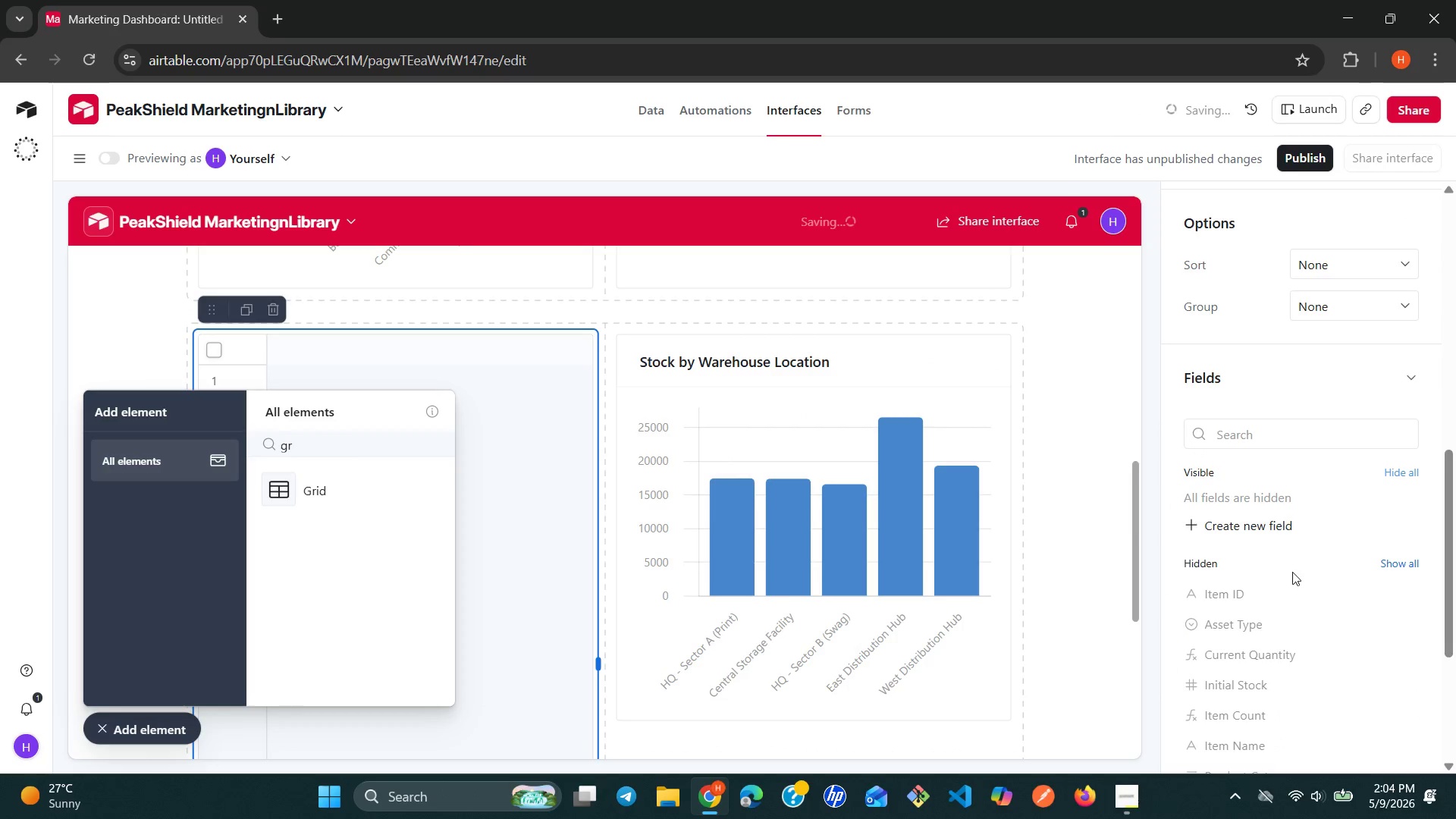 
scroll: coordinate [1267, 494], scroll_direction: down, amount: 6.0
 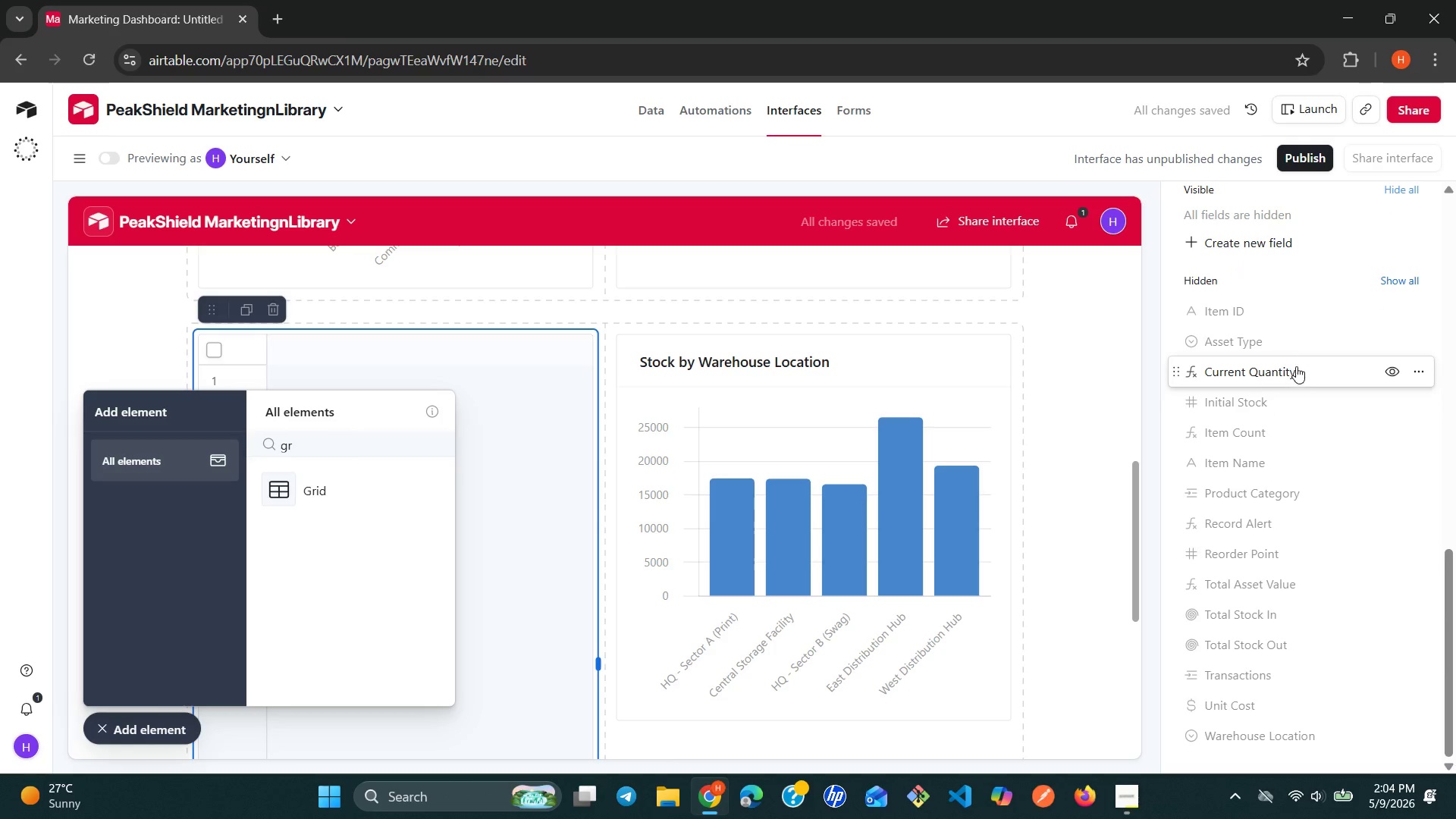 
scroll: coordinate [1302, 490], scroll_direction: none, amount: 0.0
 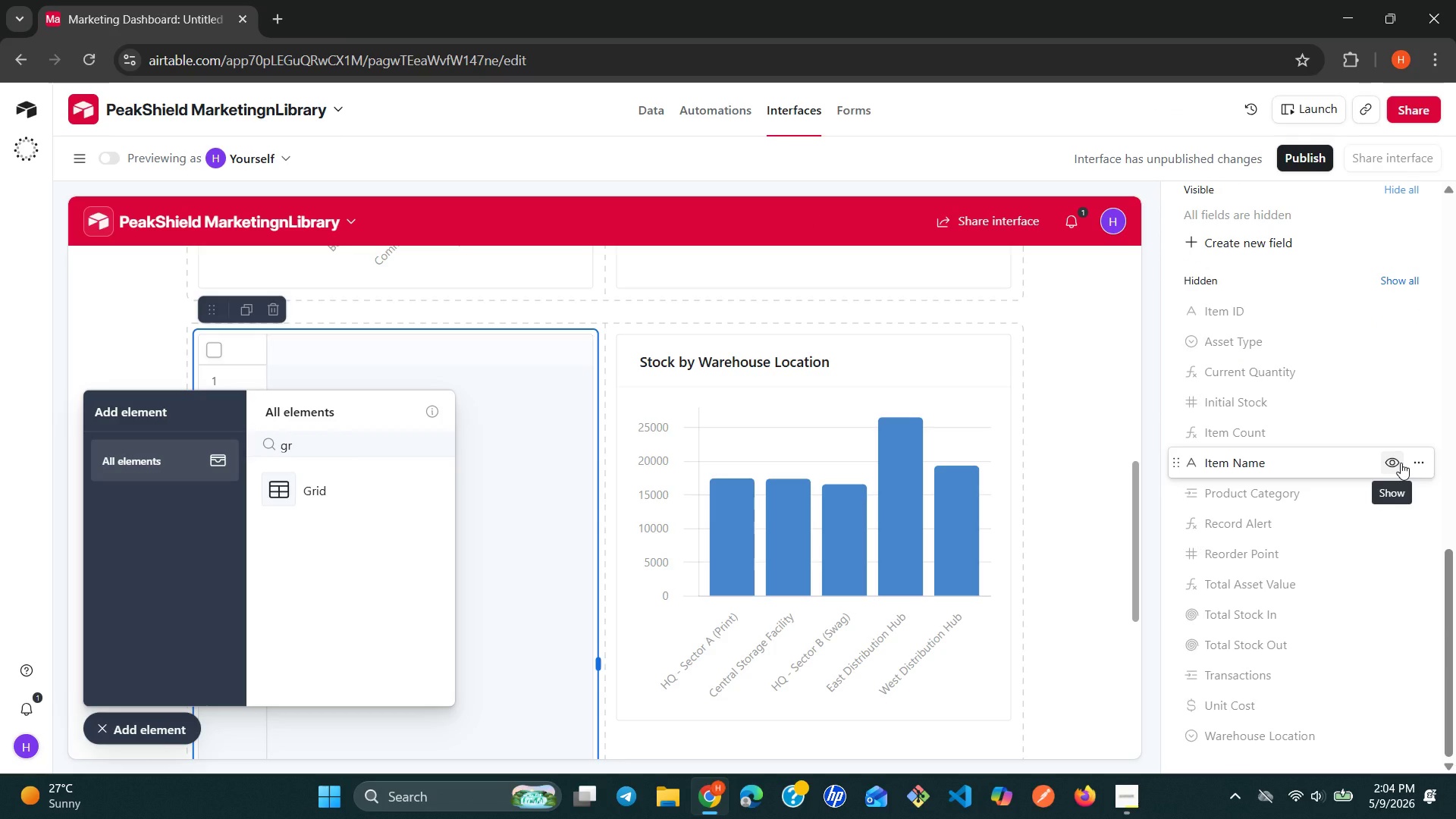 
left_click([1401, 463])
 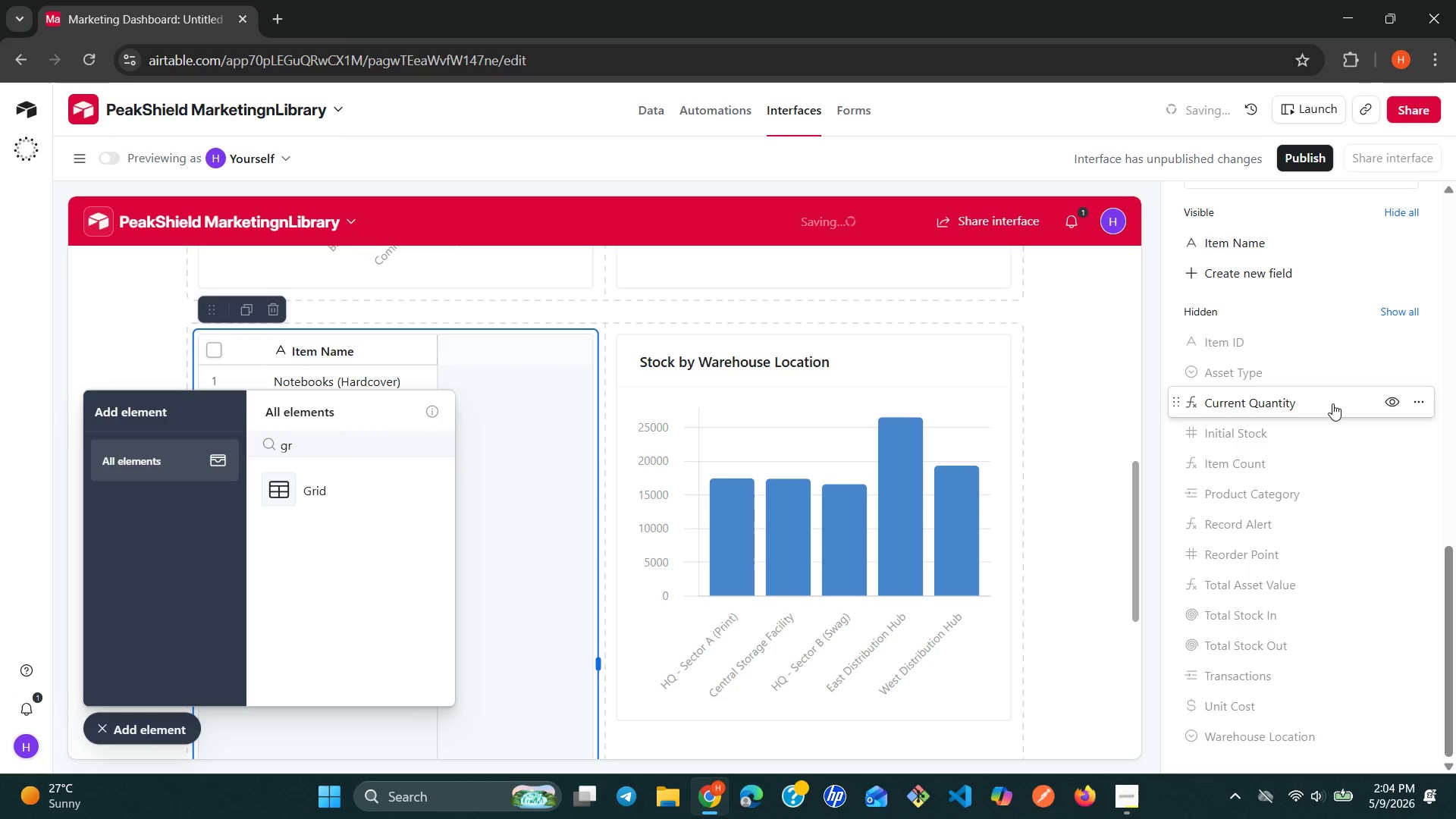 
wait(7.67)
 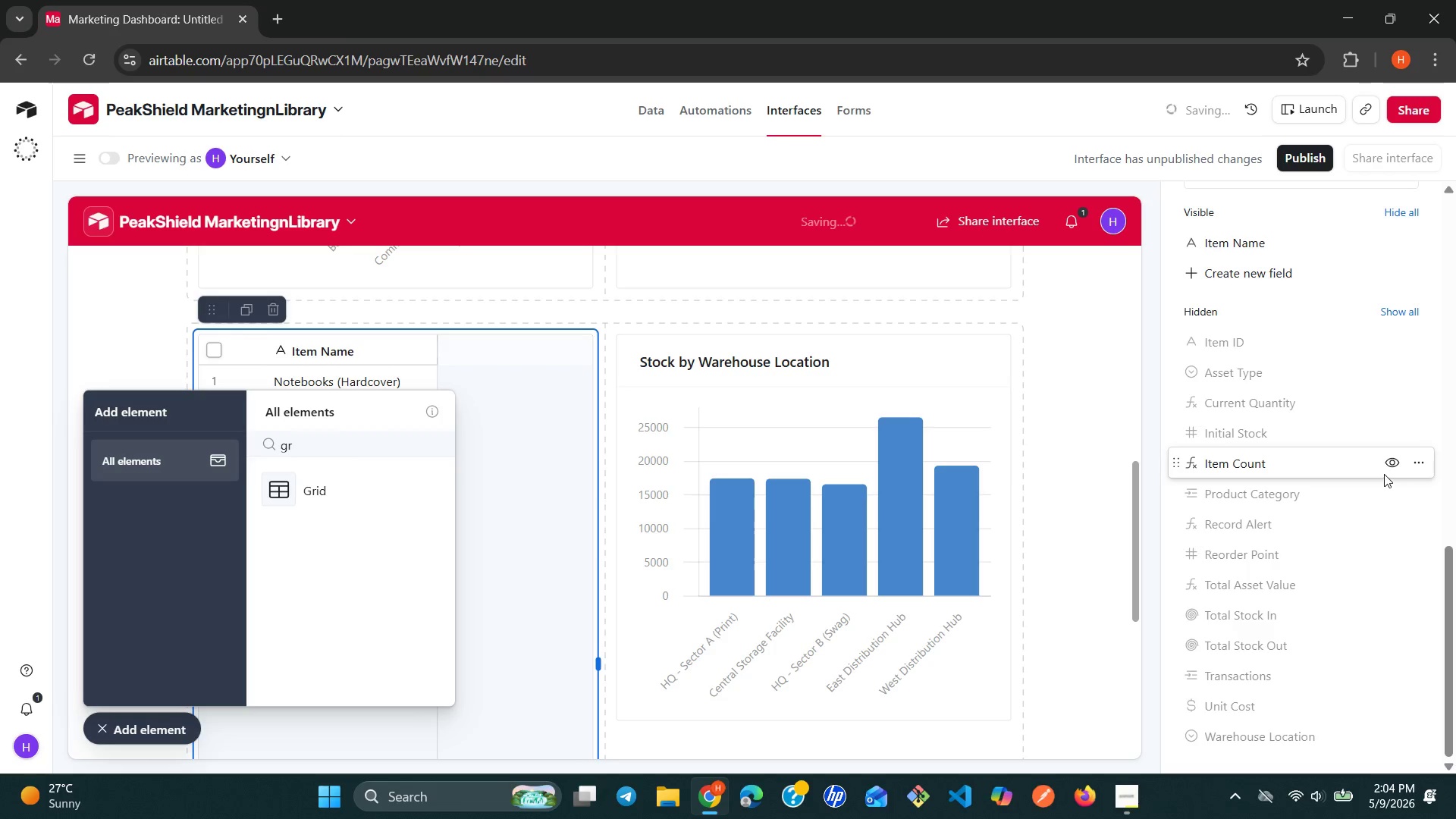 
scroll: coordinate [1320, 693], scroll_direction: down, amount: 3.0
 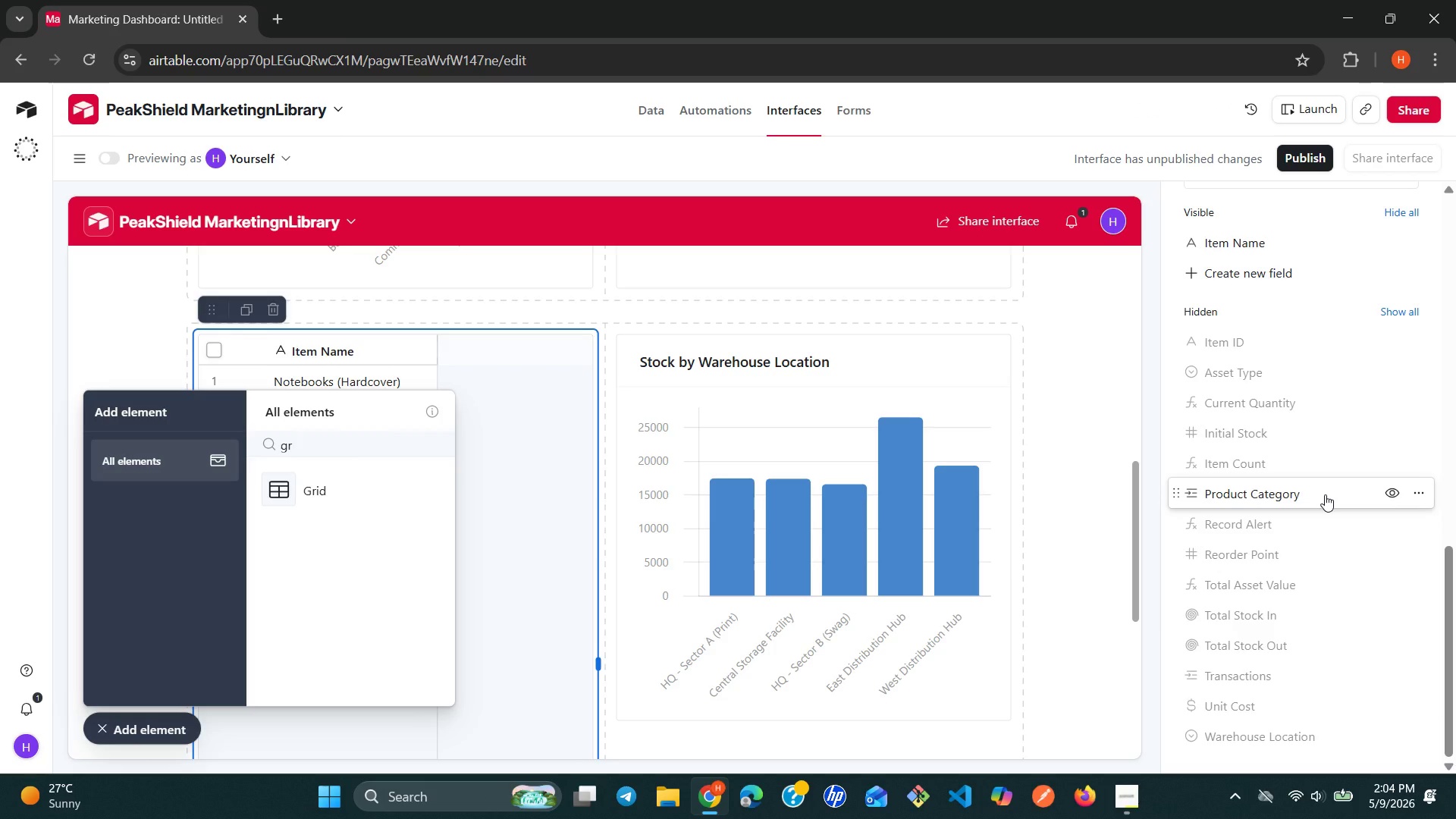 
mouse_move([1392, 507])
 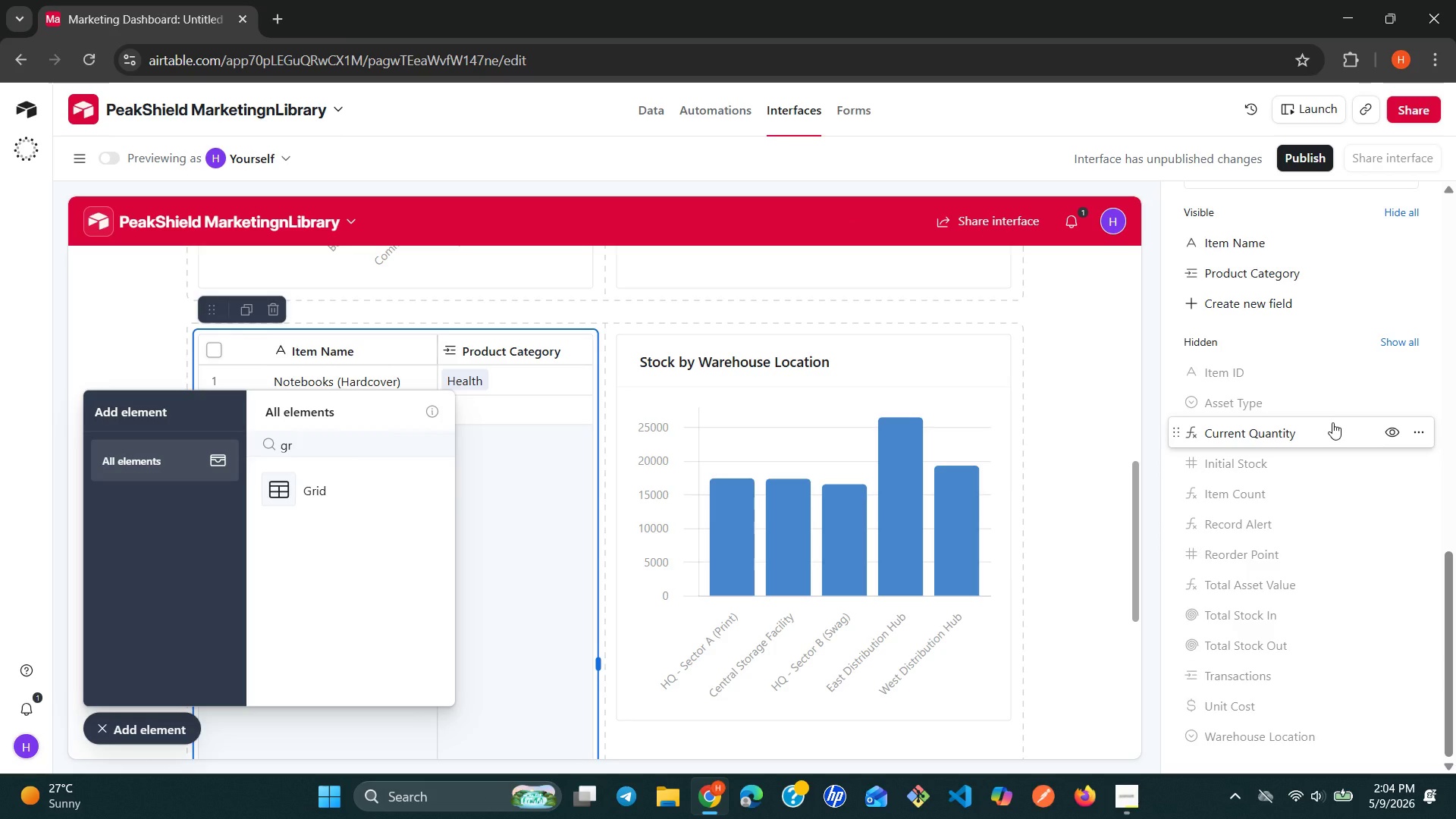 
mouse_move([1397, 456])
 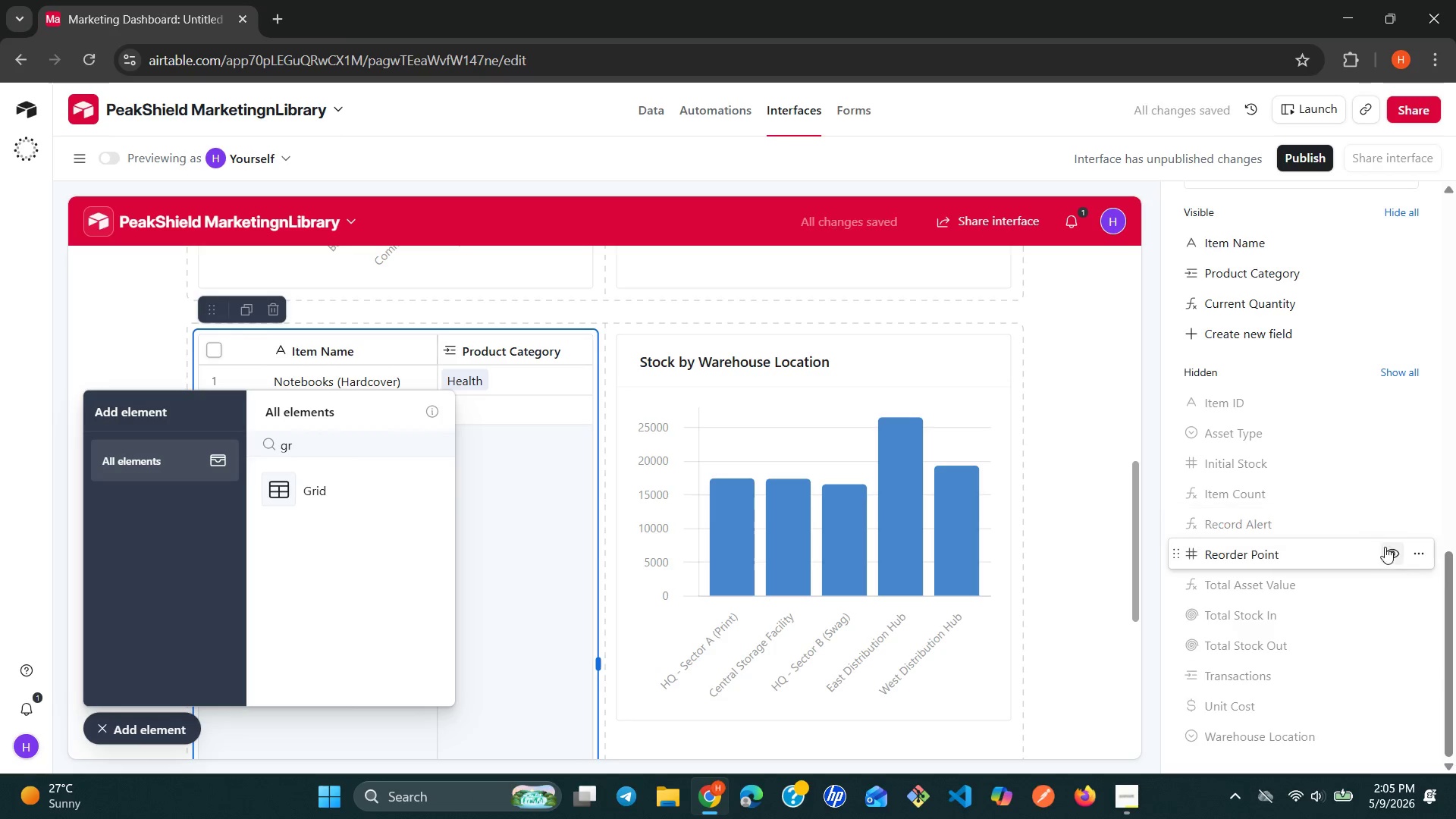 
left_click([1385, 554])
 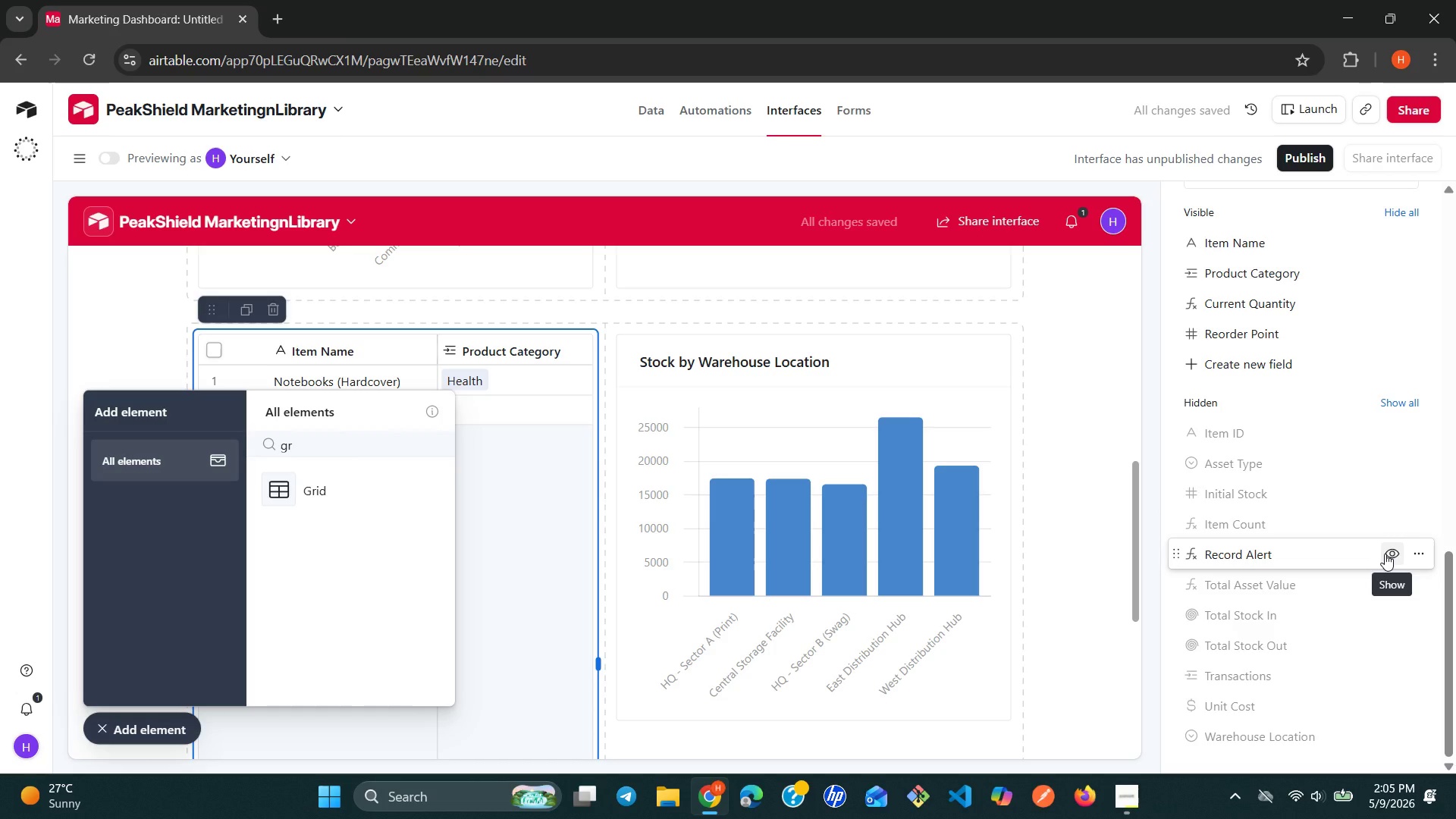 
left_click([1385, 554])
 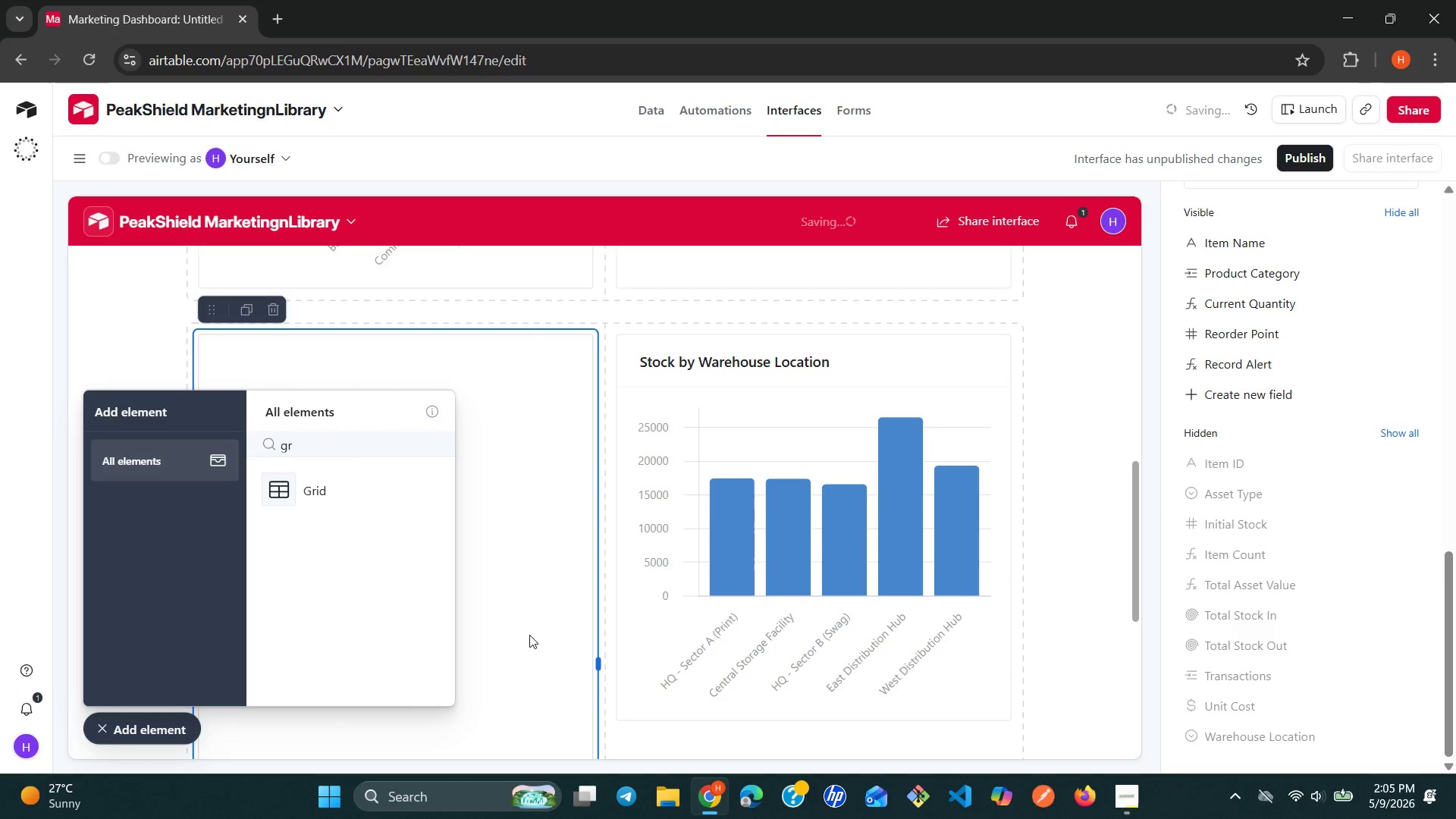 
left_click([484, 640])
 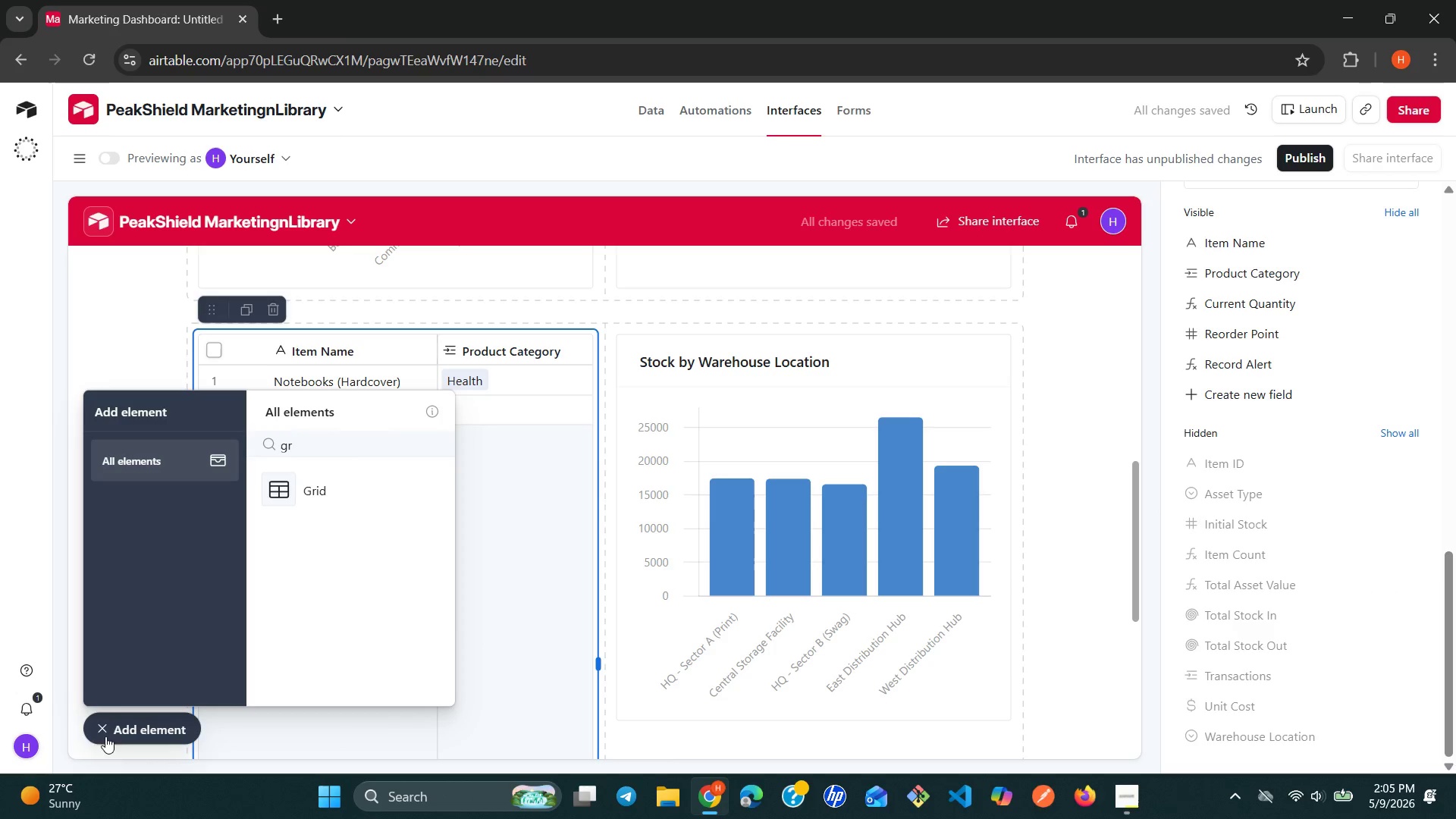 
left_click([107, 728])
 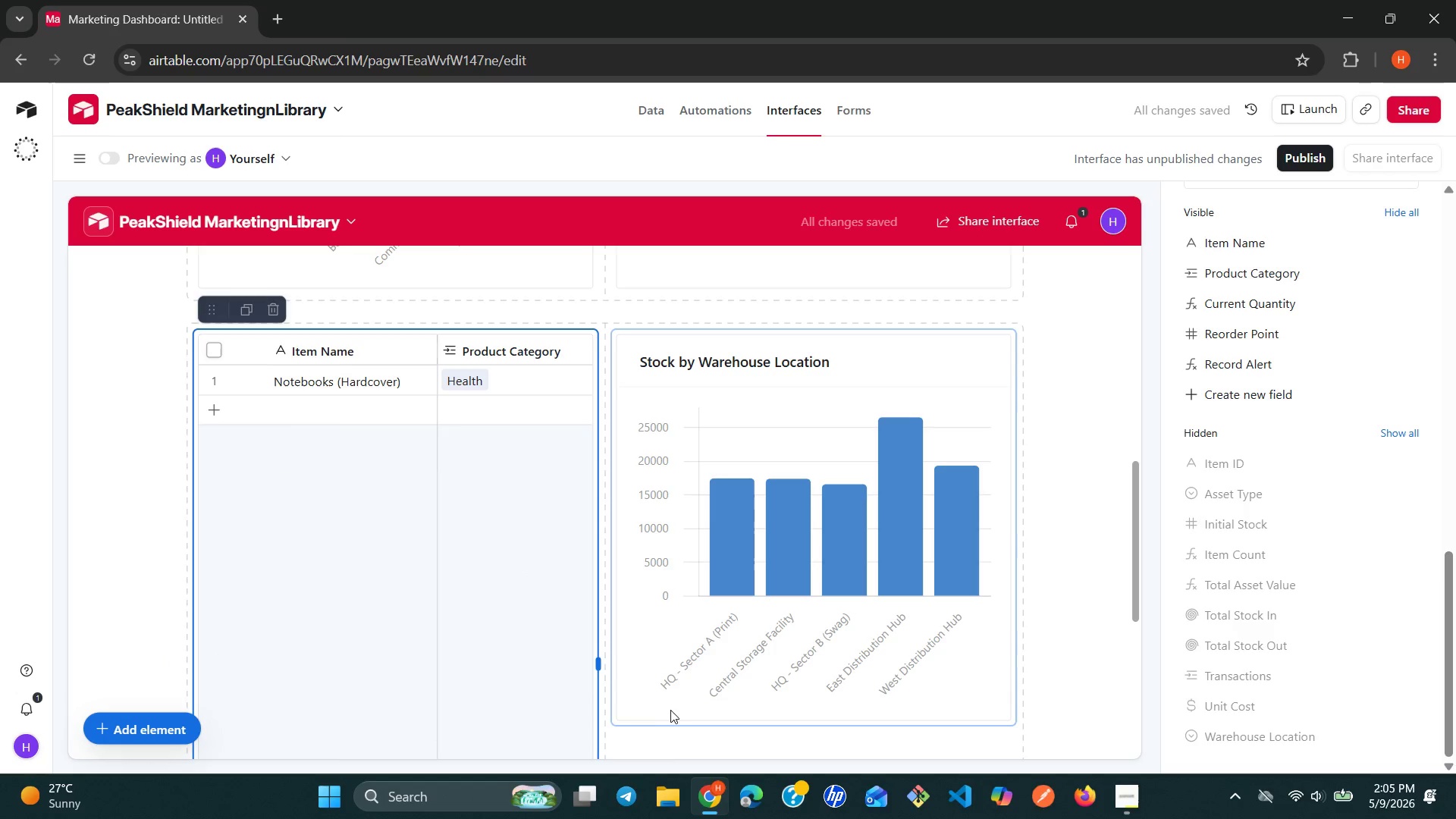 
scroll: coordinate [683, 715], scroll_direction: down, amount: 2.0
 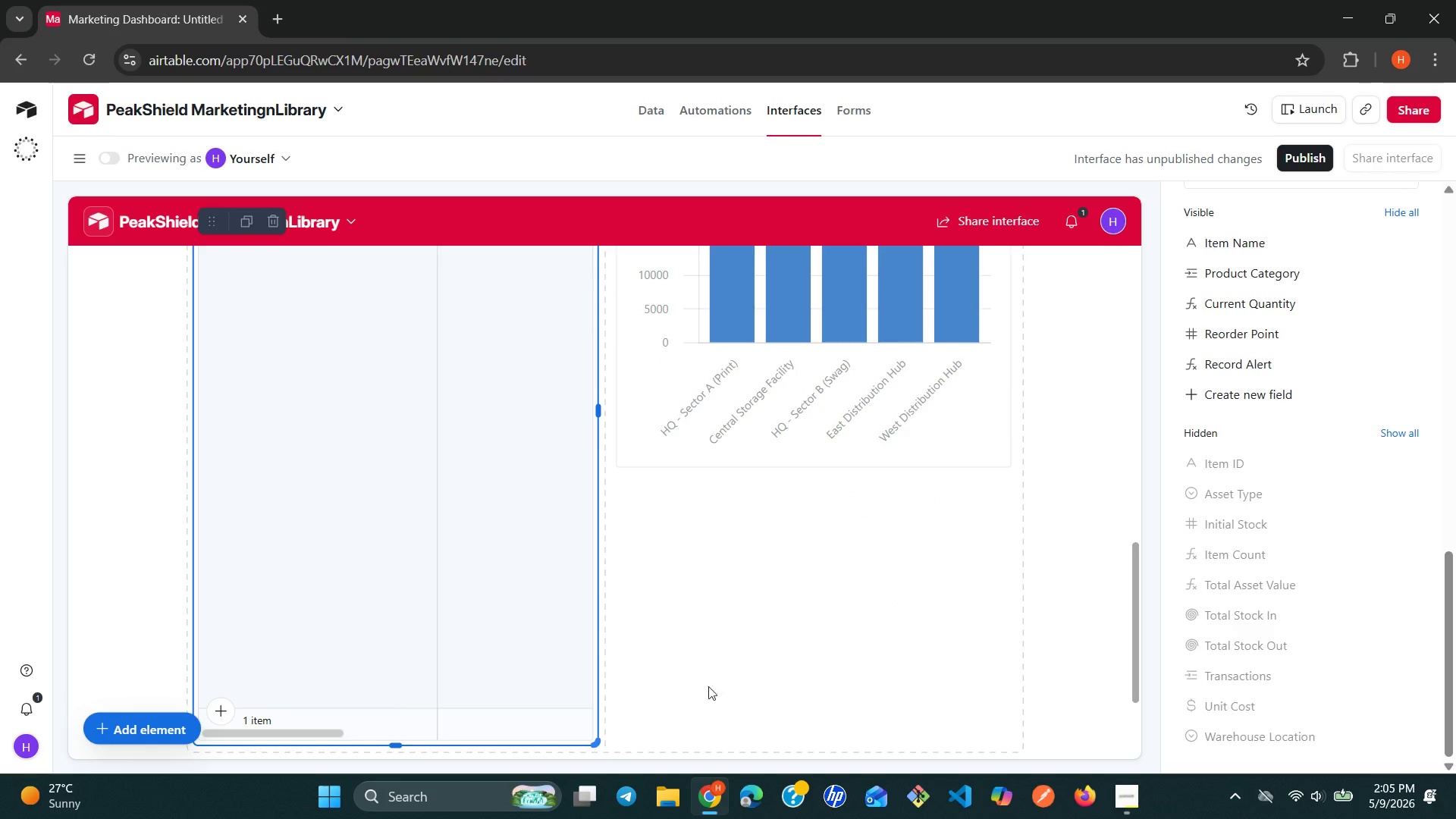 
left_click([725, 657])
 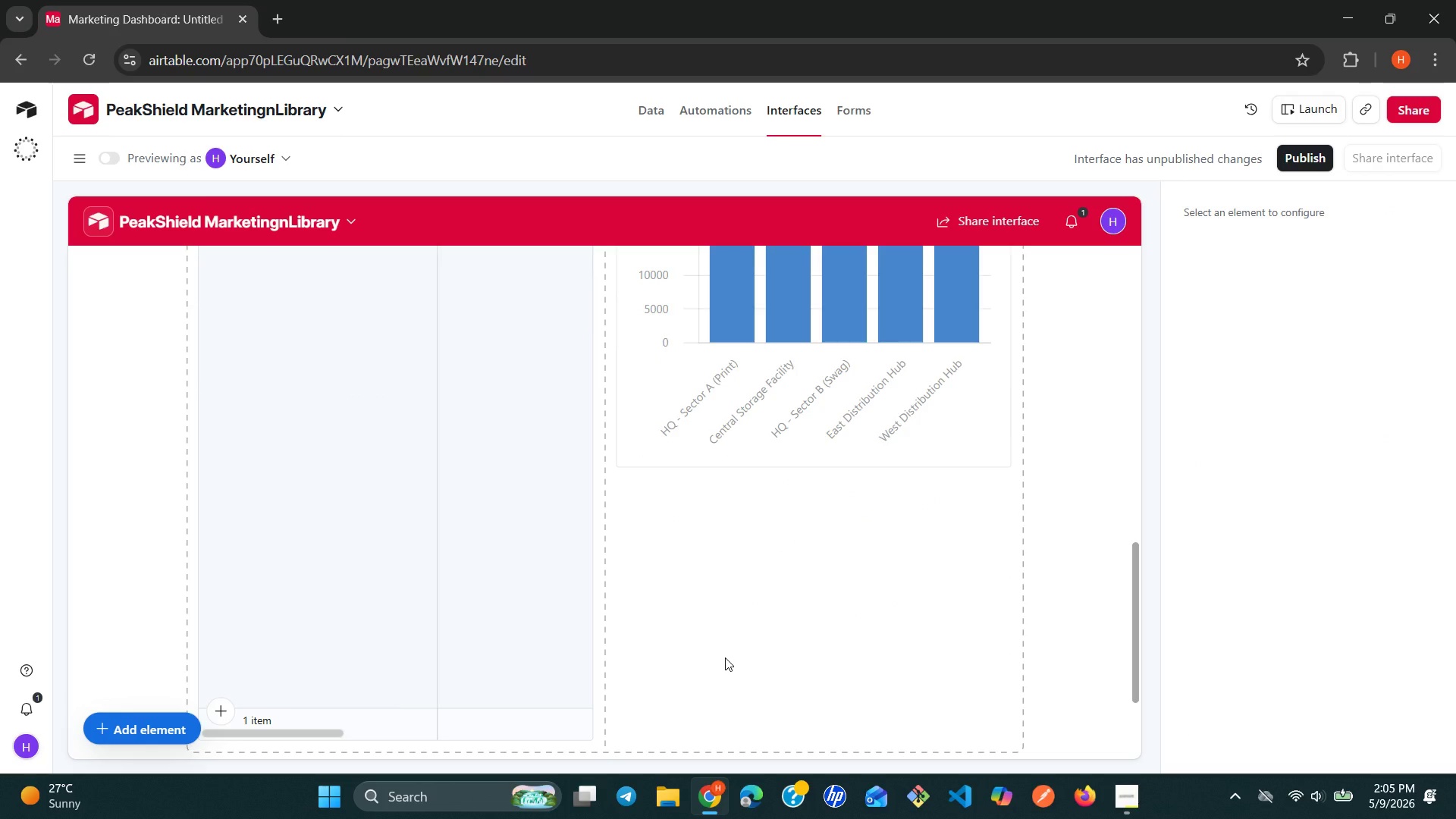 
left_click([501, 579])
 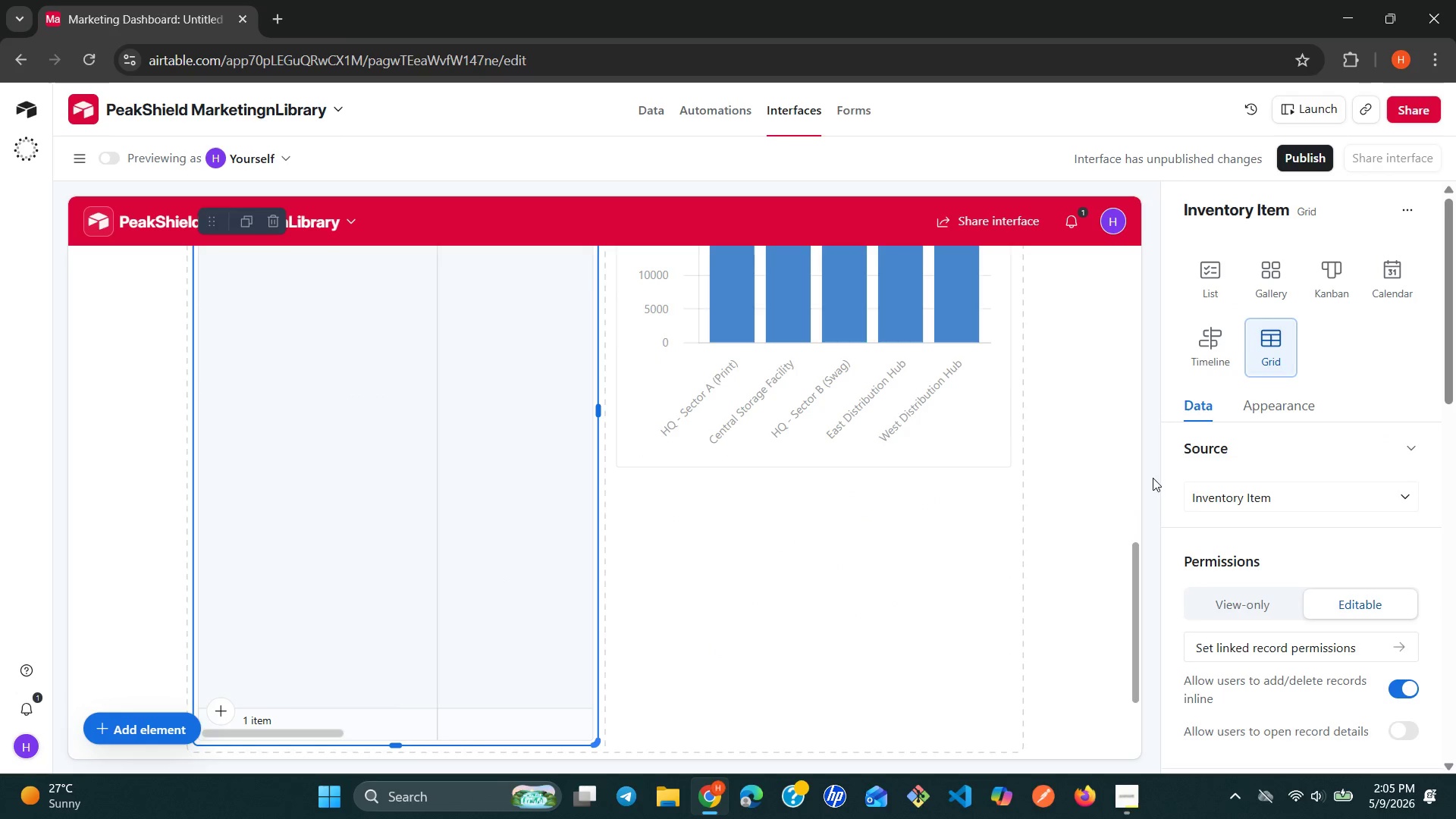 
scroll: coordinate [1228, 427], scroll_direction: up, amount: 4.0
 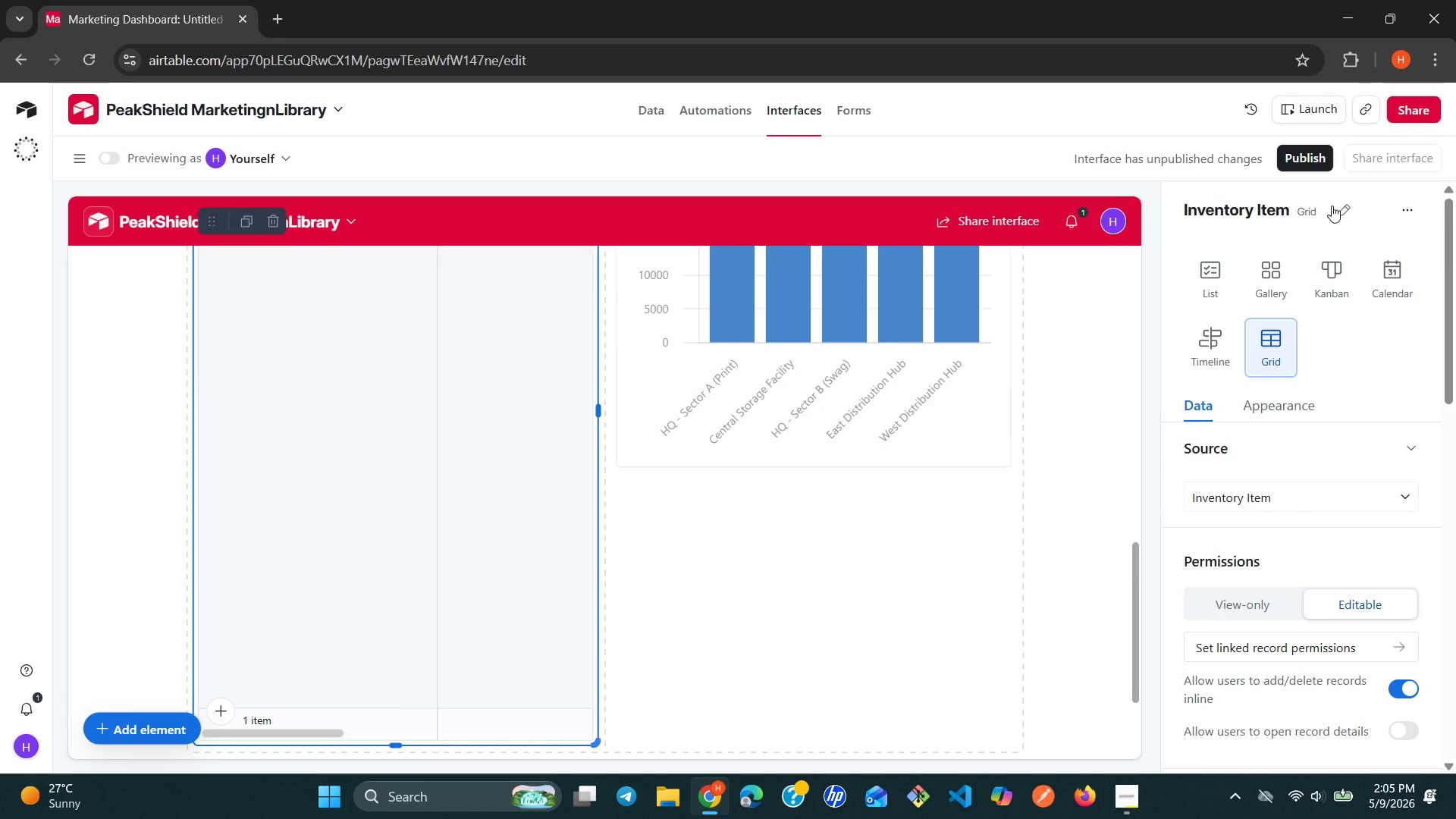 
left_click([1348, 209])
 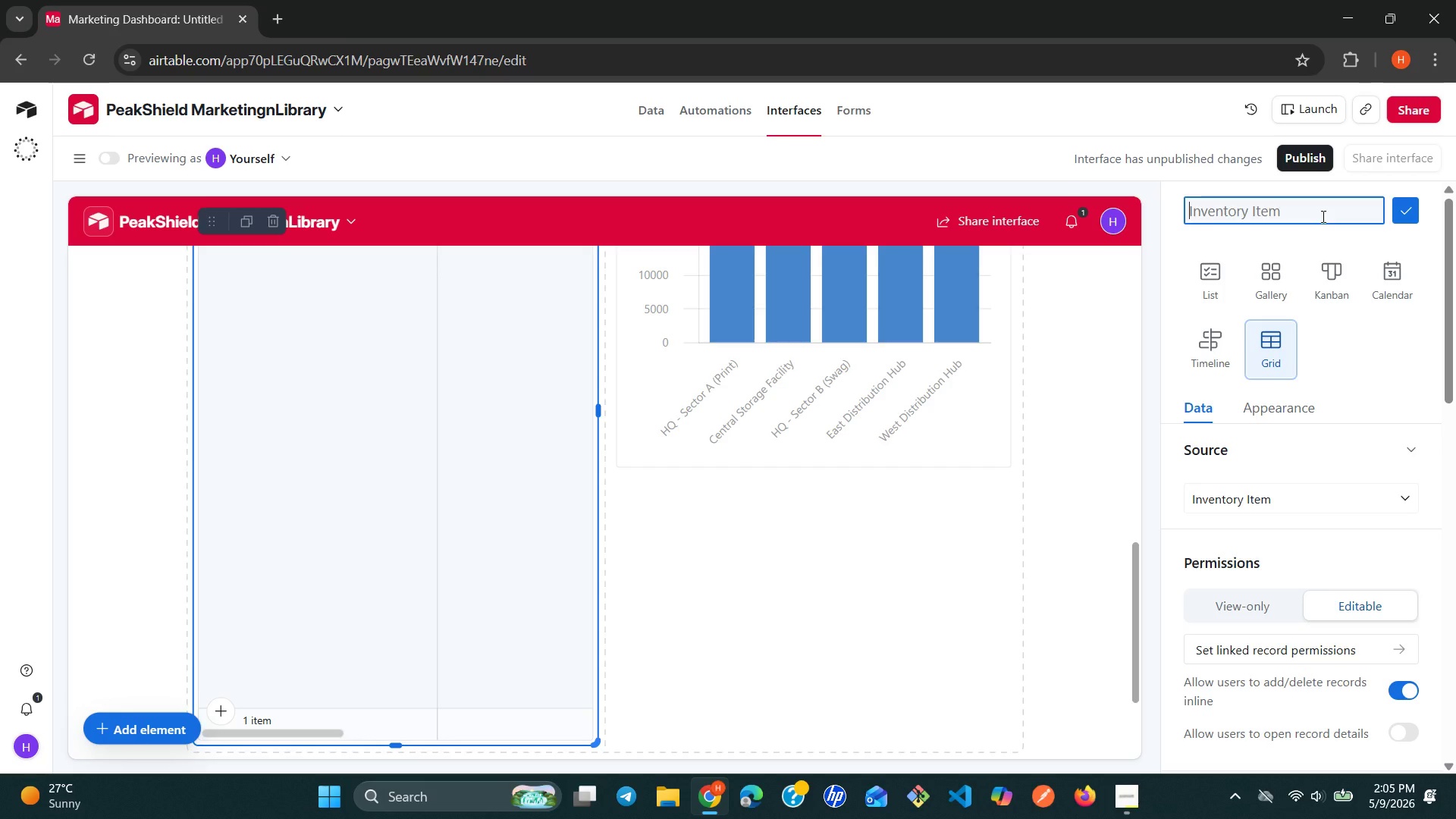 
type(Ite)
 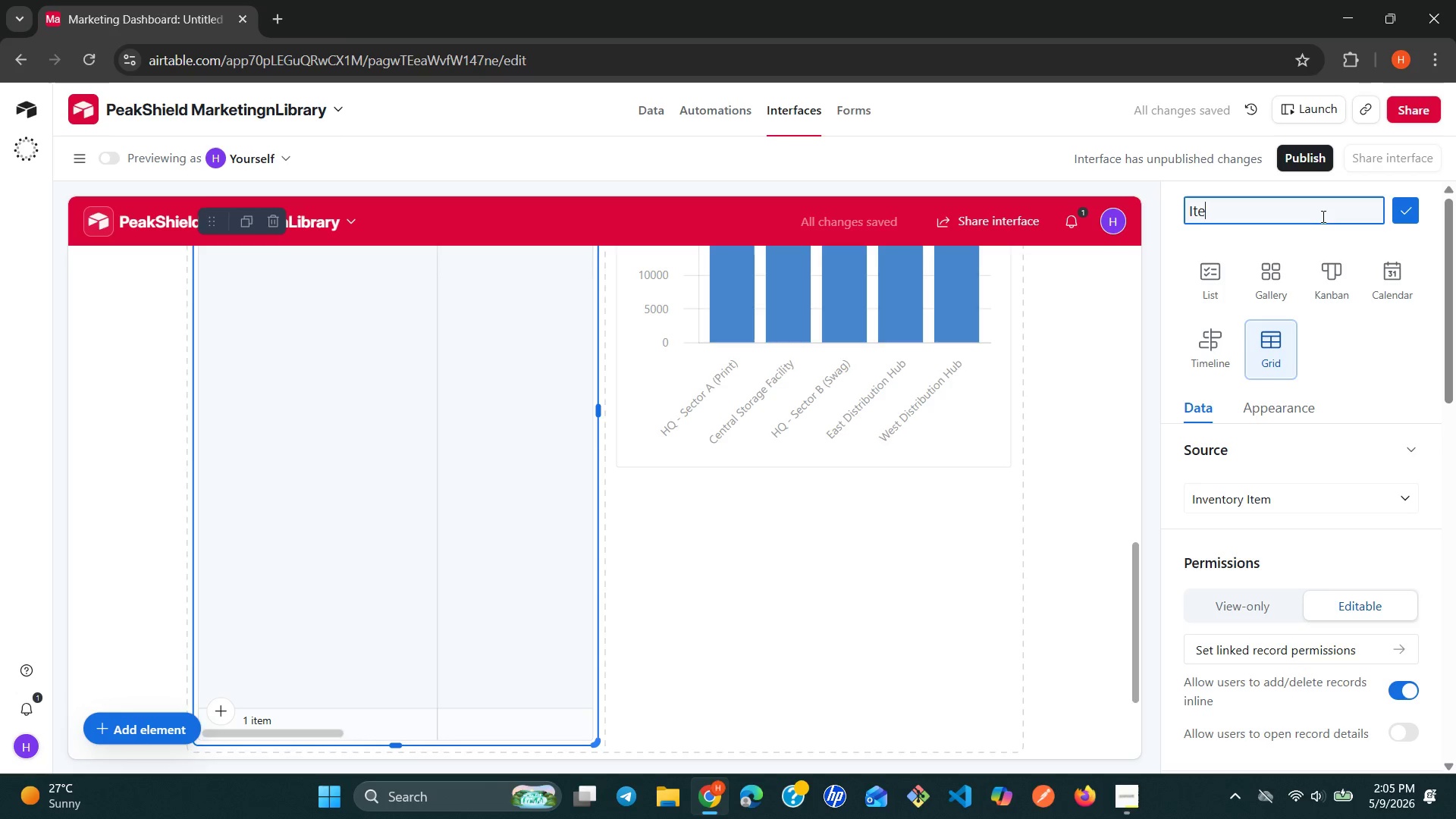 
type(ms Needing Reorder)
 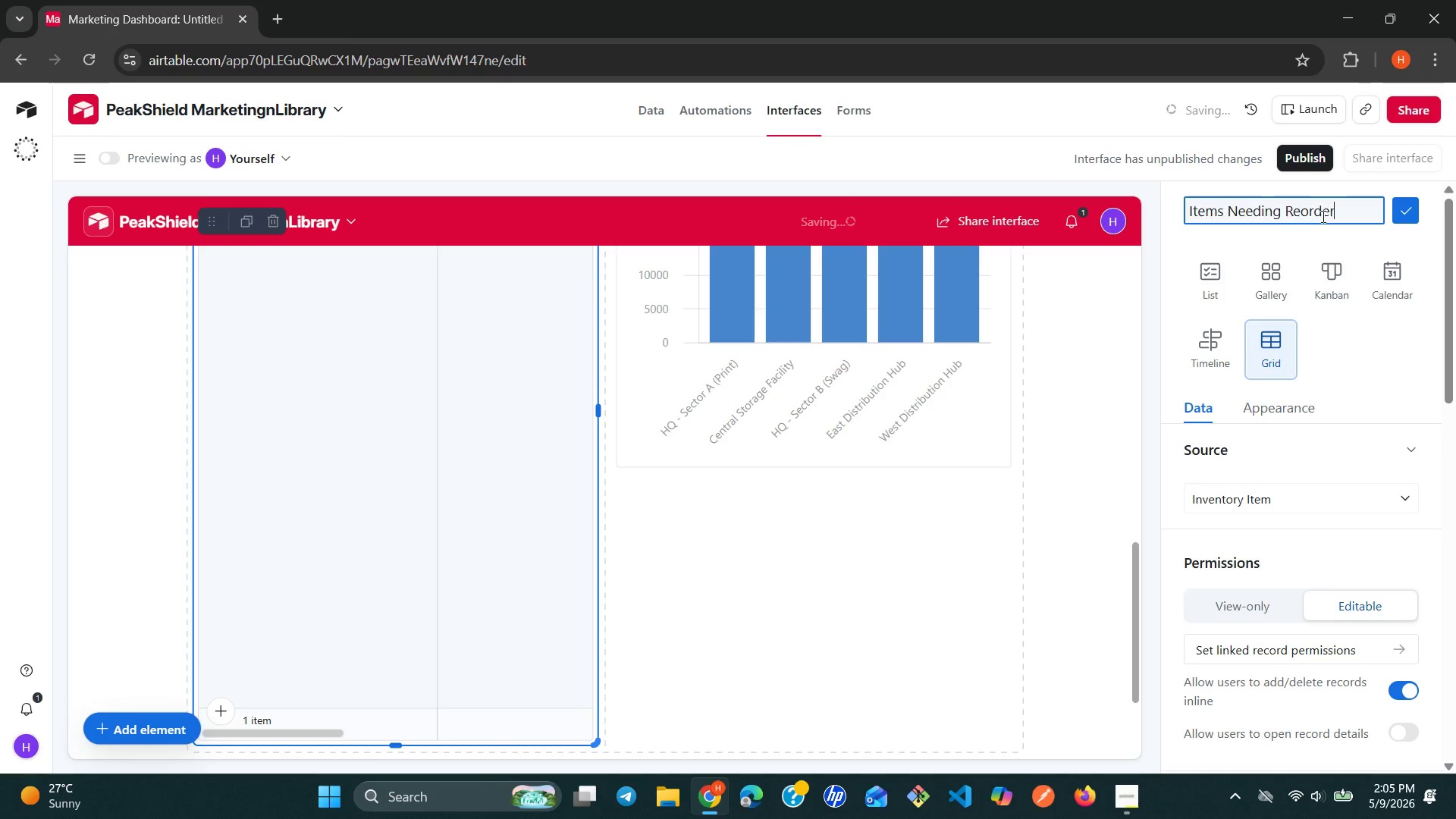 
left_click([1398, 211])
 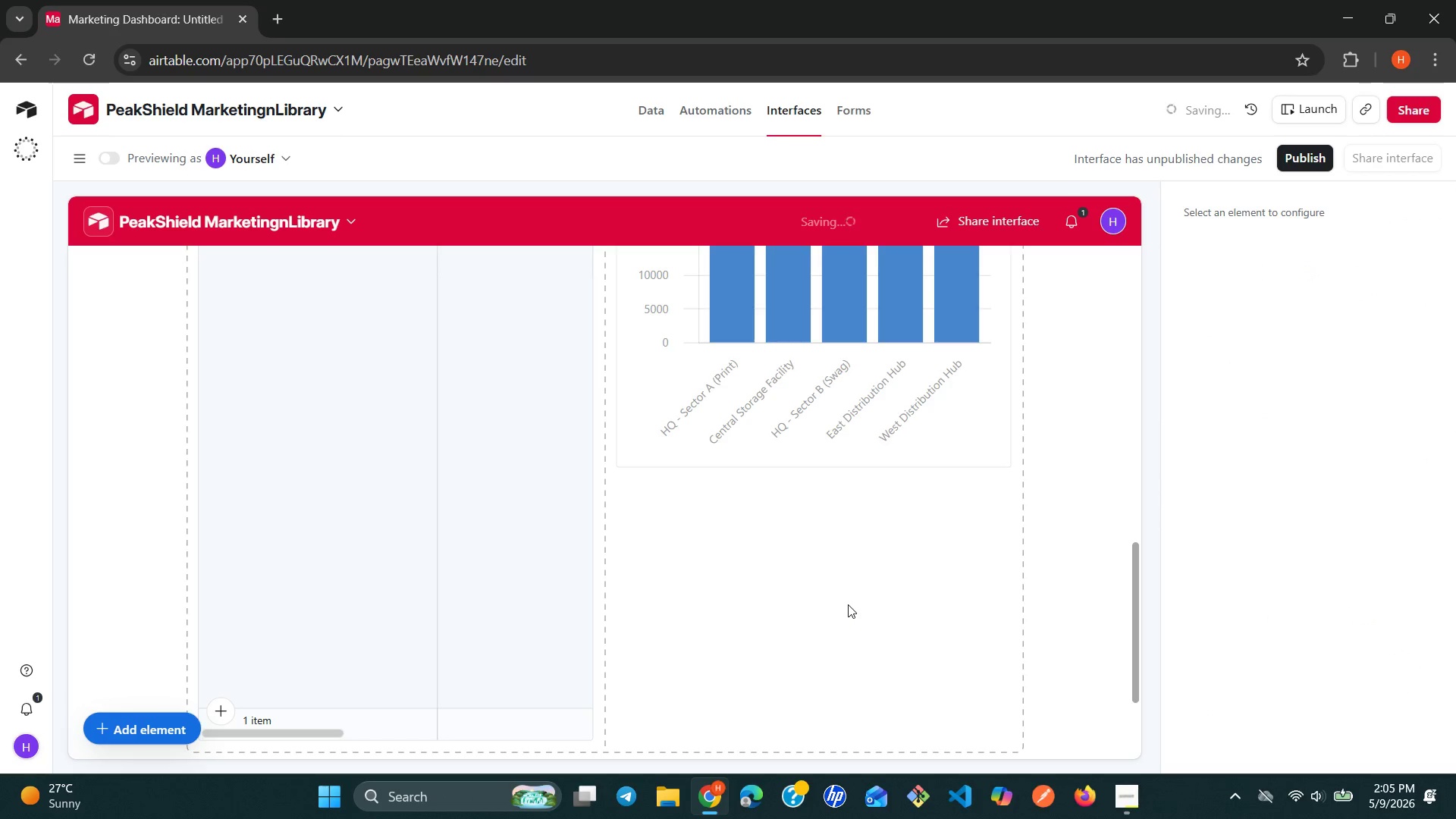 
wait(14.2)
 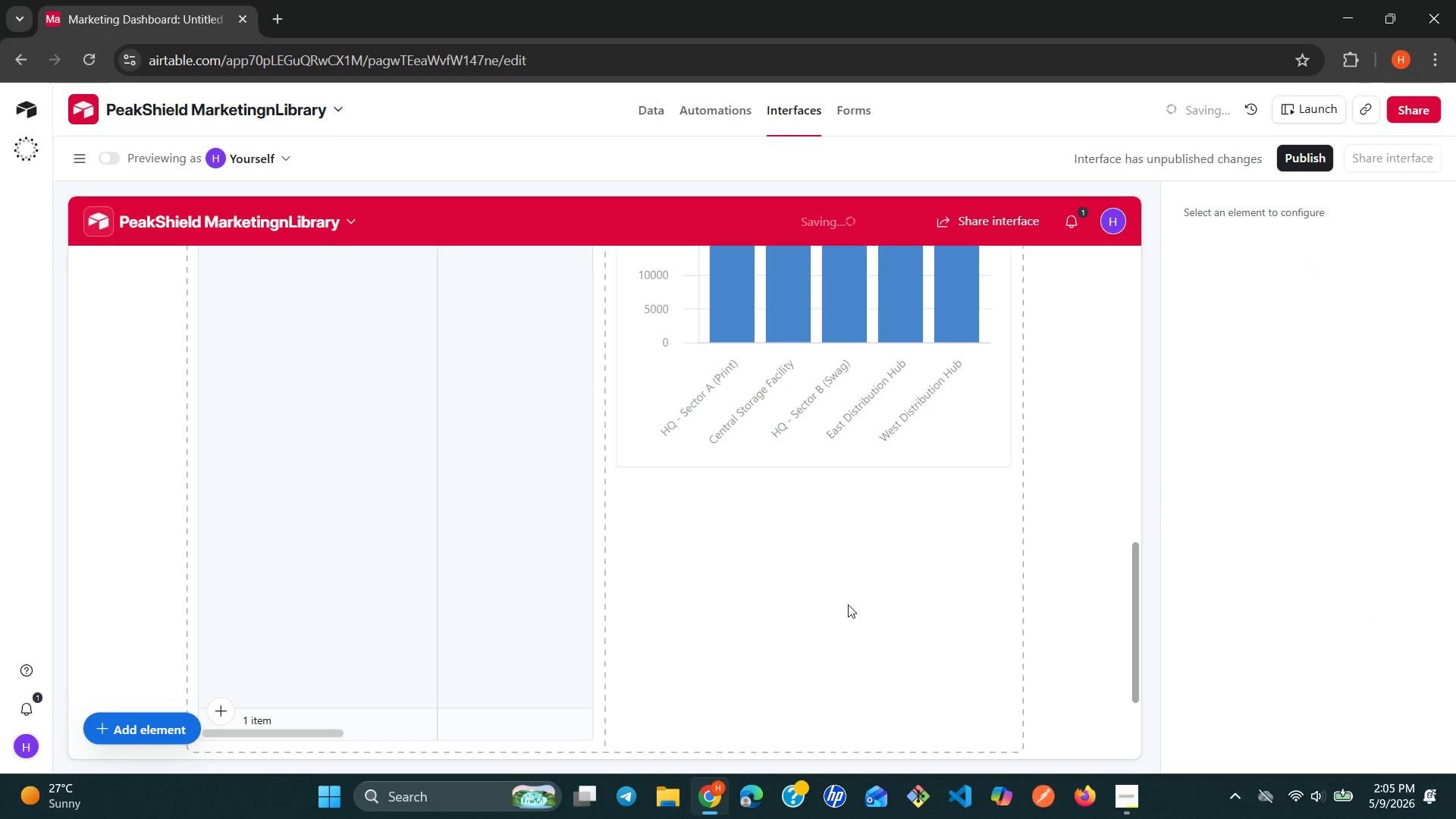 
left_click([848, 604])
 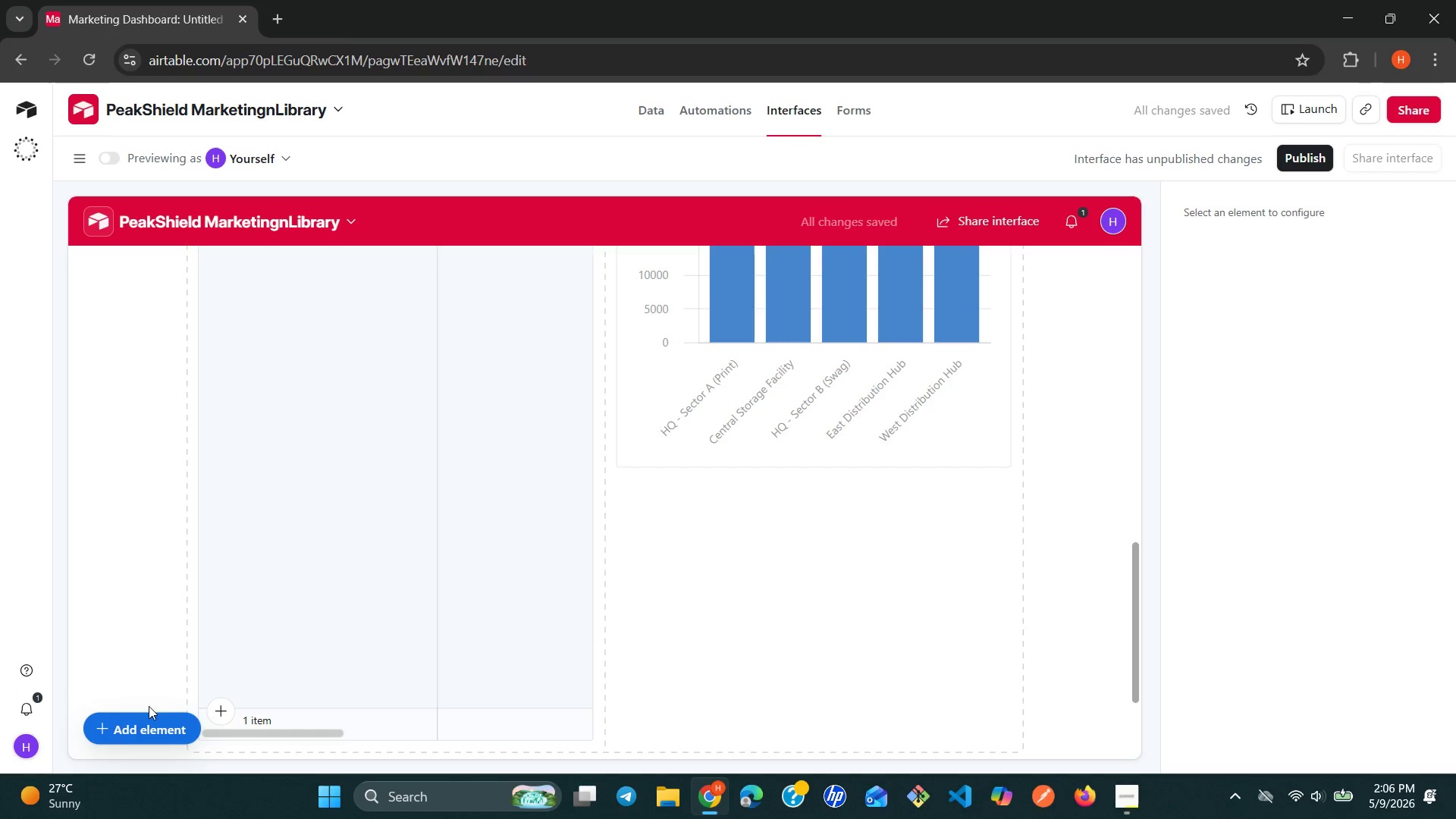 
left_click([118, 728])
 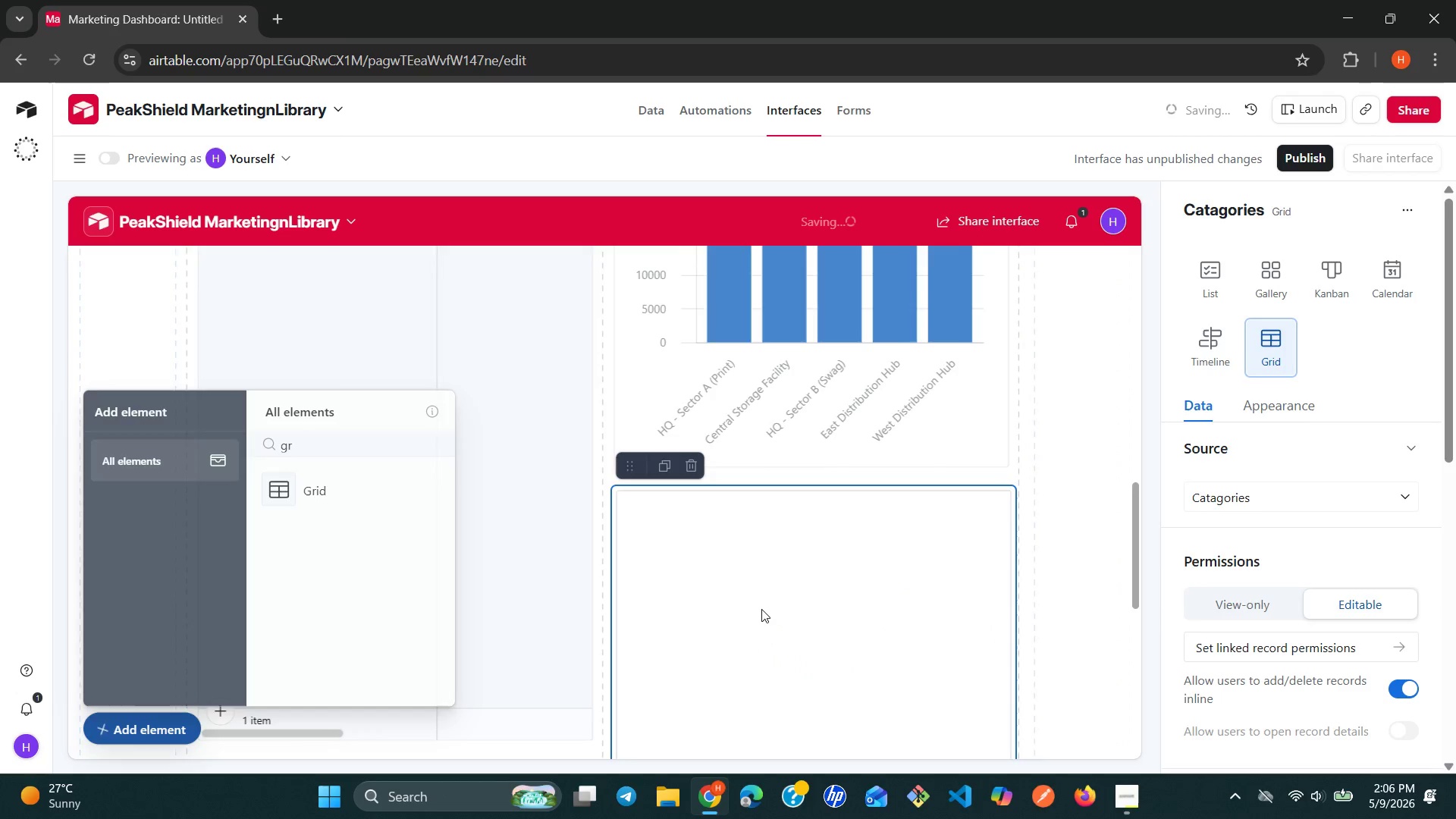 
wait(14.67)
 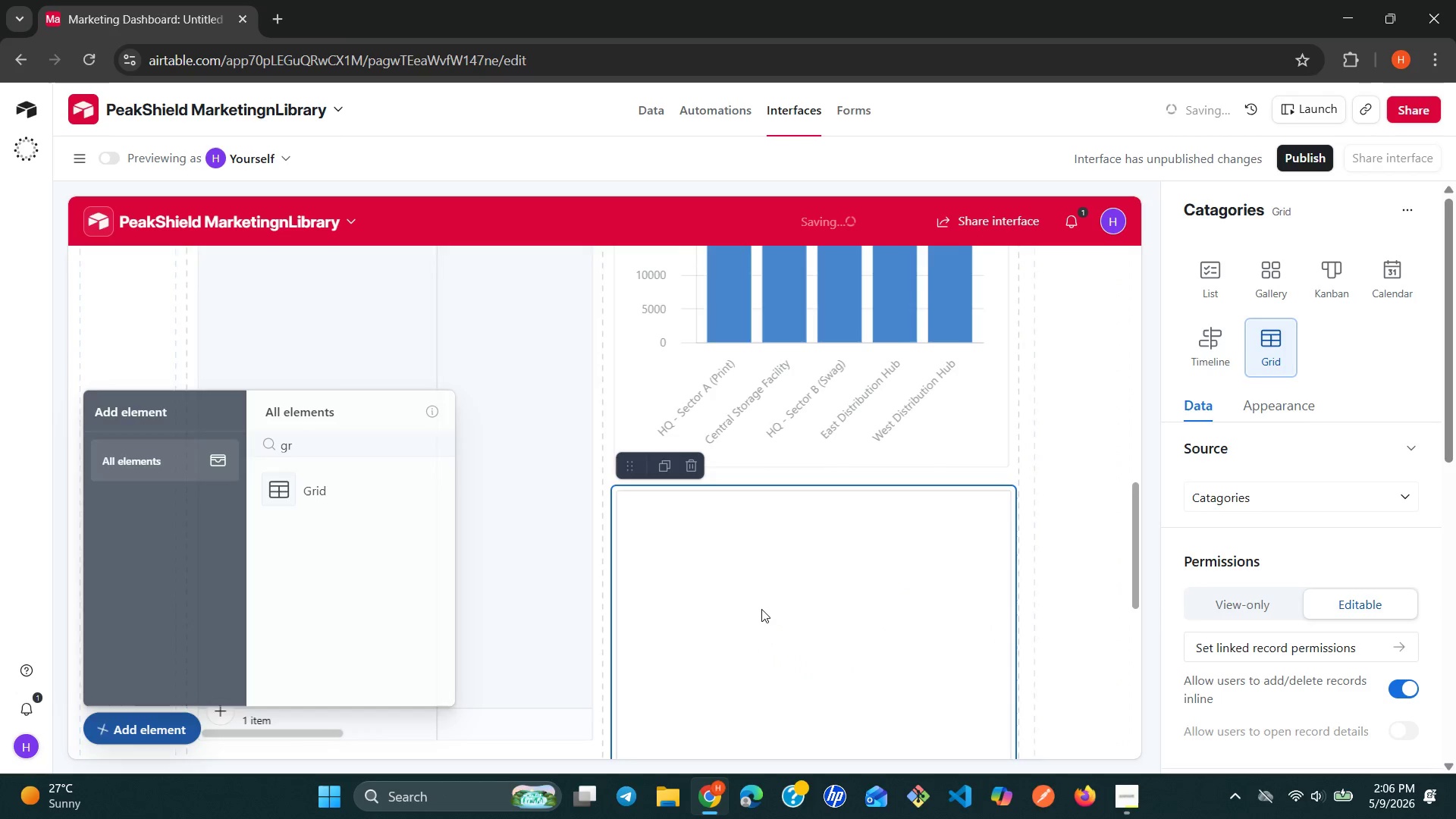 
left_click([1228, 664])
 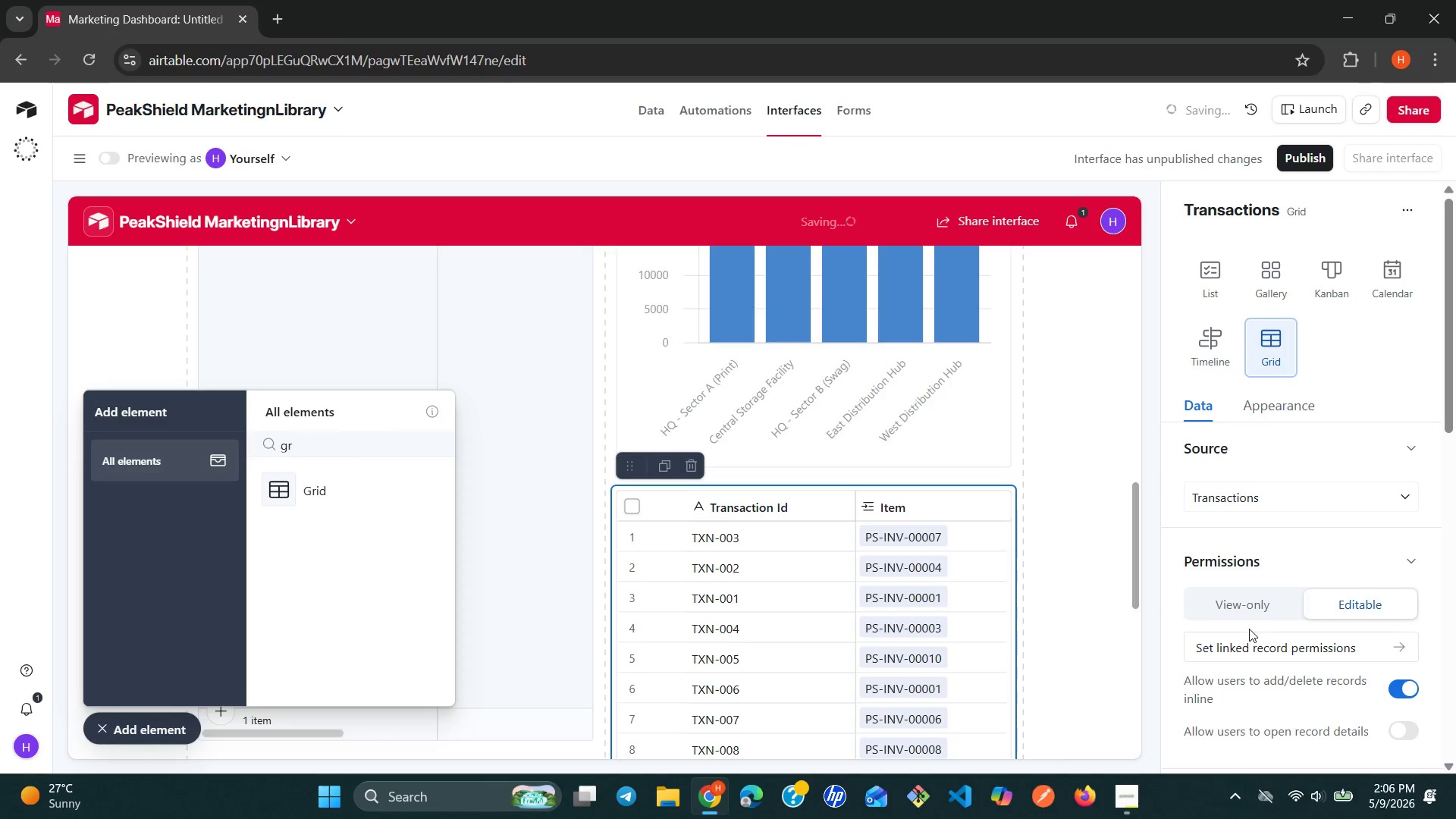 
scroll: coordinate [1329, 557], scroll_direction: down, amount: 3.0
 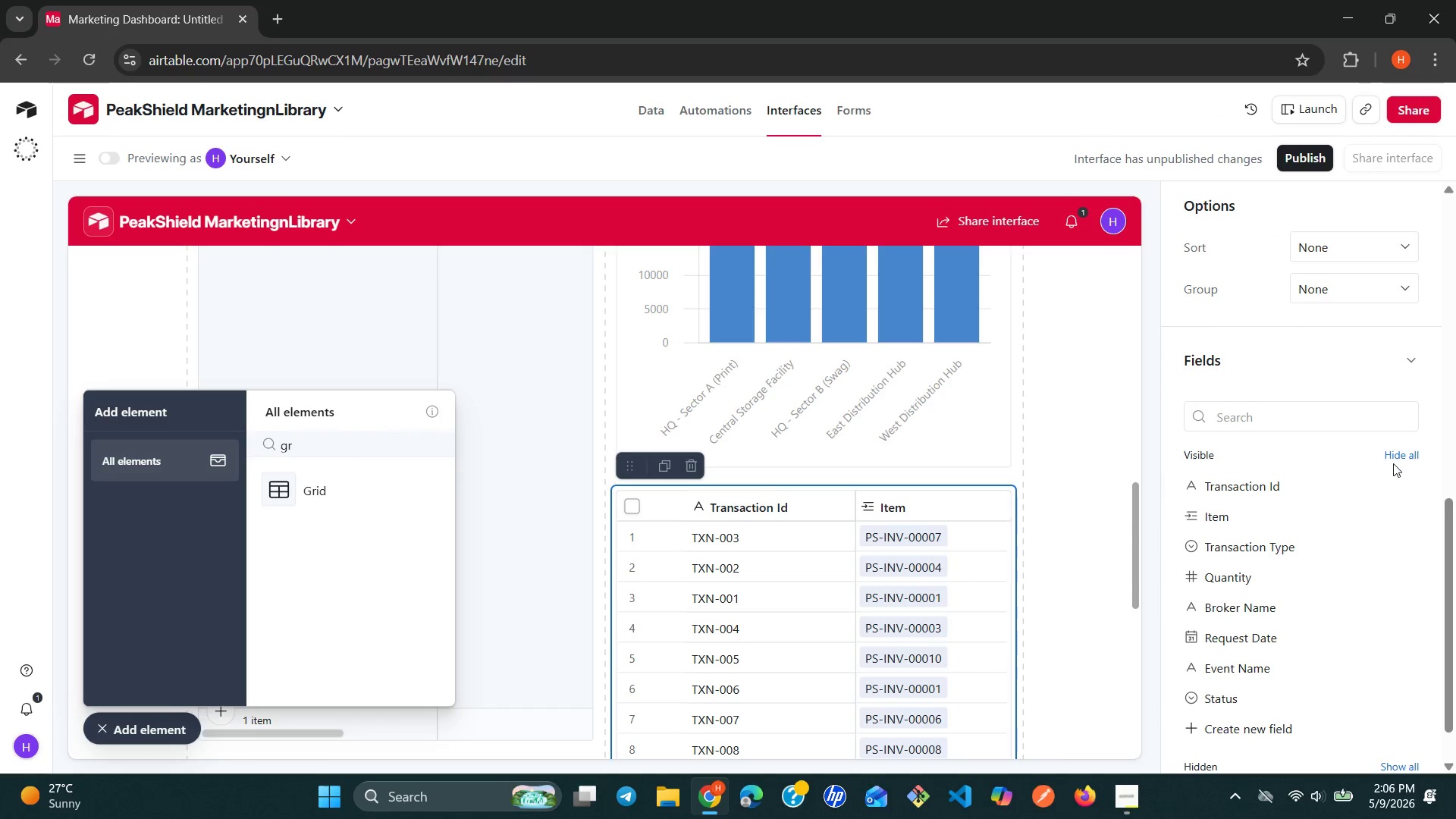 
left_click([1398, 452])
 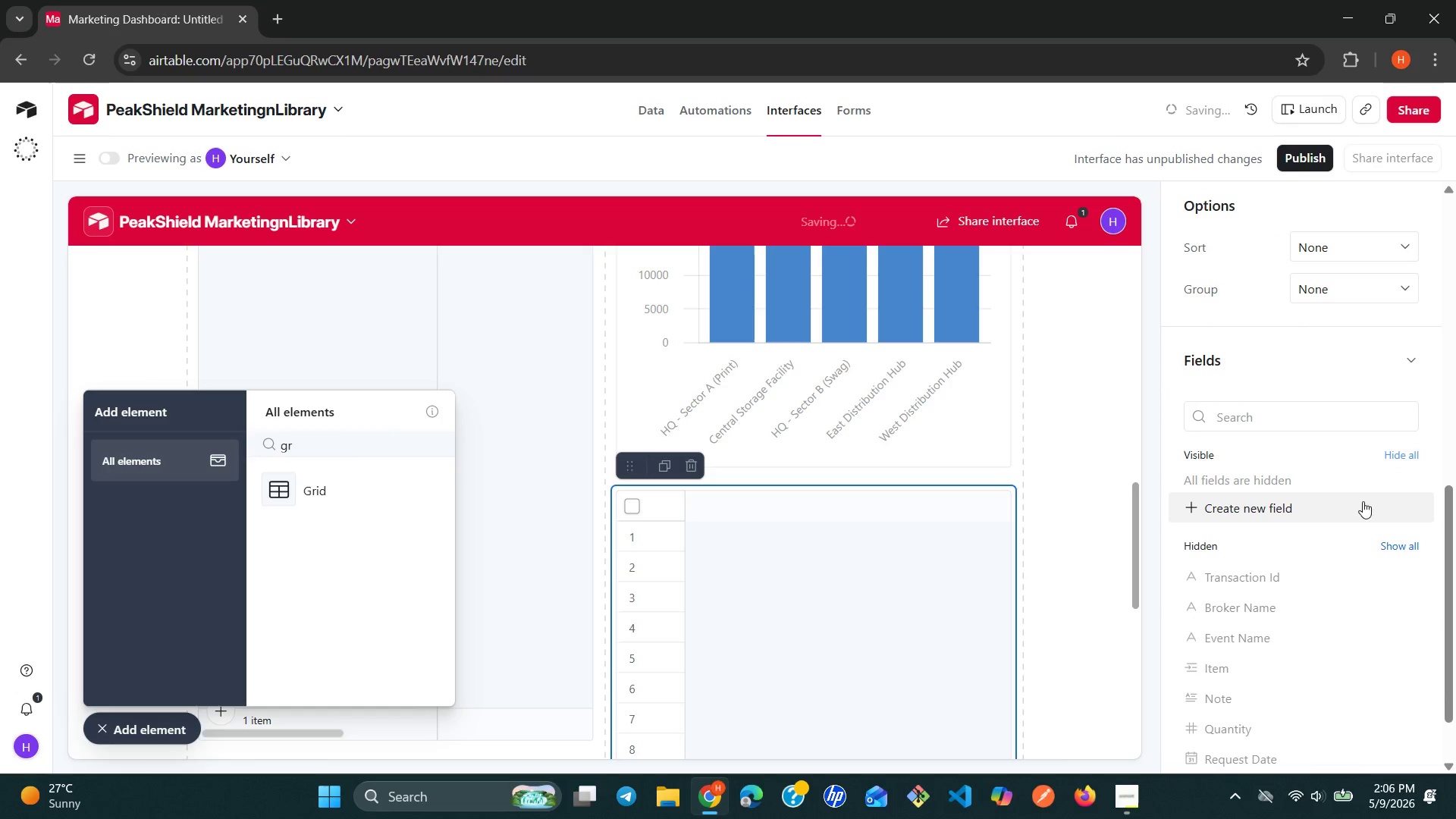 
scroll: coordinate [1329, 531], scroll_direction: down, amount: 4.0
 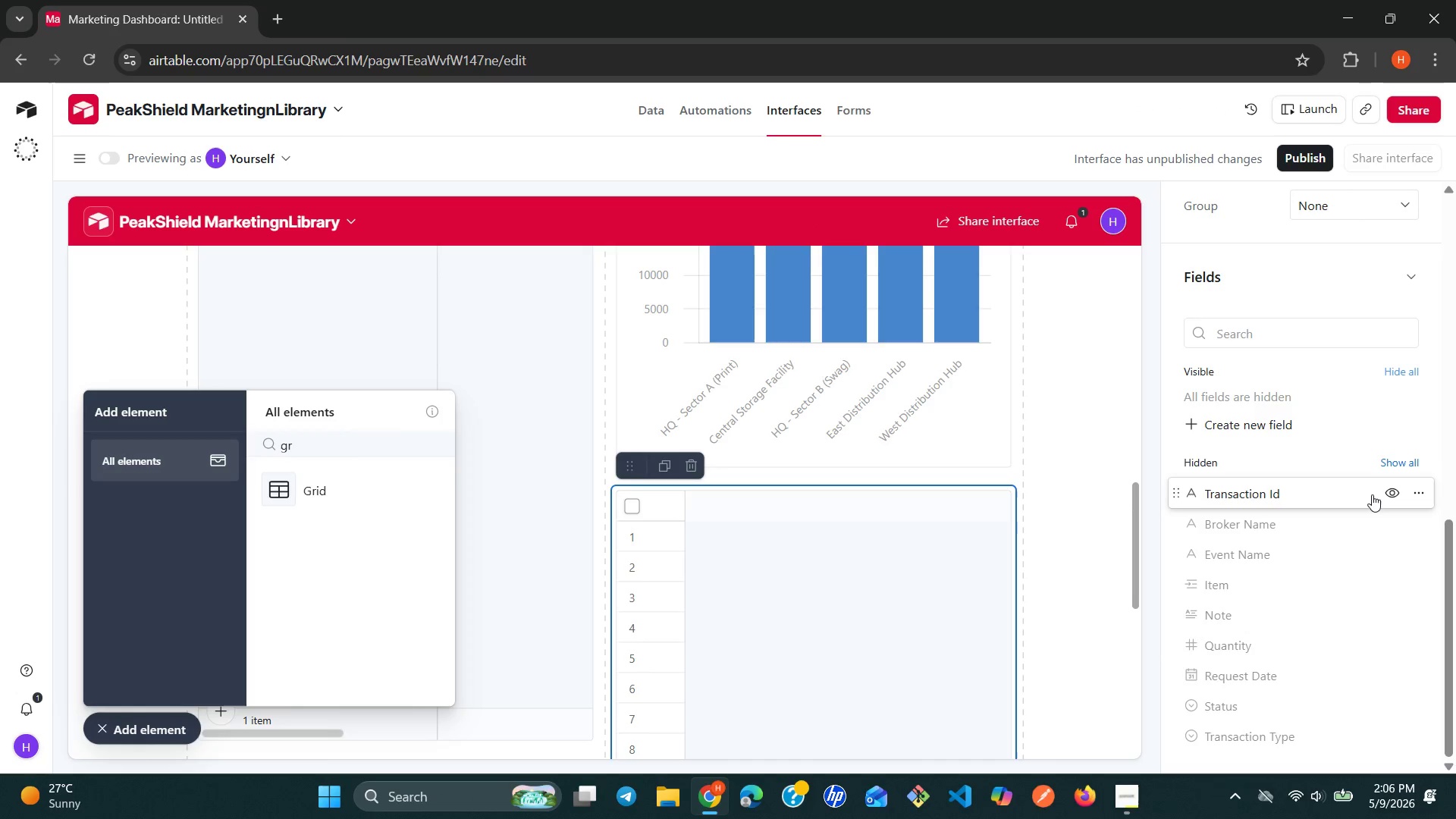 
left_click([1390, 490])
 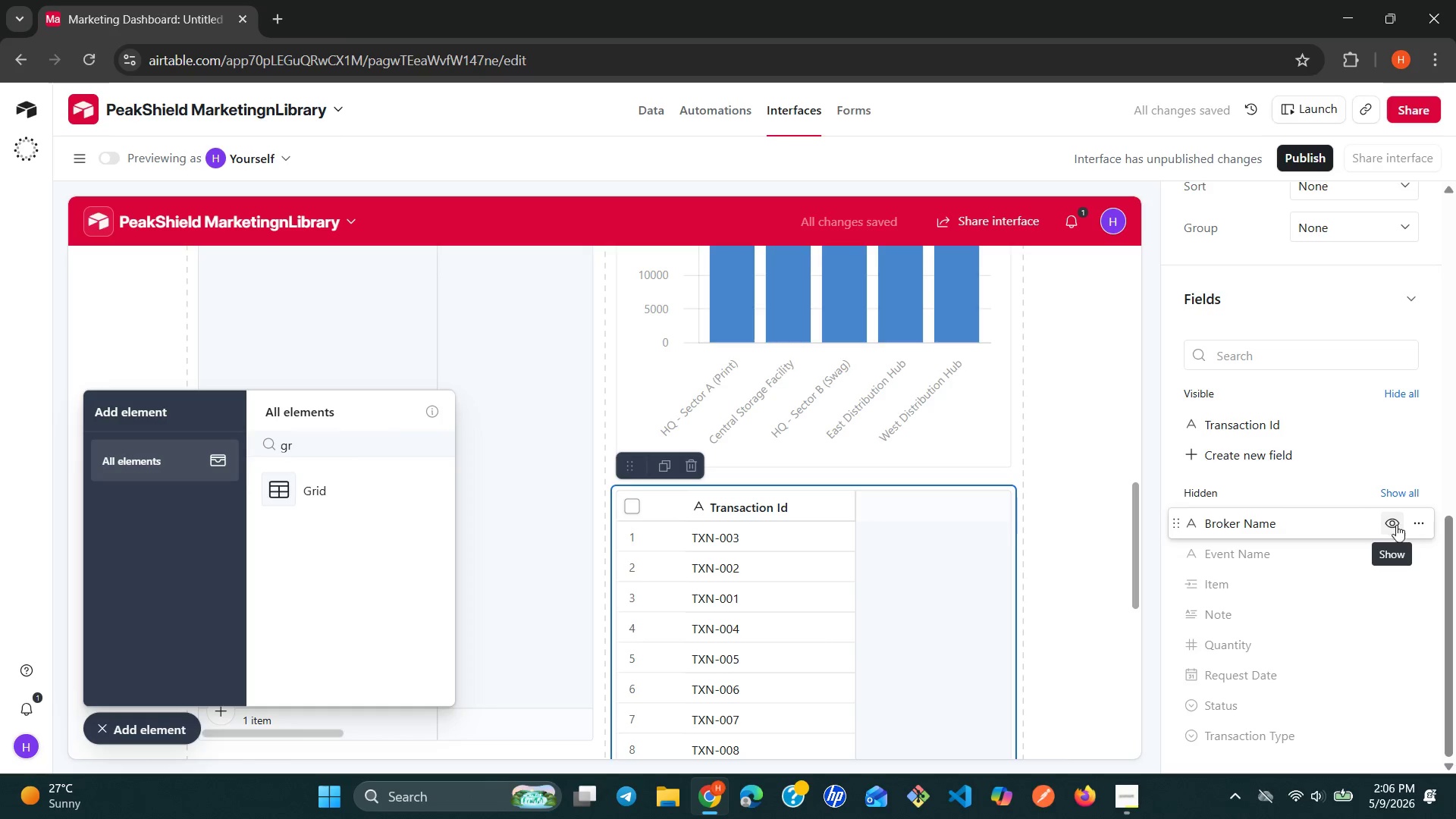 
left_click([1391, 578])
 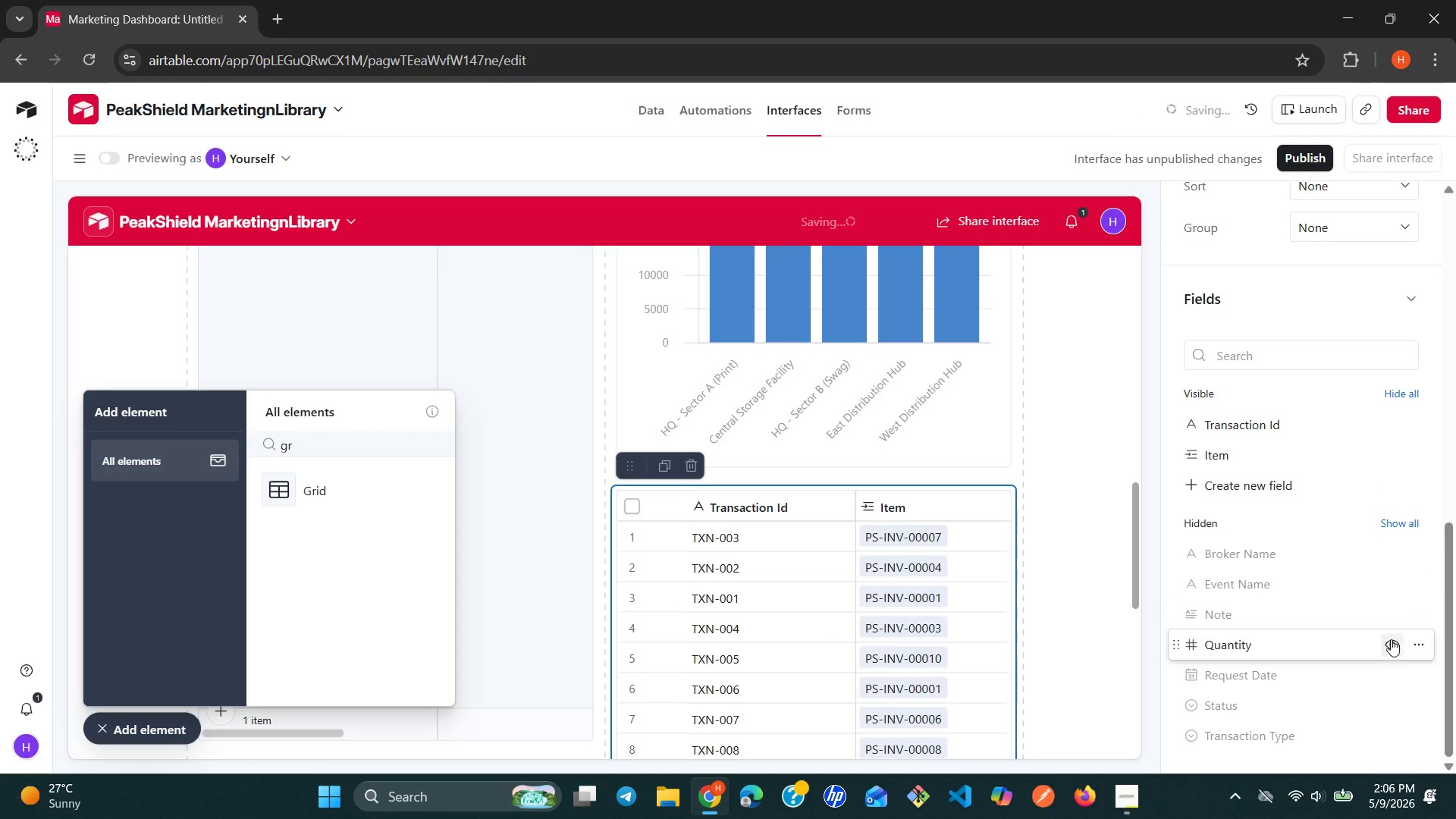 
left_click([1391, 644])
 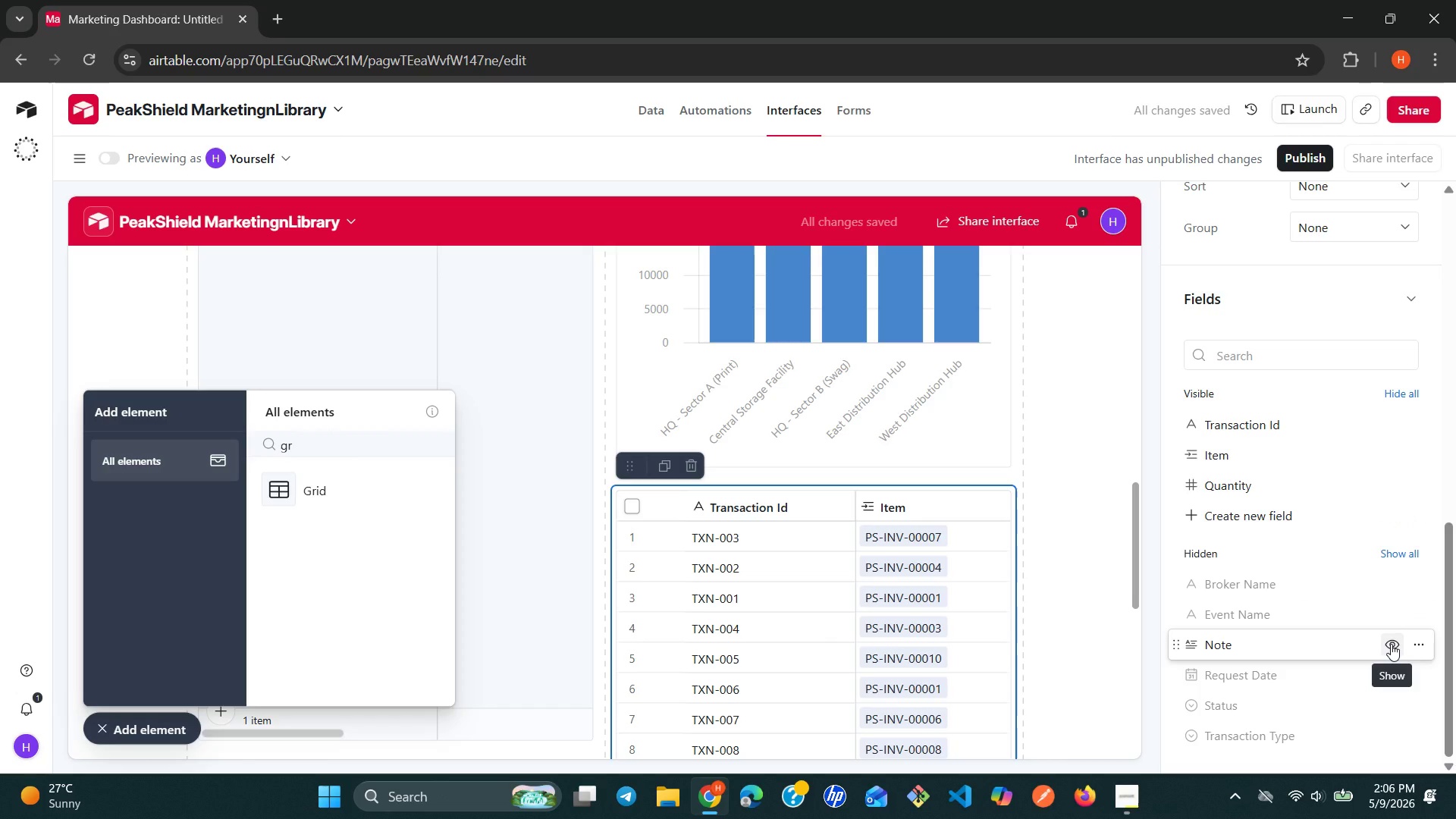 
wait(6.41)
 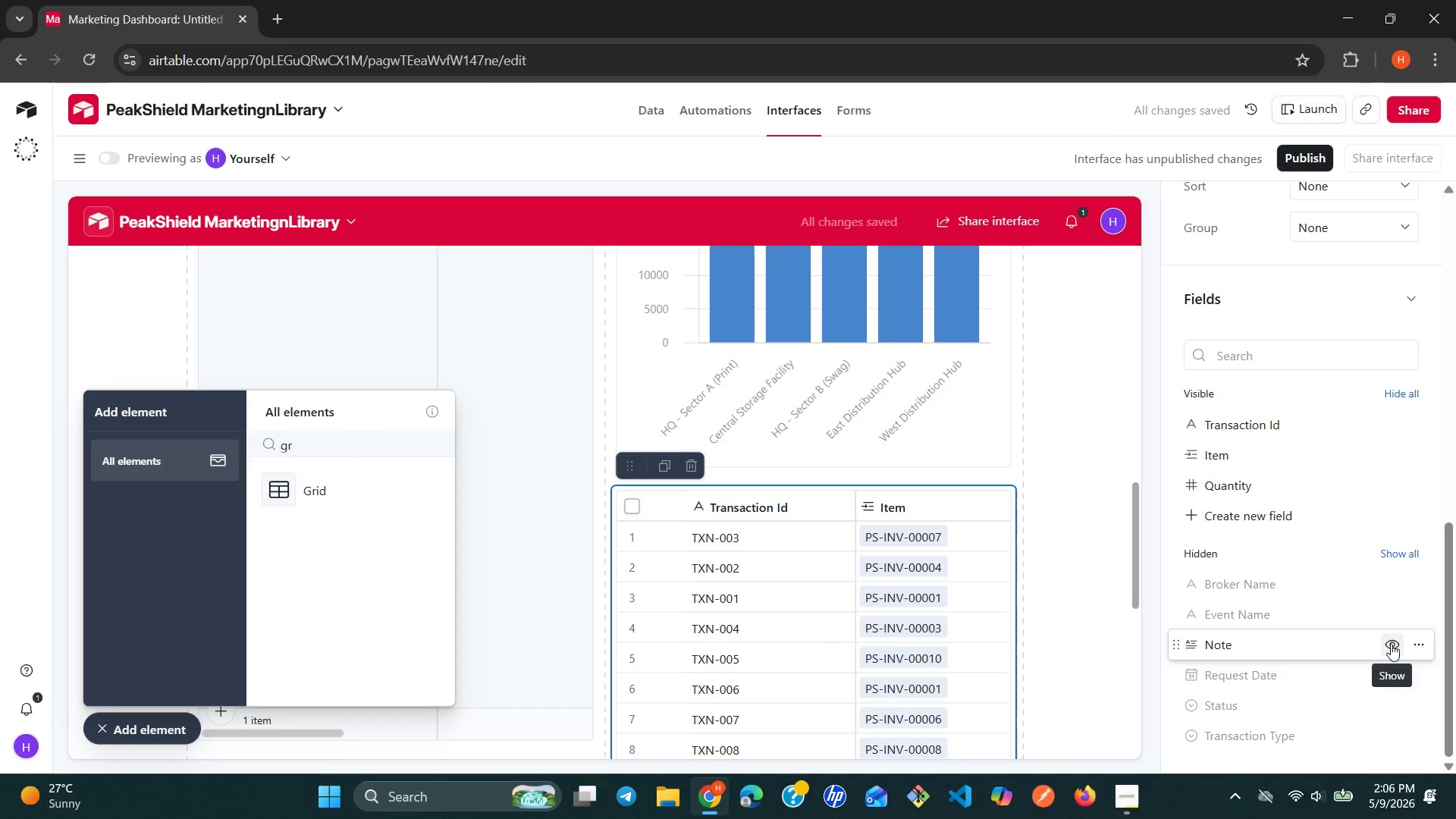 
left_click([1401, 575])
 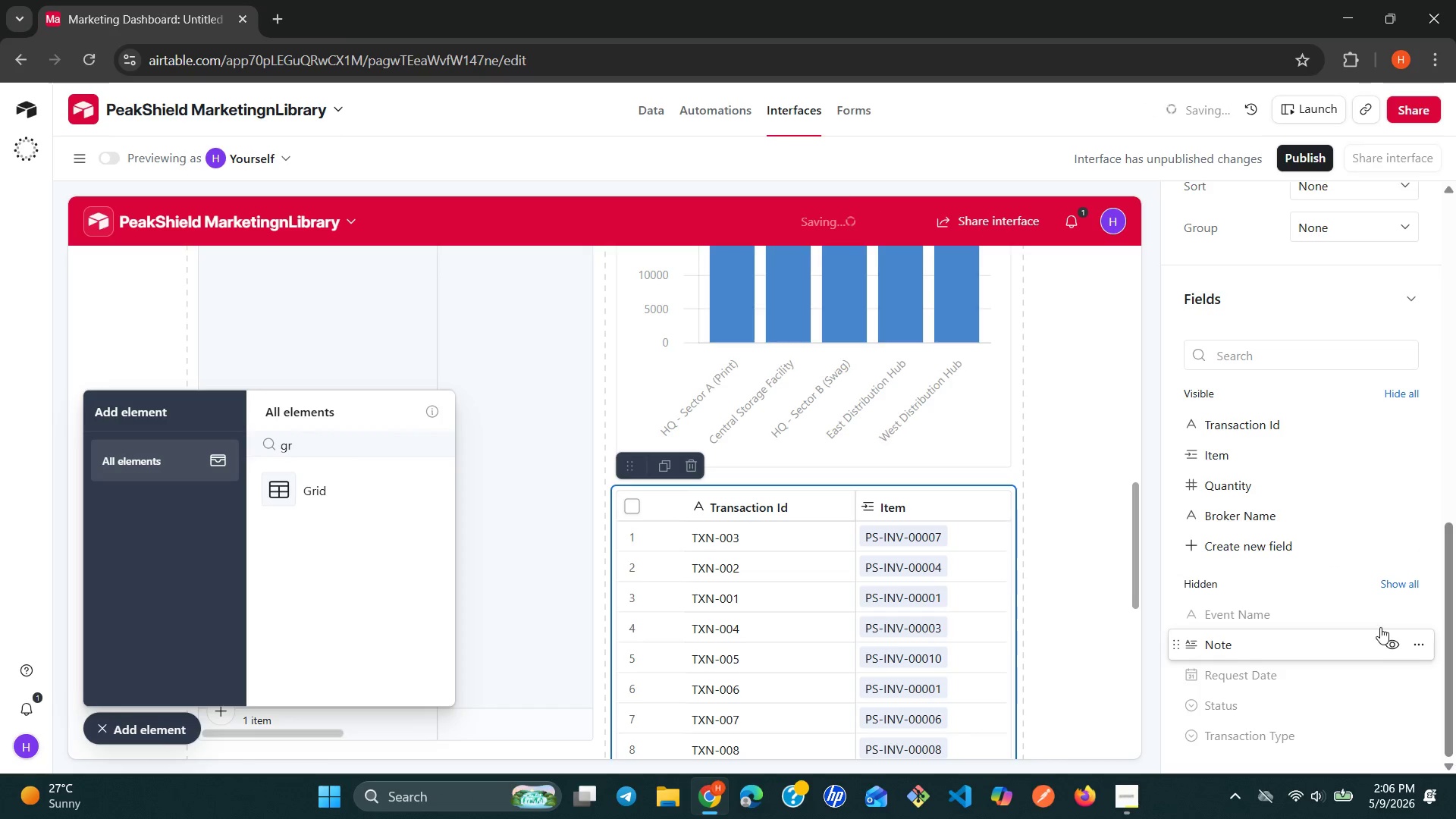 
wait(6.34)
 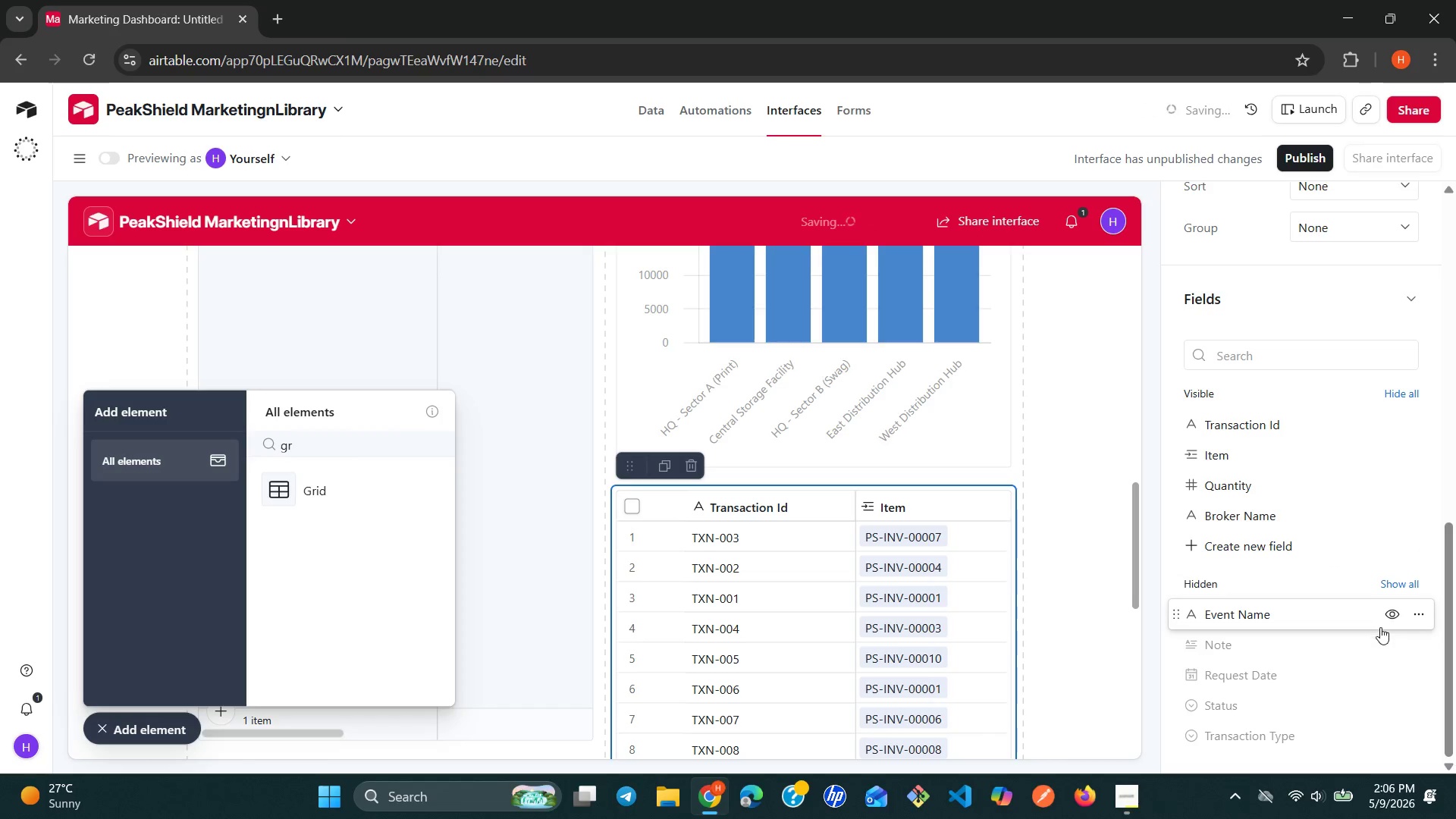 
left_click([1389, 615])
 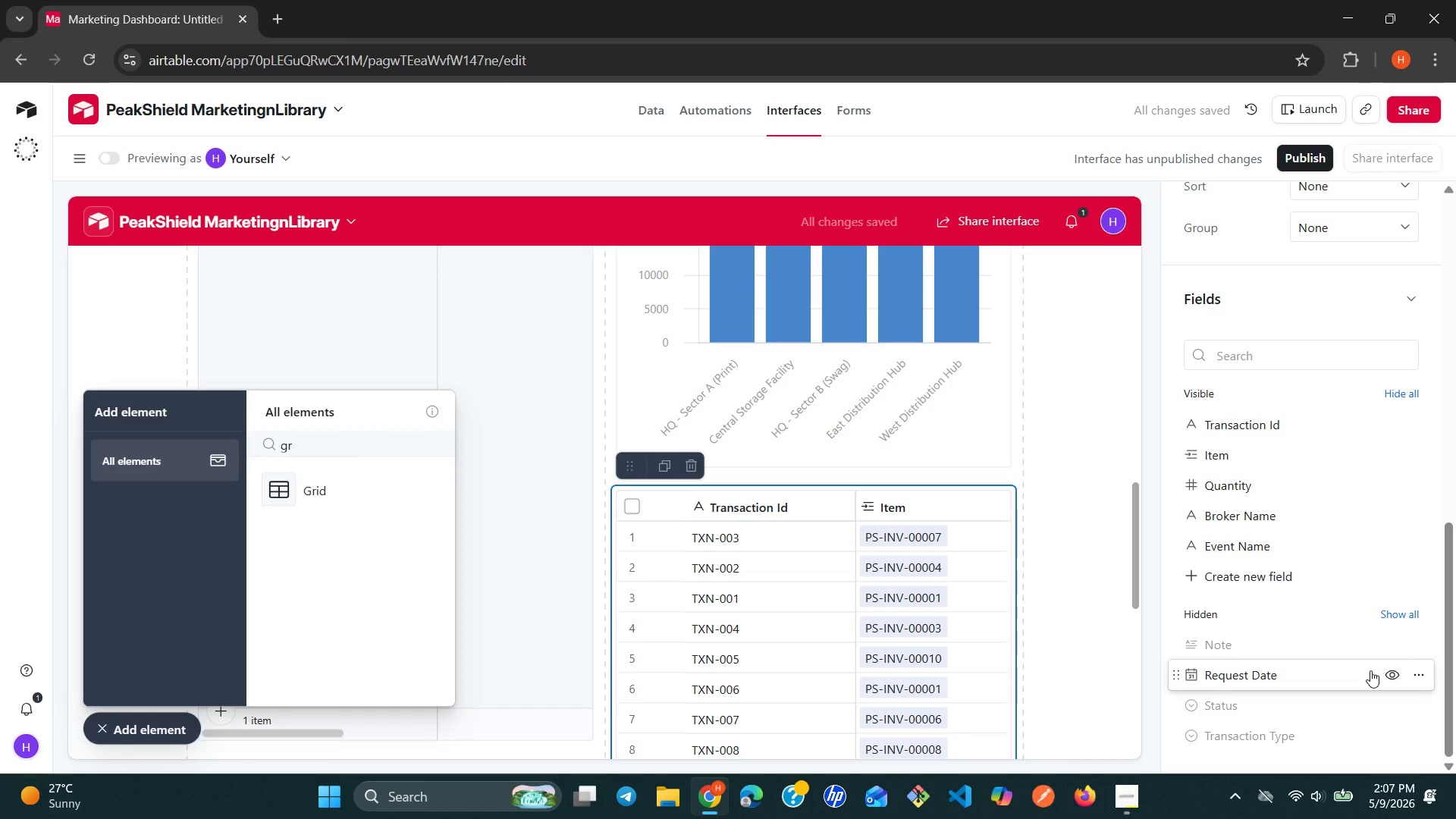 
wait(5.89)
 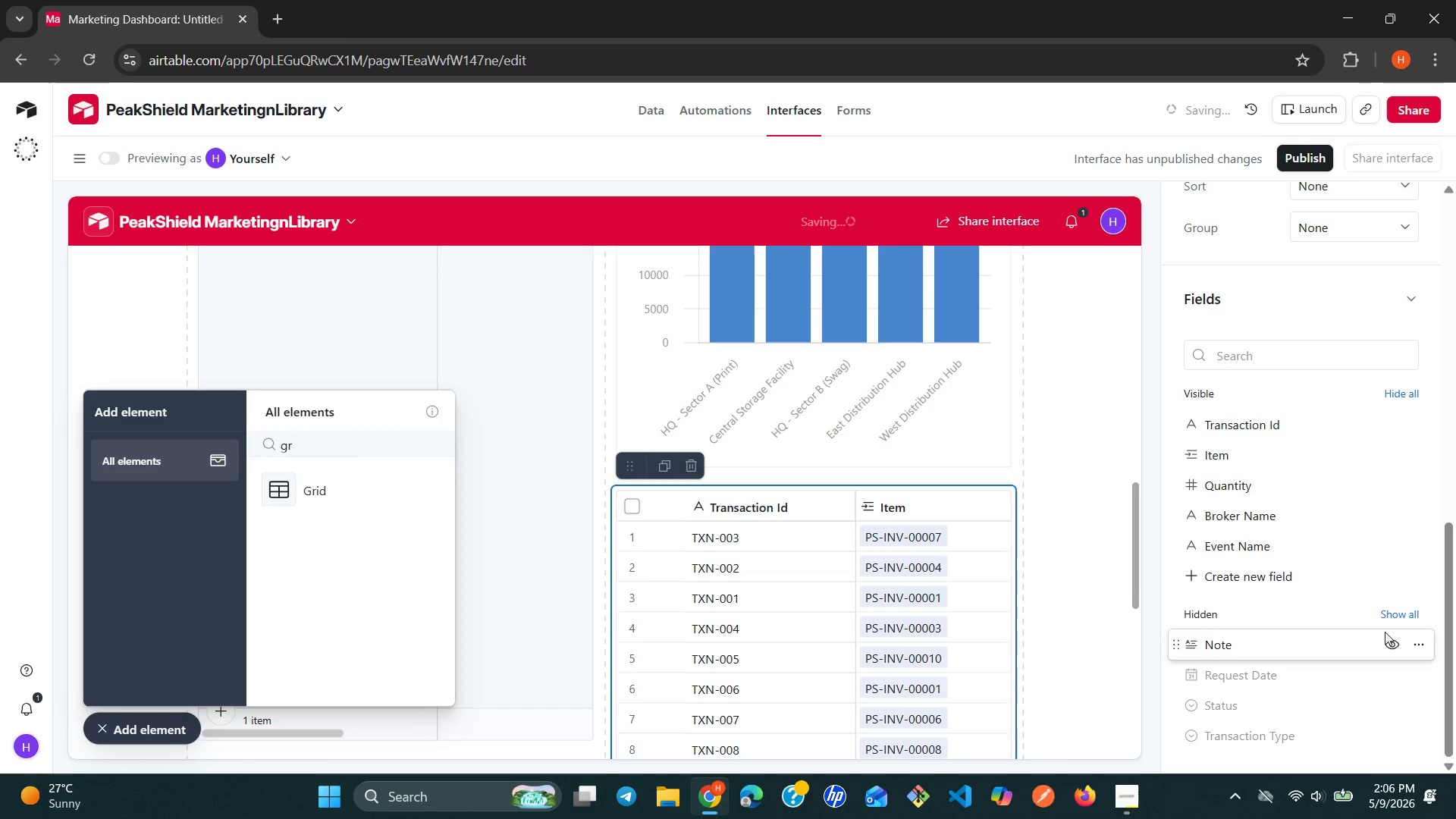 
left_click([1395, 682])
 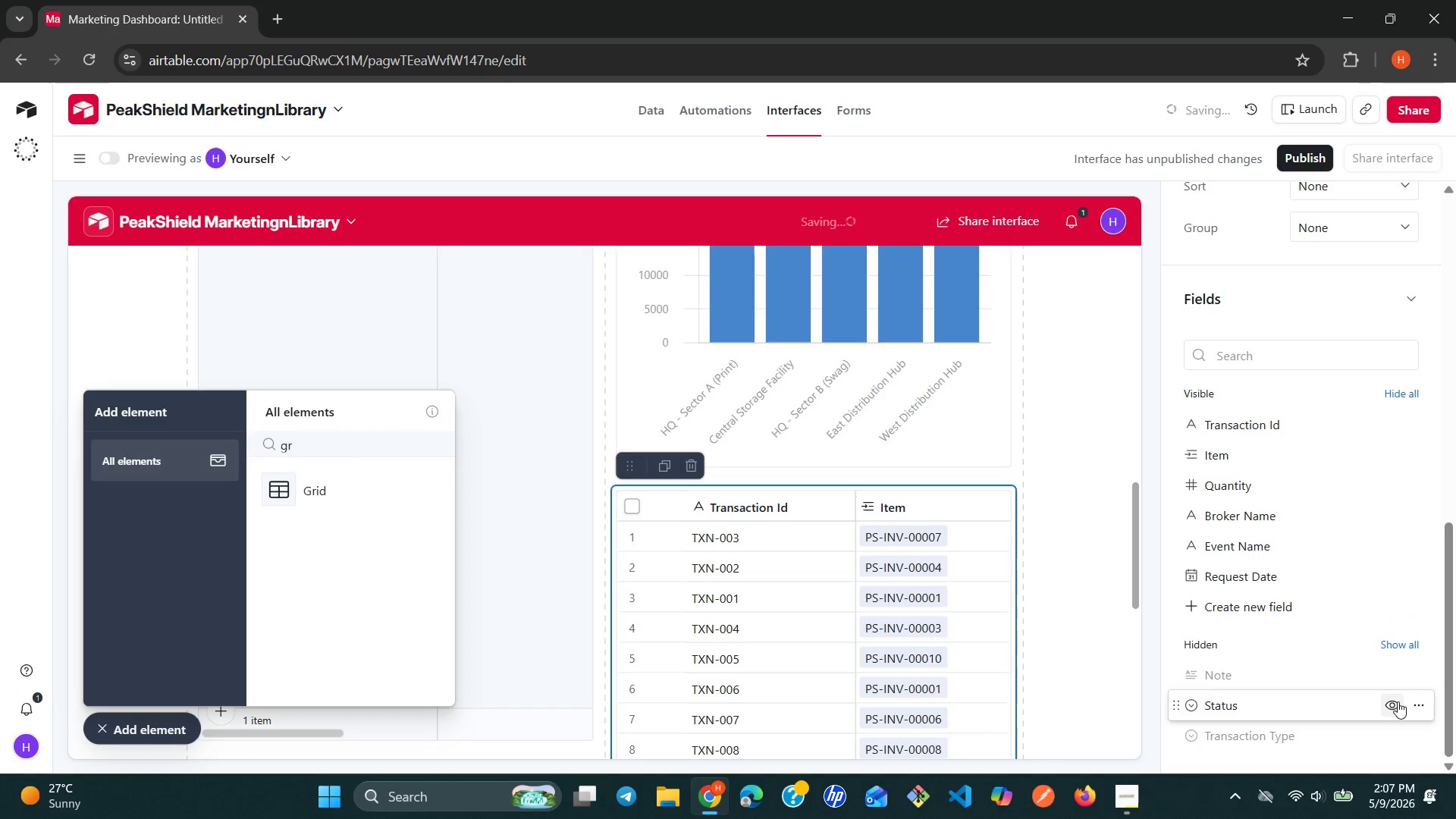 
left_click([1398, 701])
 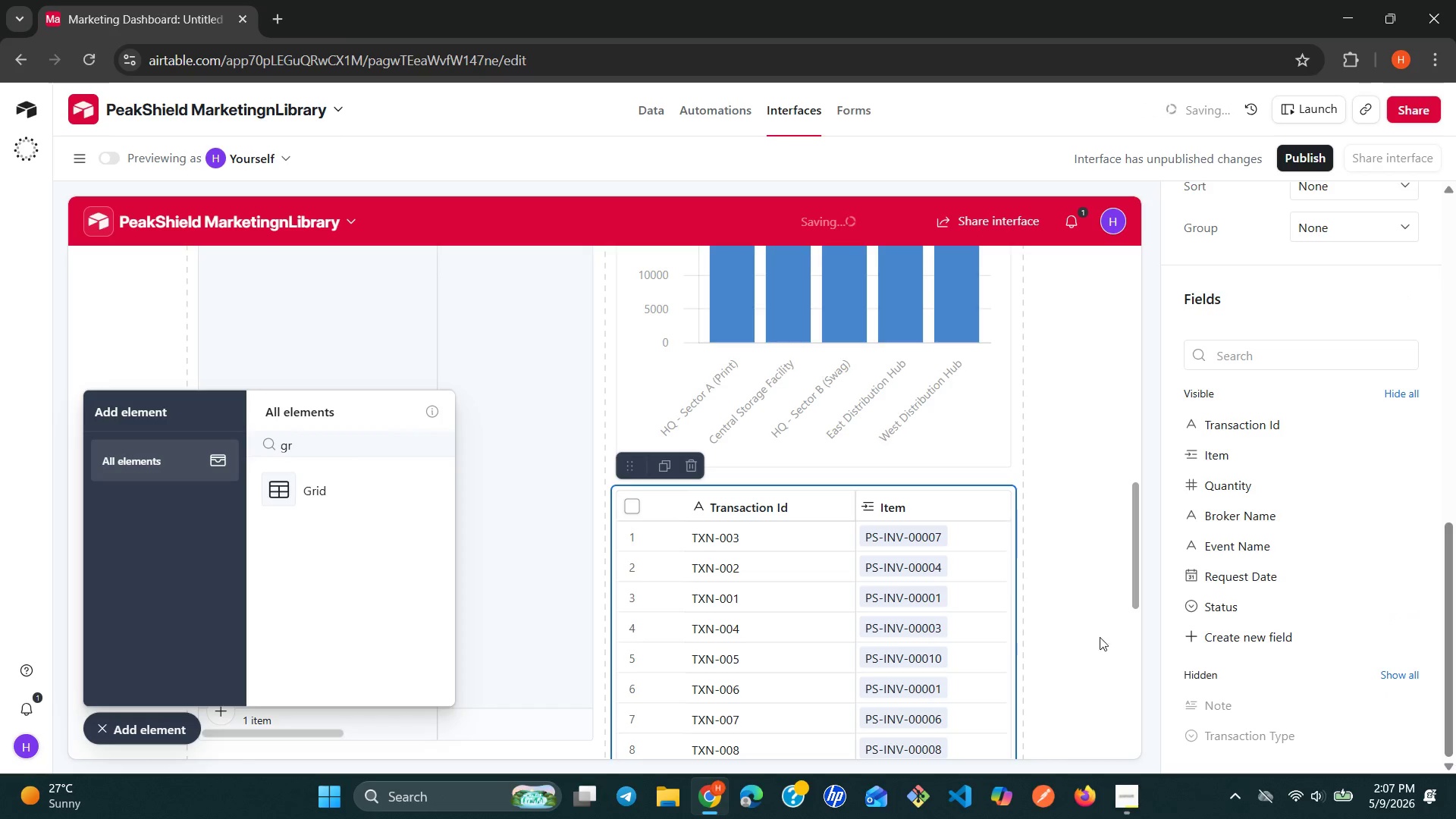 
scroll: coordinate [1291, 453], scroll_direction: up, amount: 2.0
 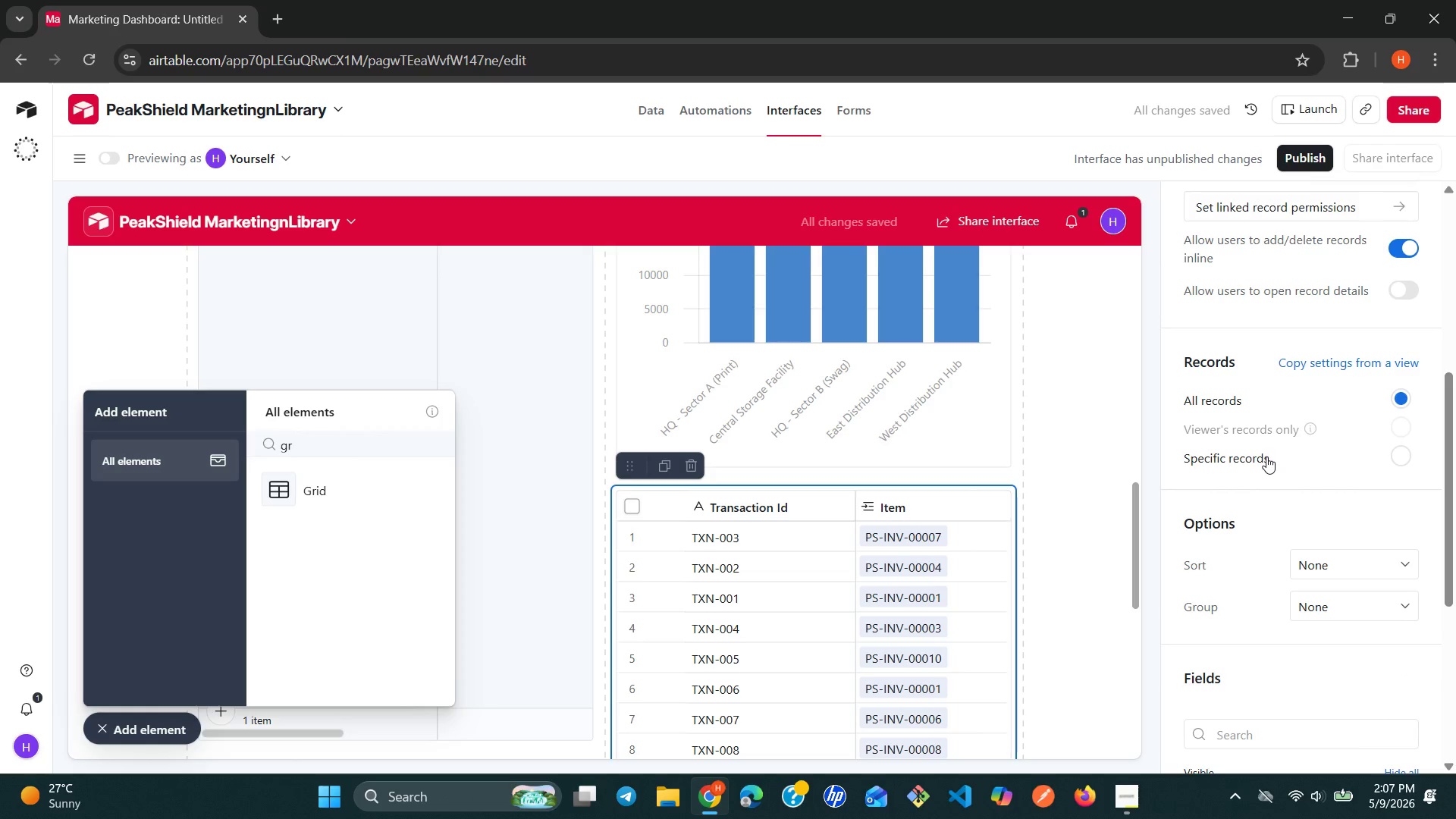 
left_click([1266, 457])
 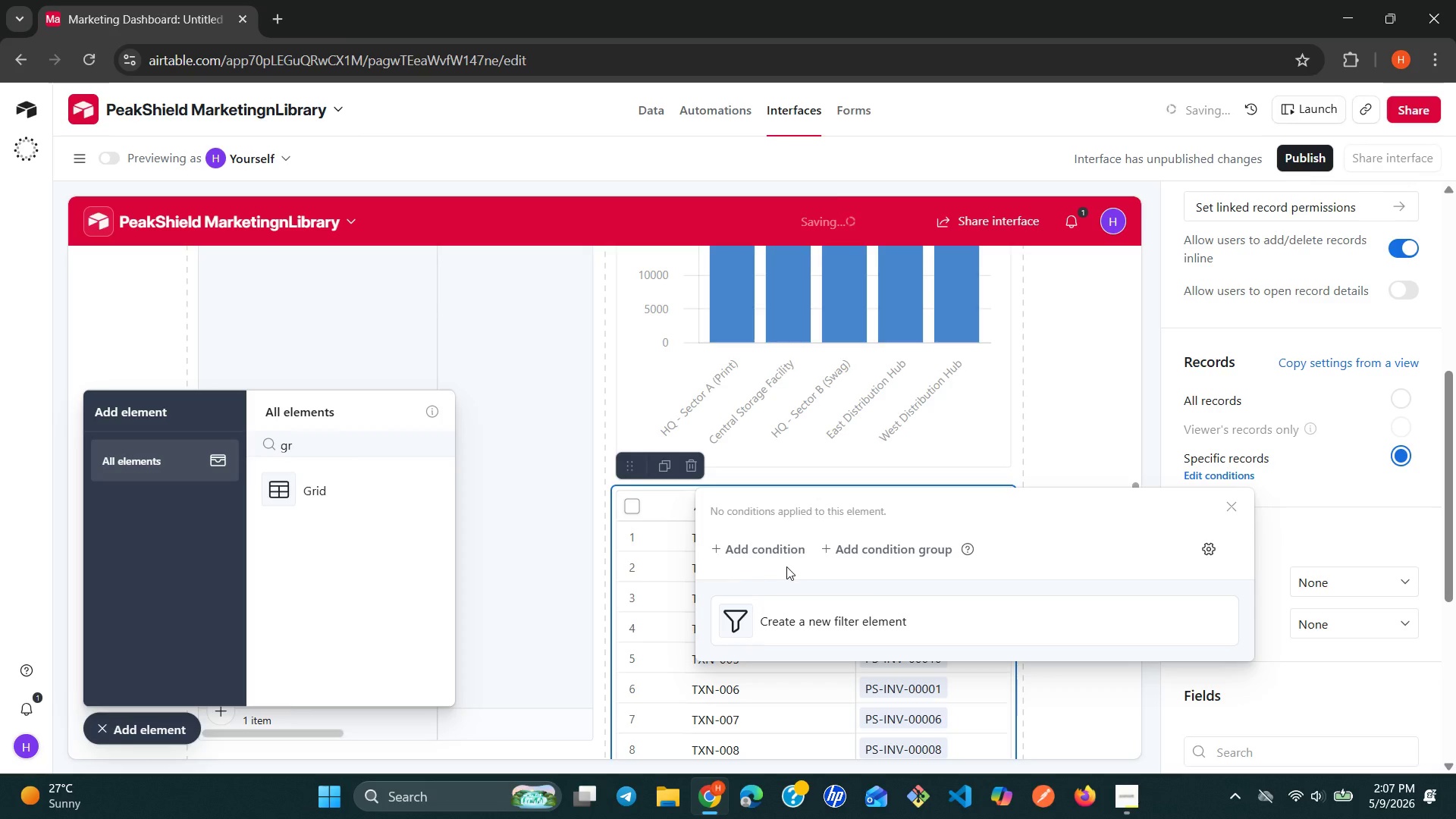 
left_click([781, 552])
 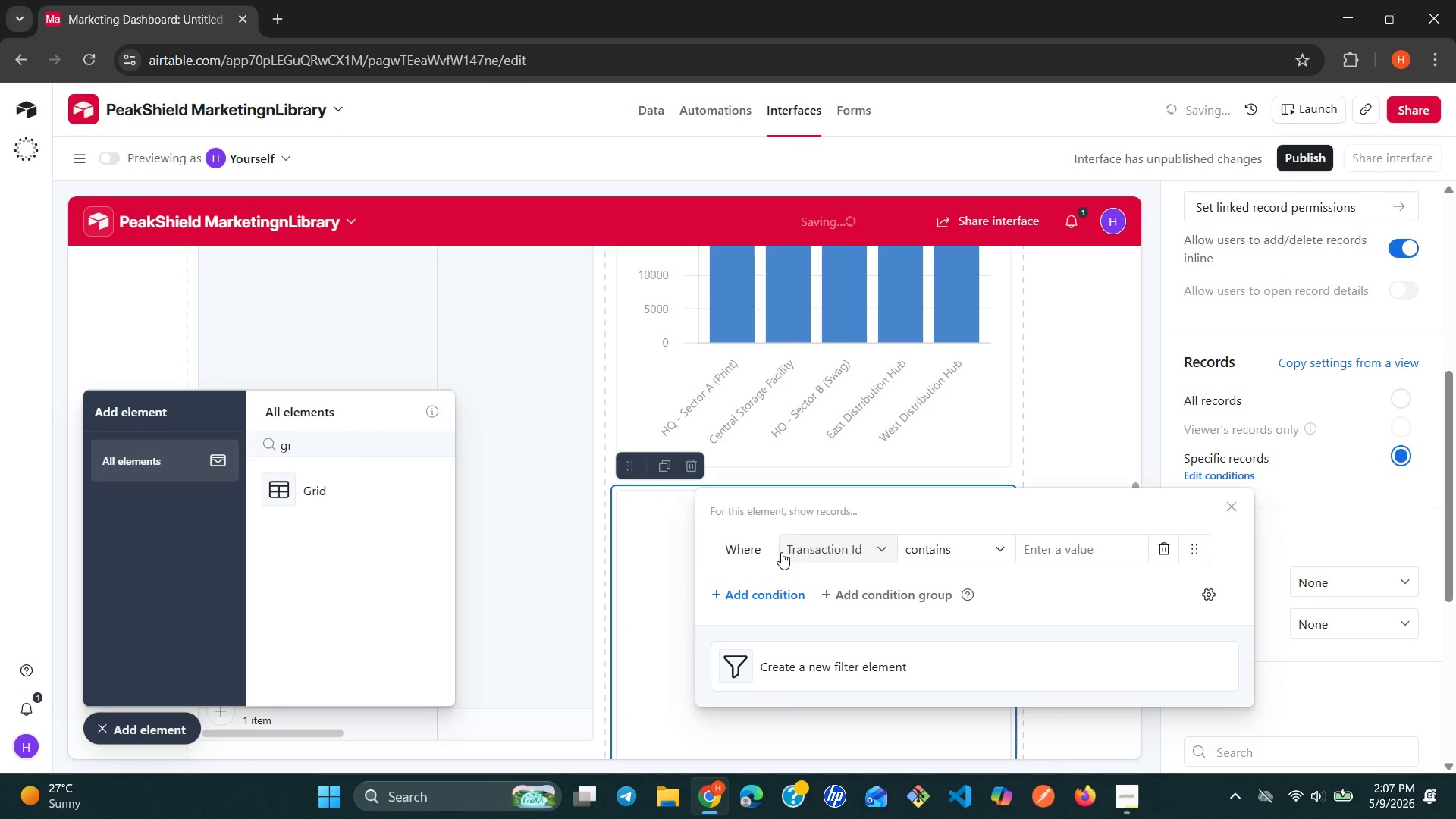 
mouse_move([881, 517])
 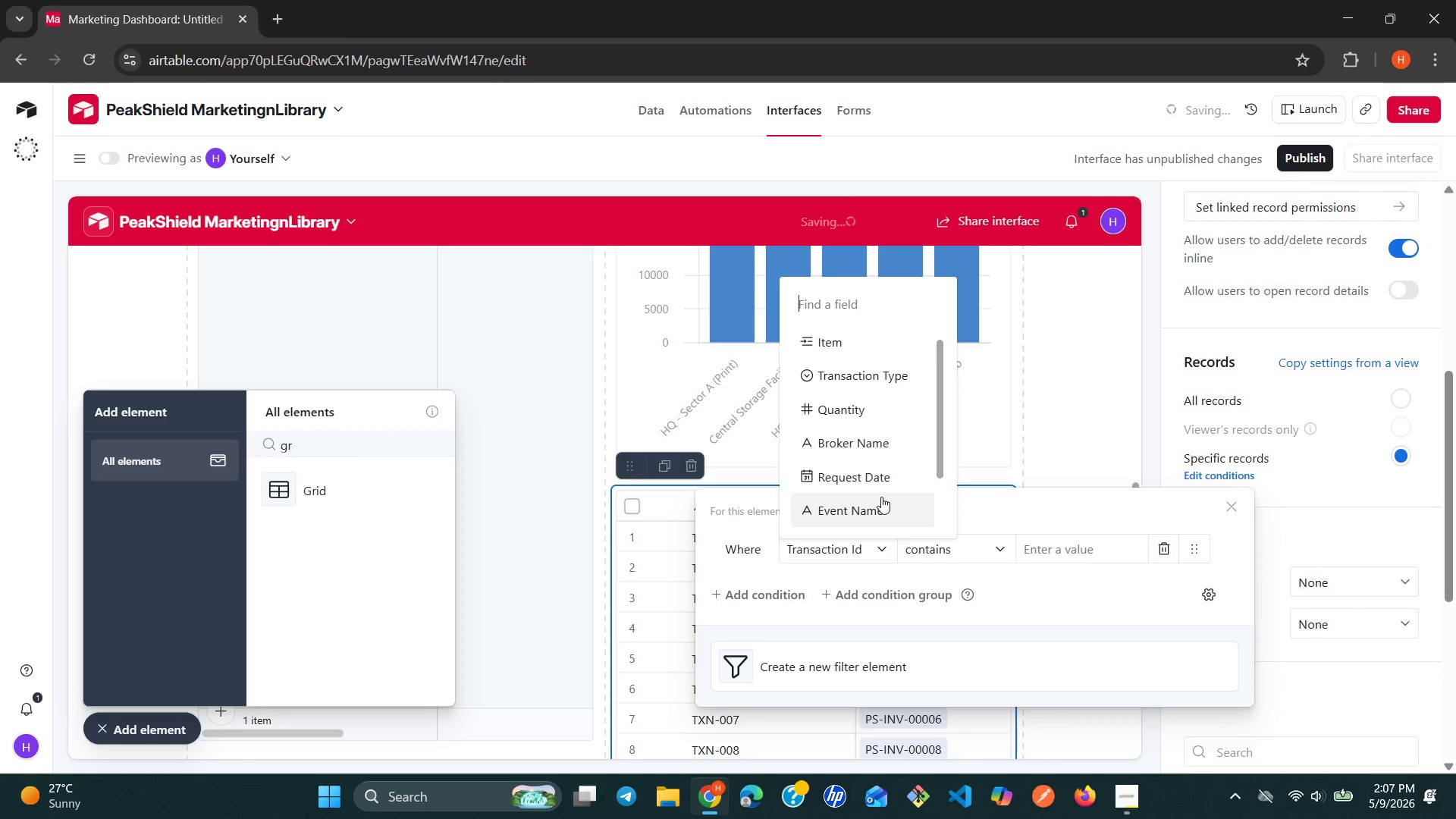 
key(S)
 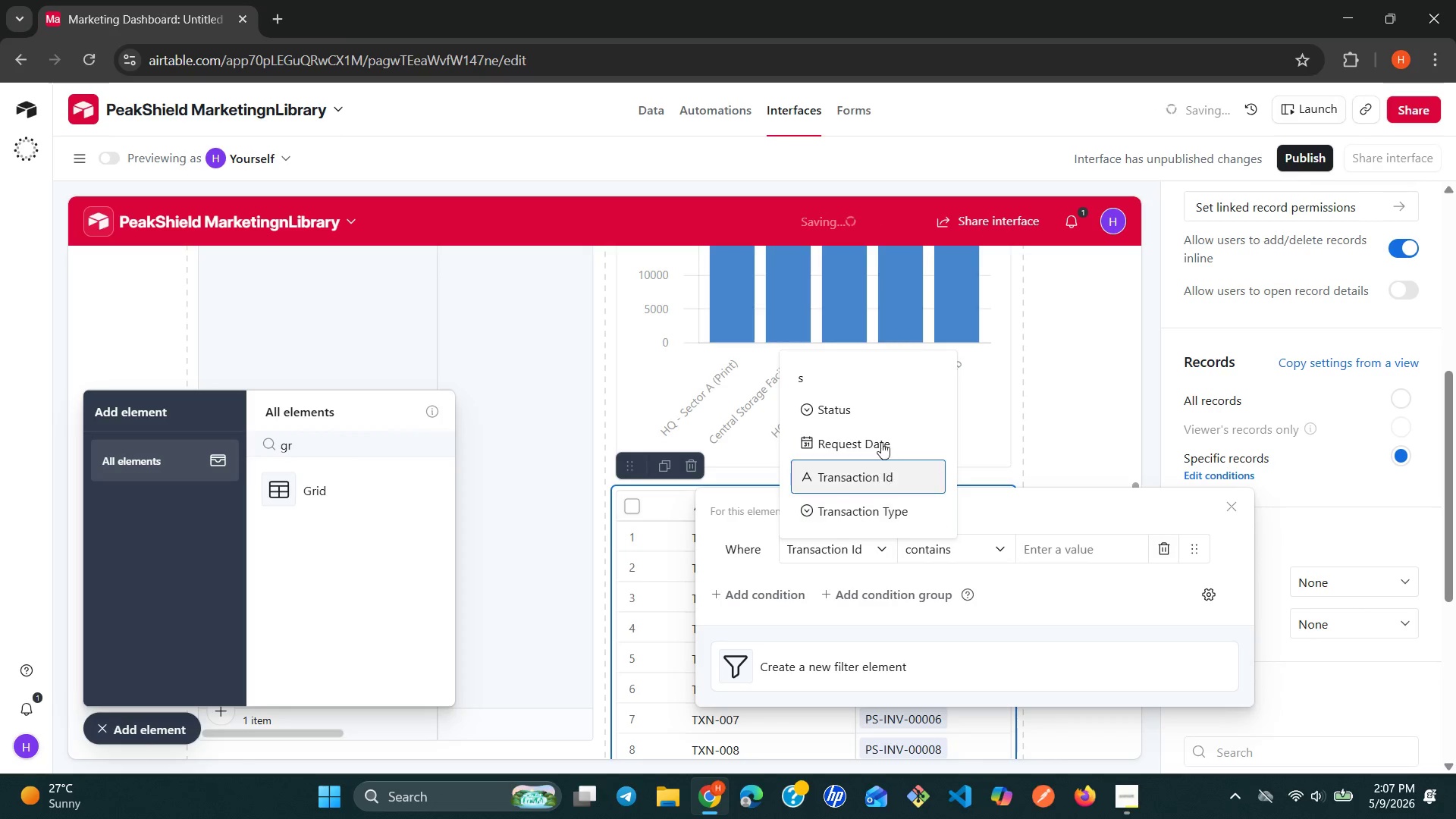 
left_click([880, 409])
 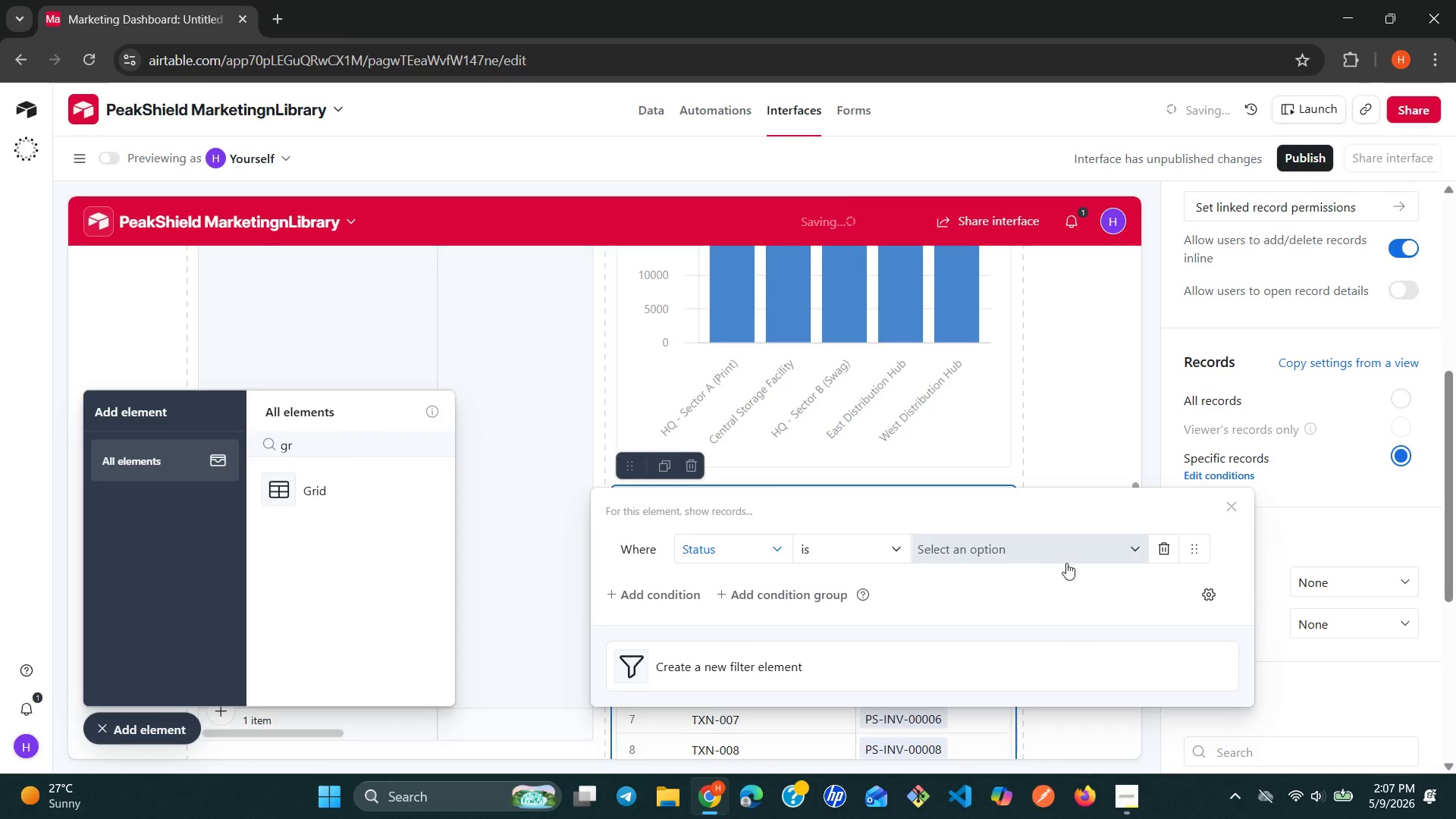 
left_click([1083, 561])
 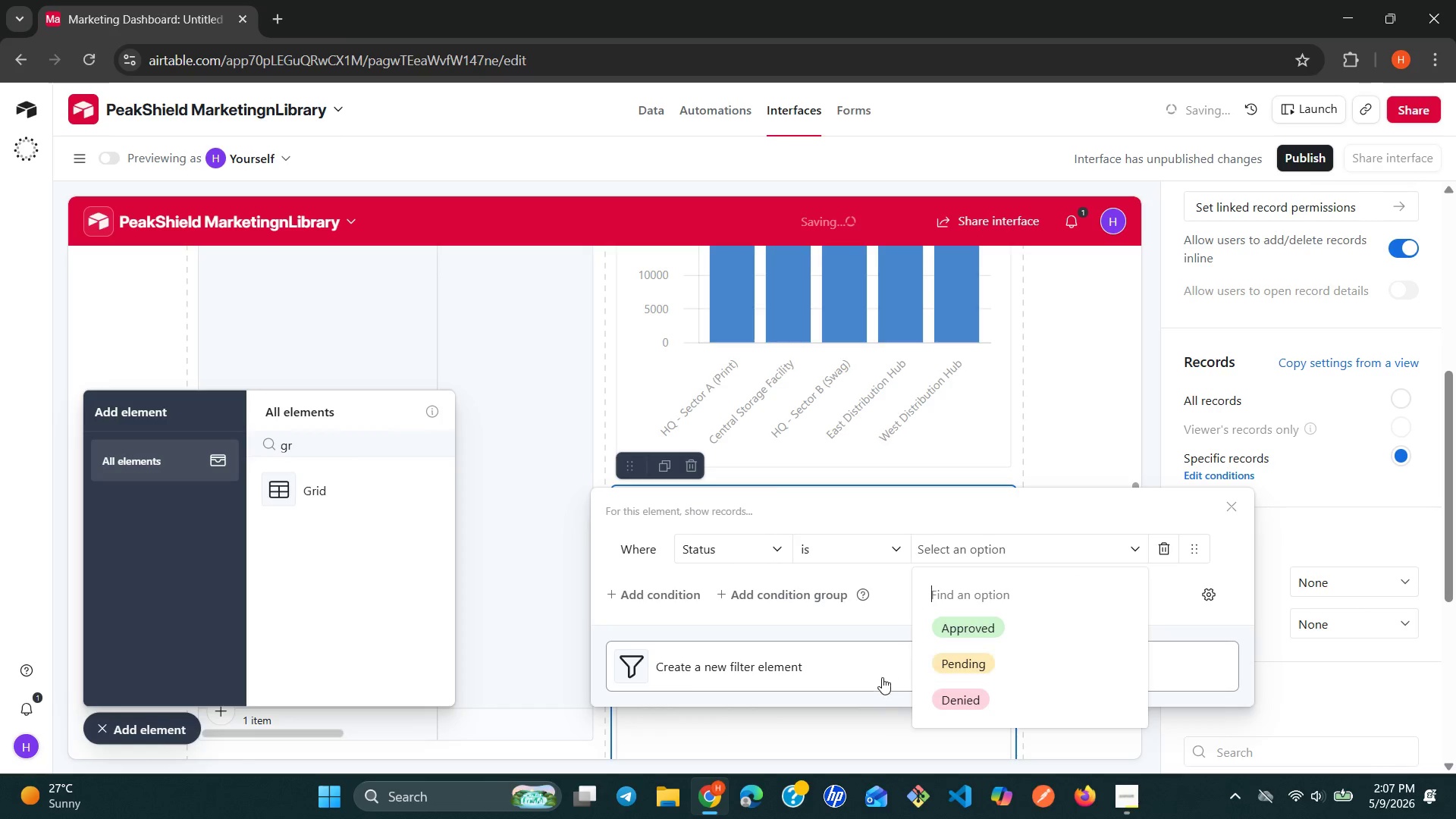 
left_click_drag(start_coordinate=[883, 658], to_coordinate=[884, 653])
 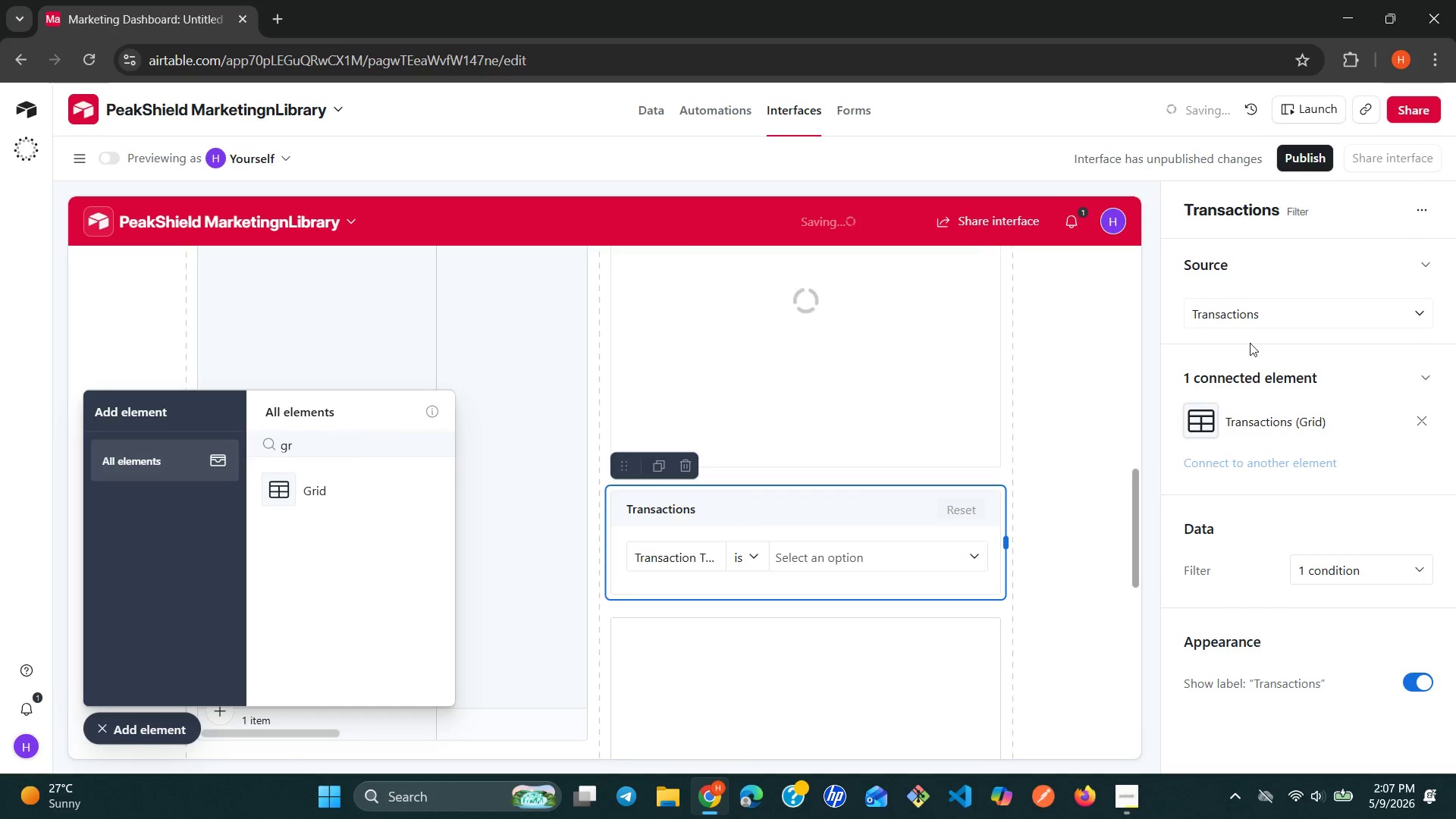 
scroll: coordinate [1267, 318], scroll_direction: up, amount: 3.0
 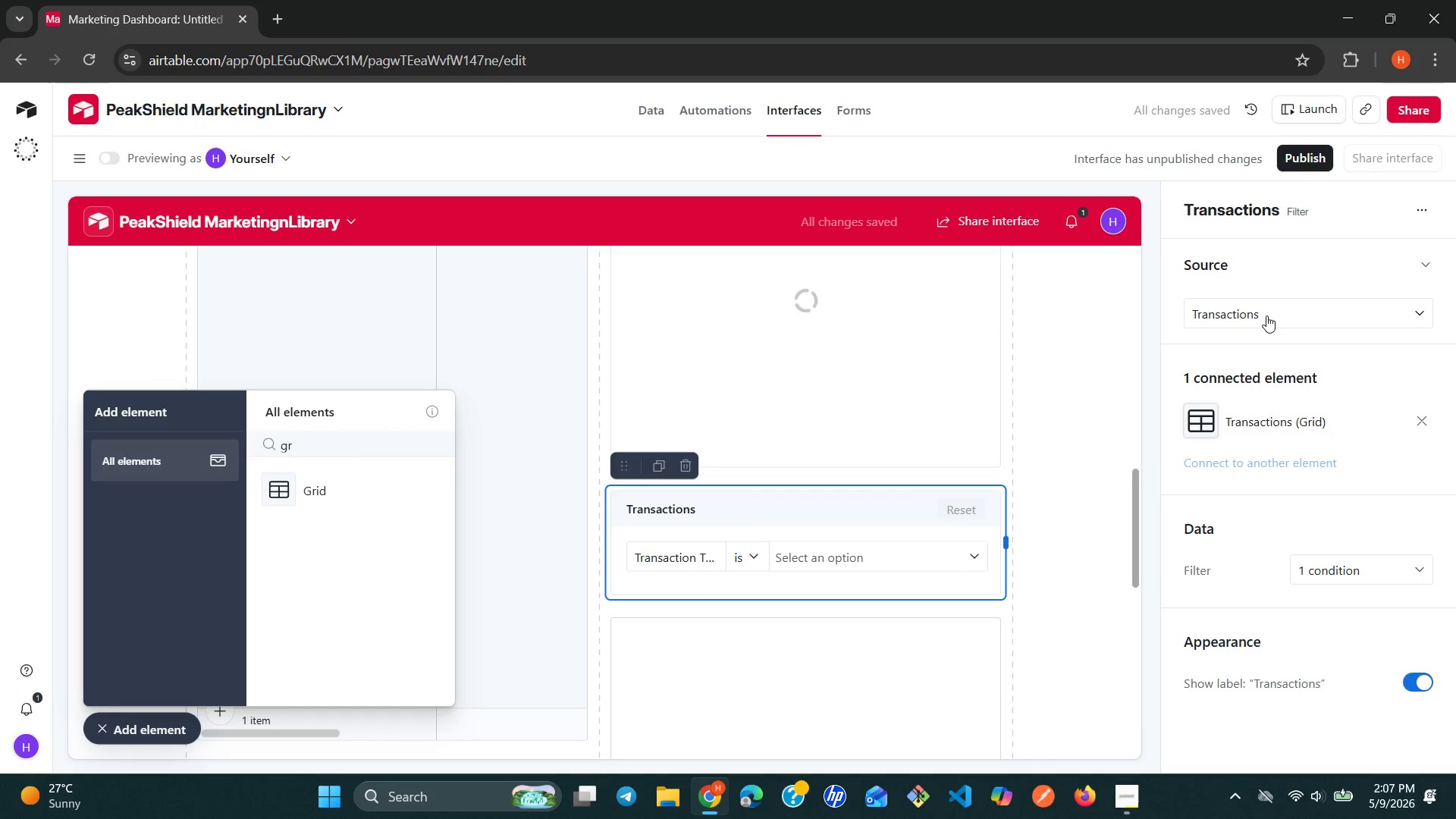 
left_click([1082, 487])
 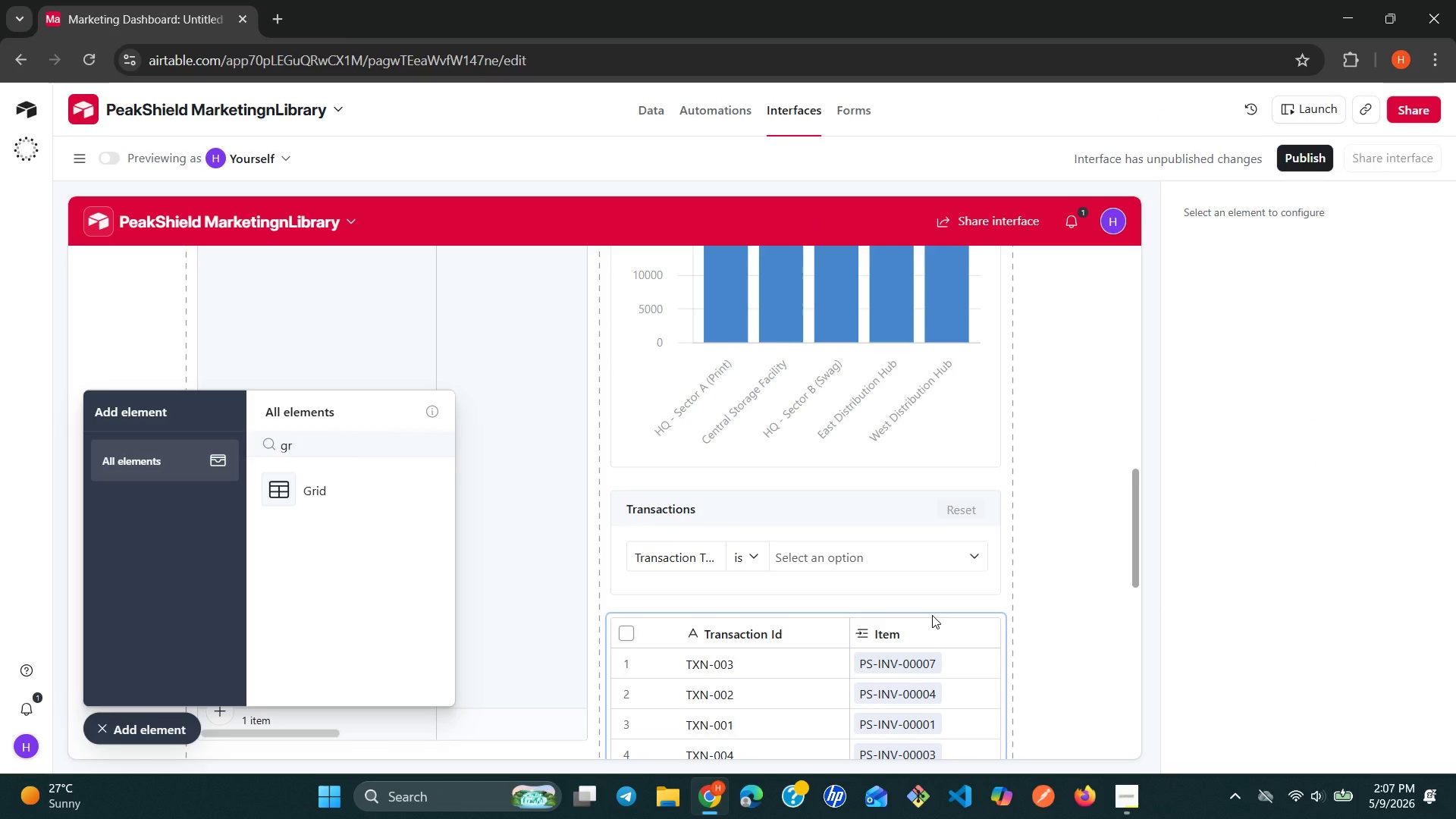 
wait(6.09)
 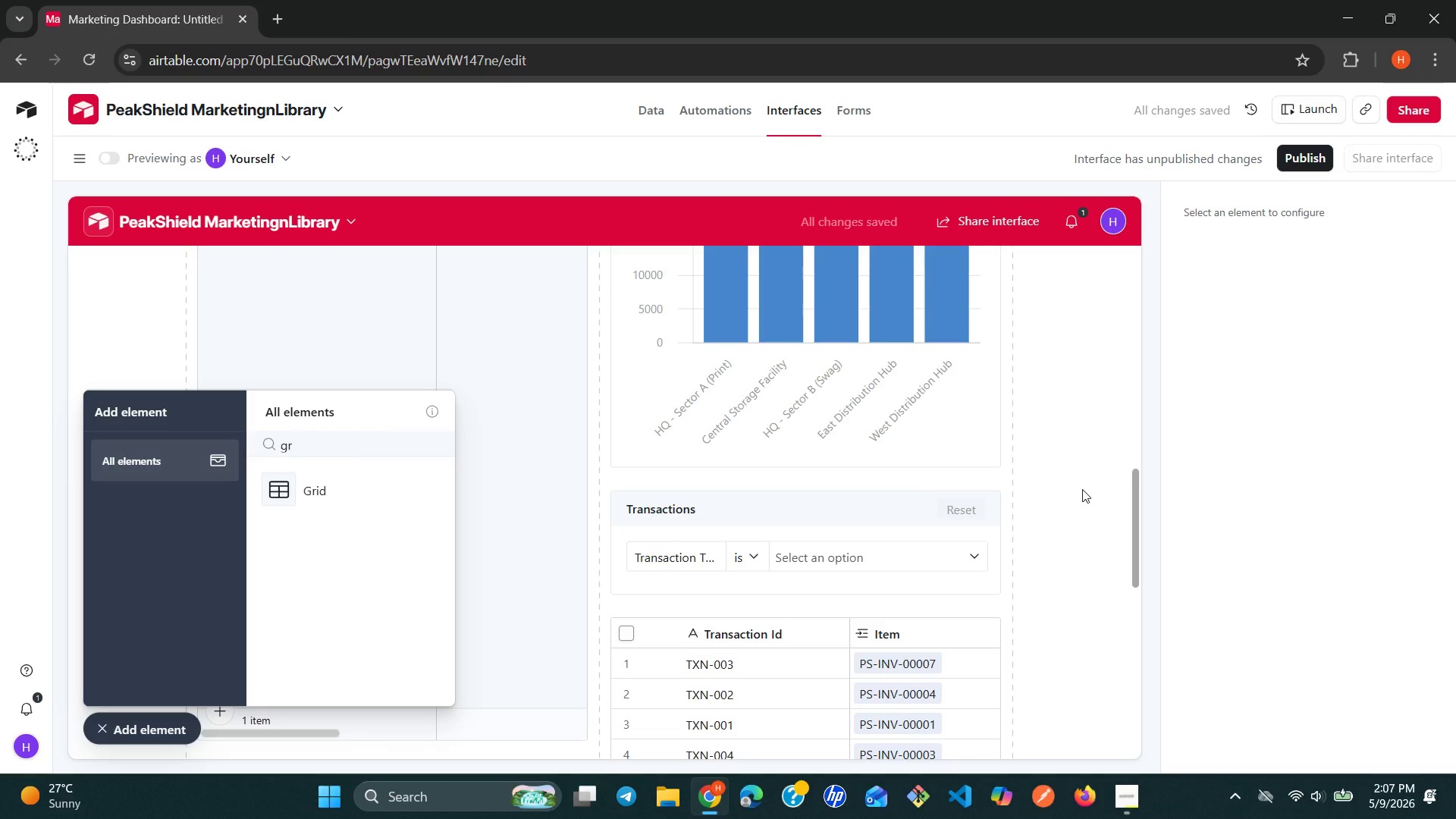 
left_click([932, 615])
 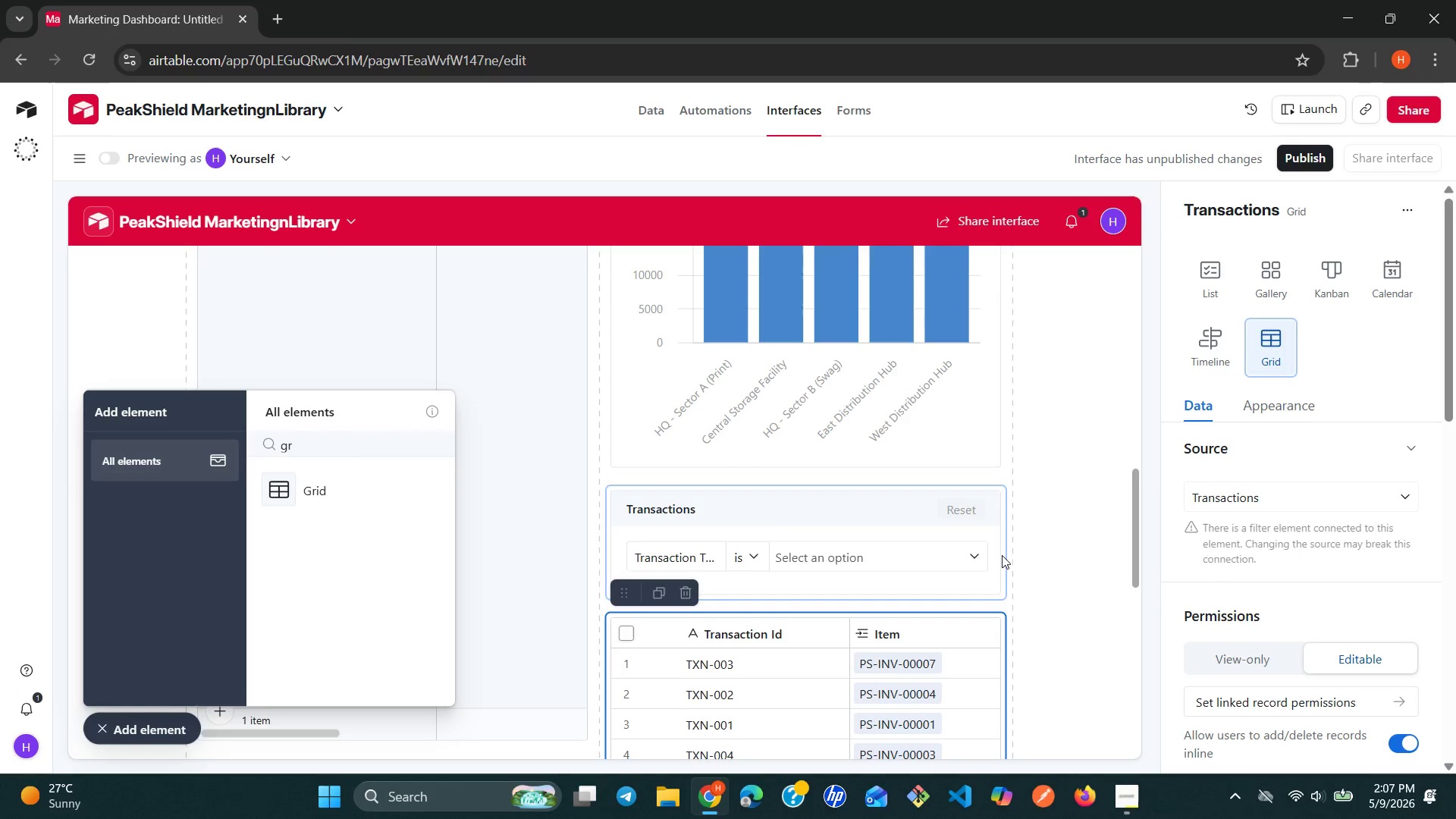 
scroll: coordinate [943, 658], scroll_direction: down, amount: 1.0
 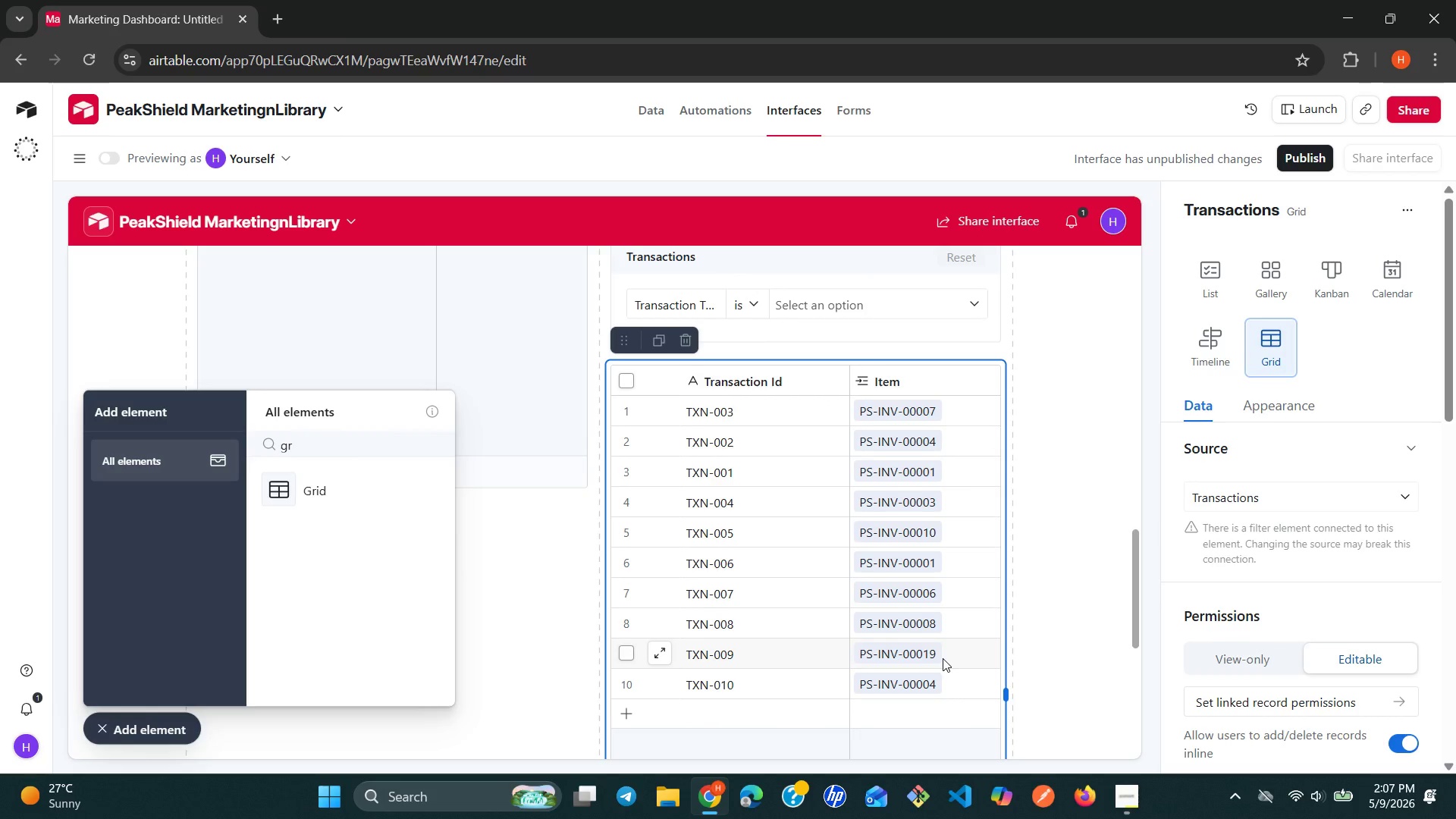 
scroll: coordinate [943, 658], scroll_direction: up, amount: 2.0
 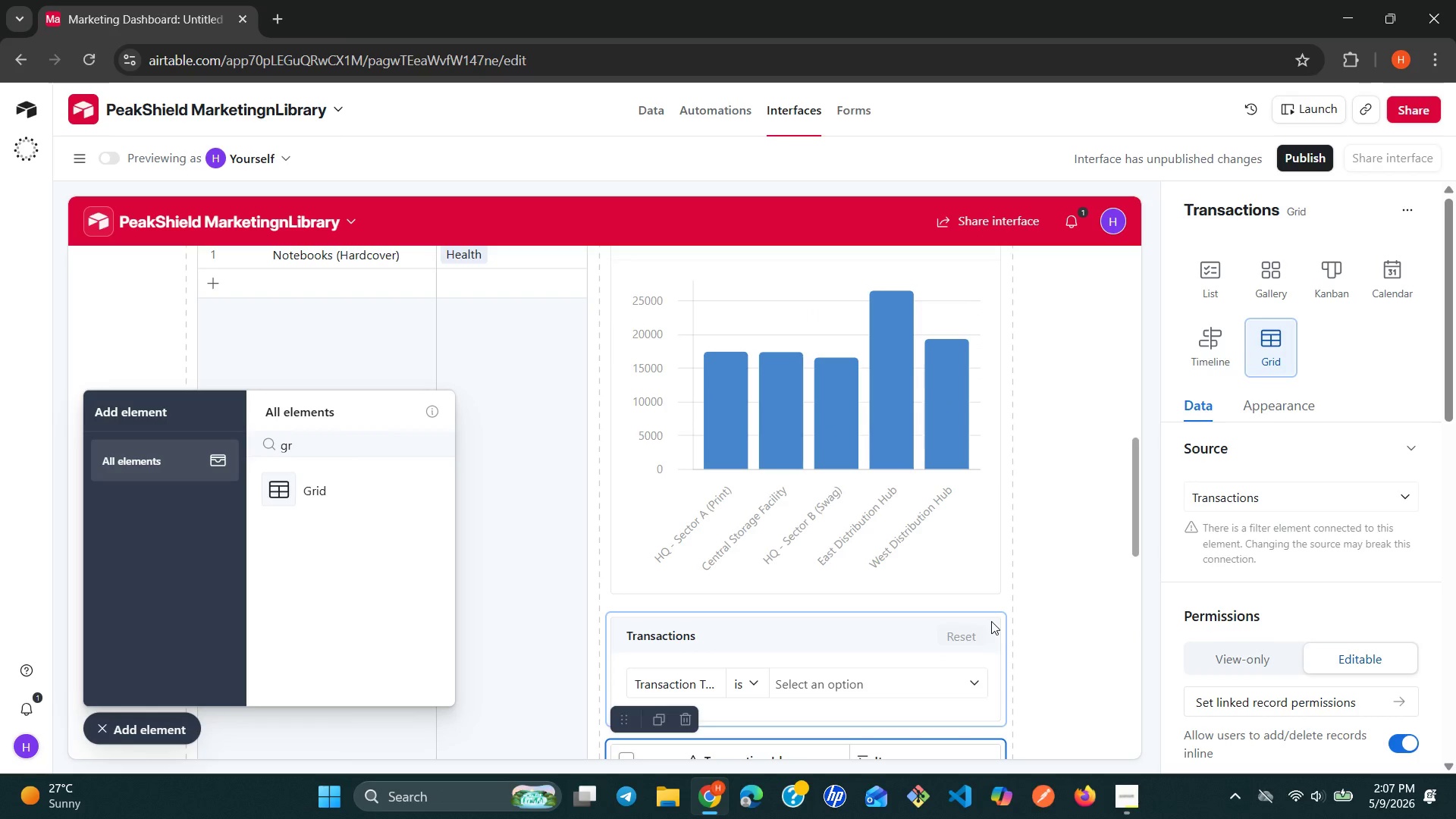 
left_click_drag(start_coordinate=[993, 619], to_coordinate=[999, 619])
 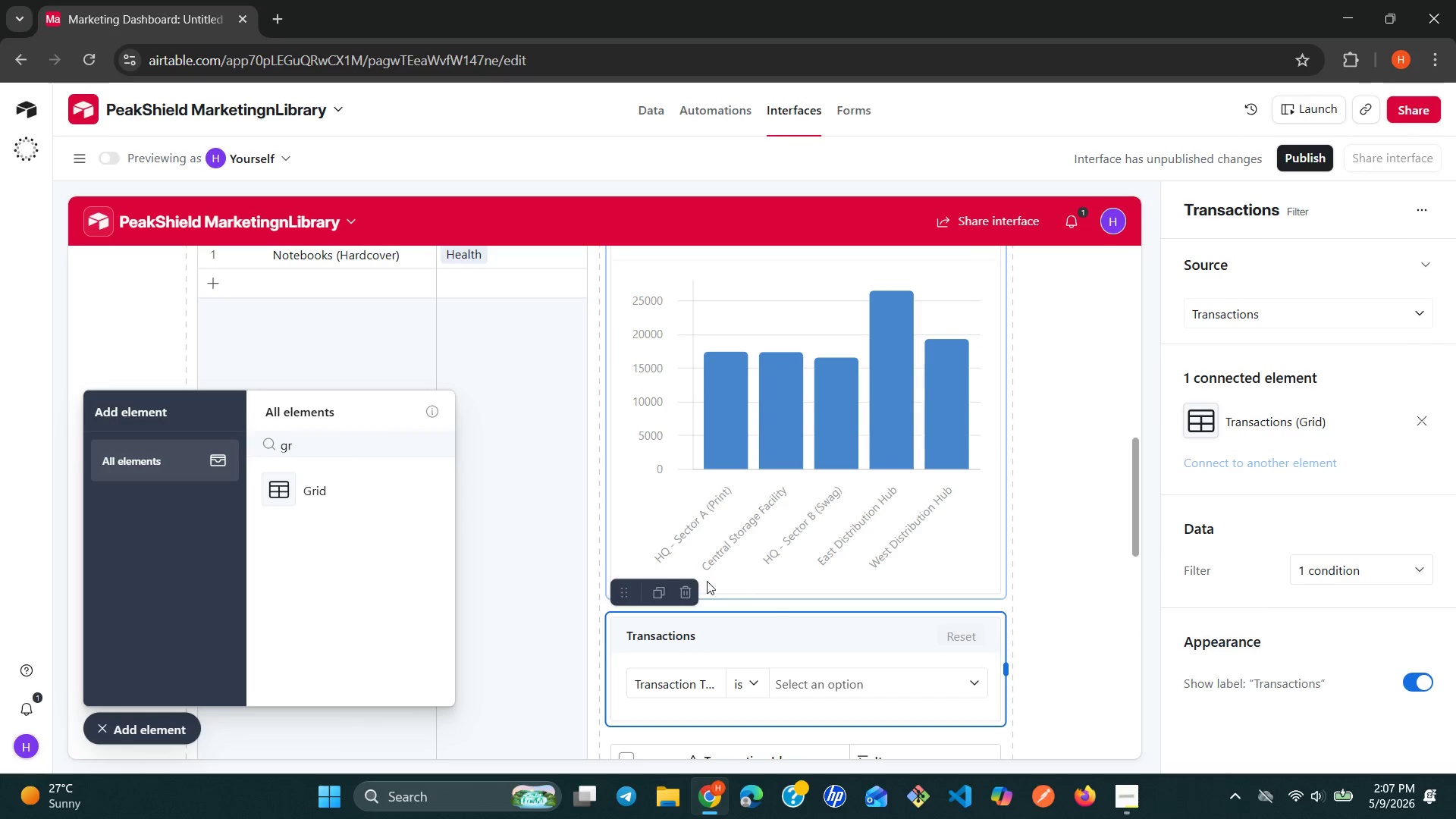 
left_click([691, 588])
 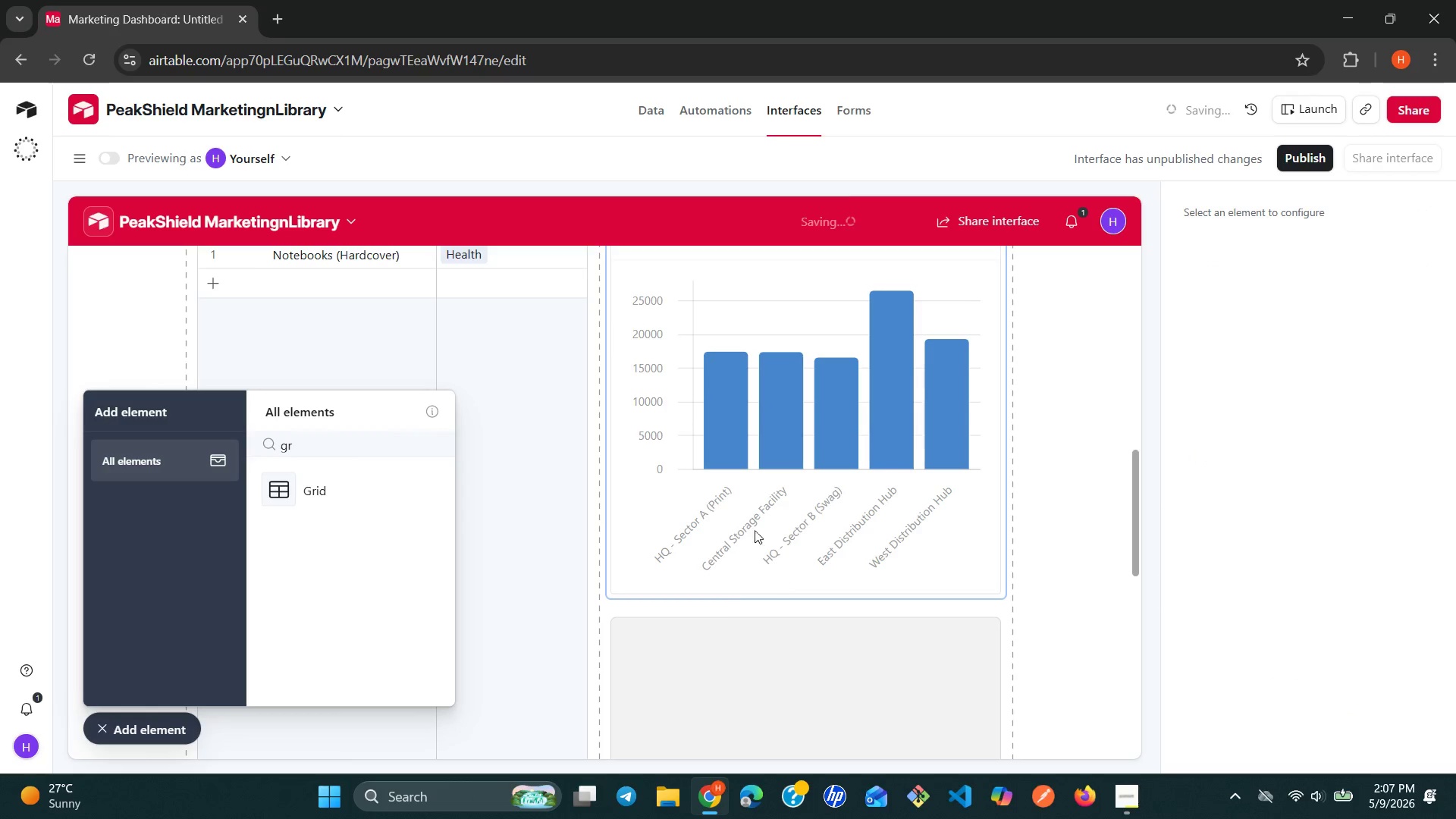 
scroll: coordinate [699, 467], scroll_direction: up, amount: 1.0
 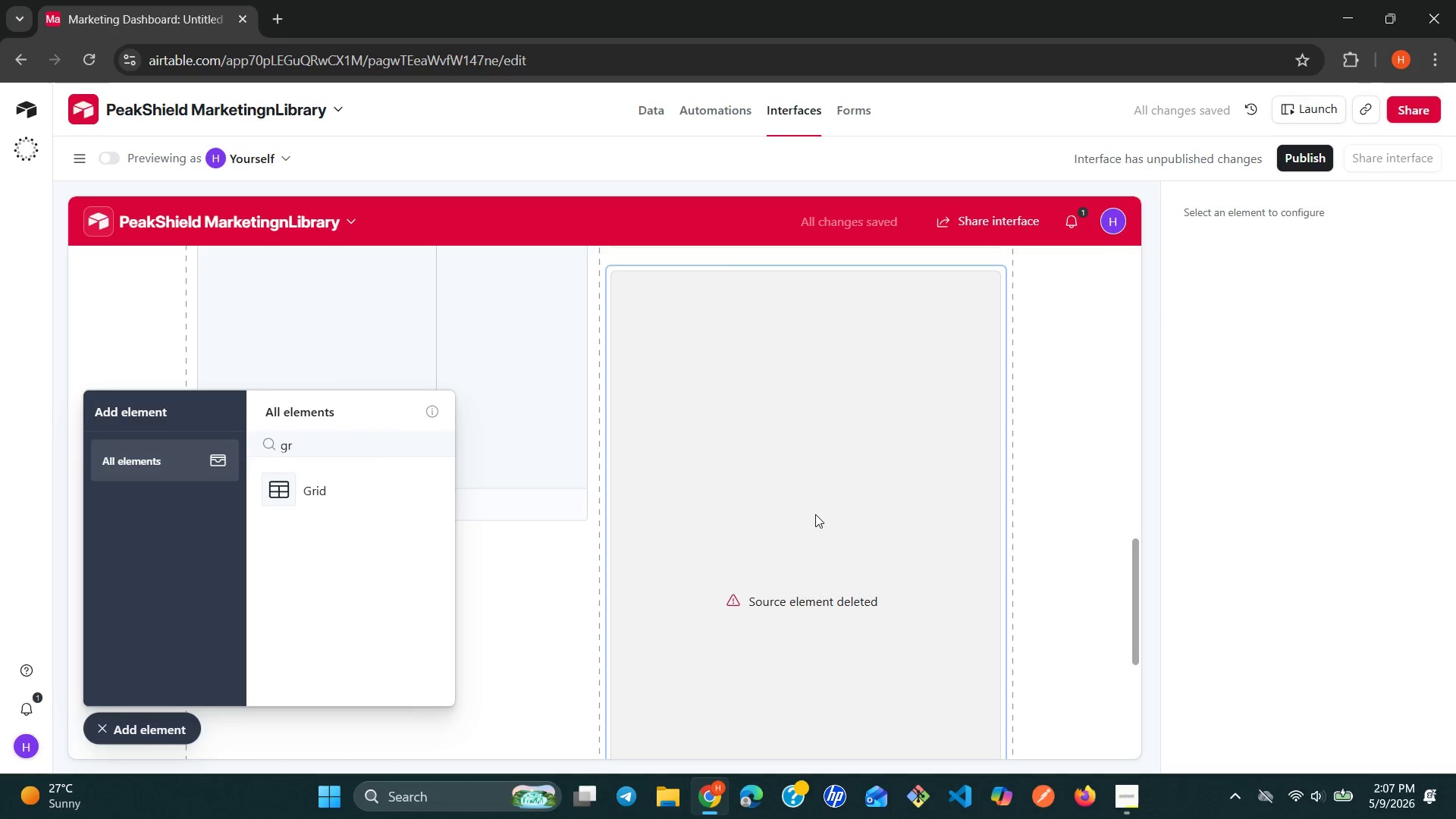 
left_click([815, 516])
 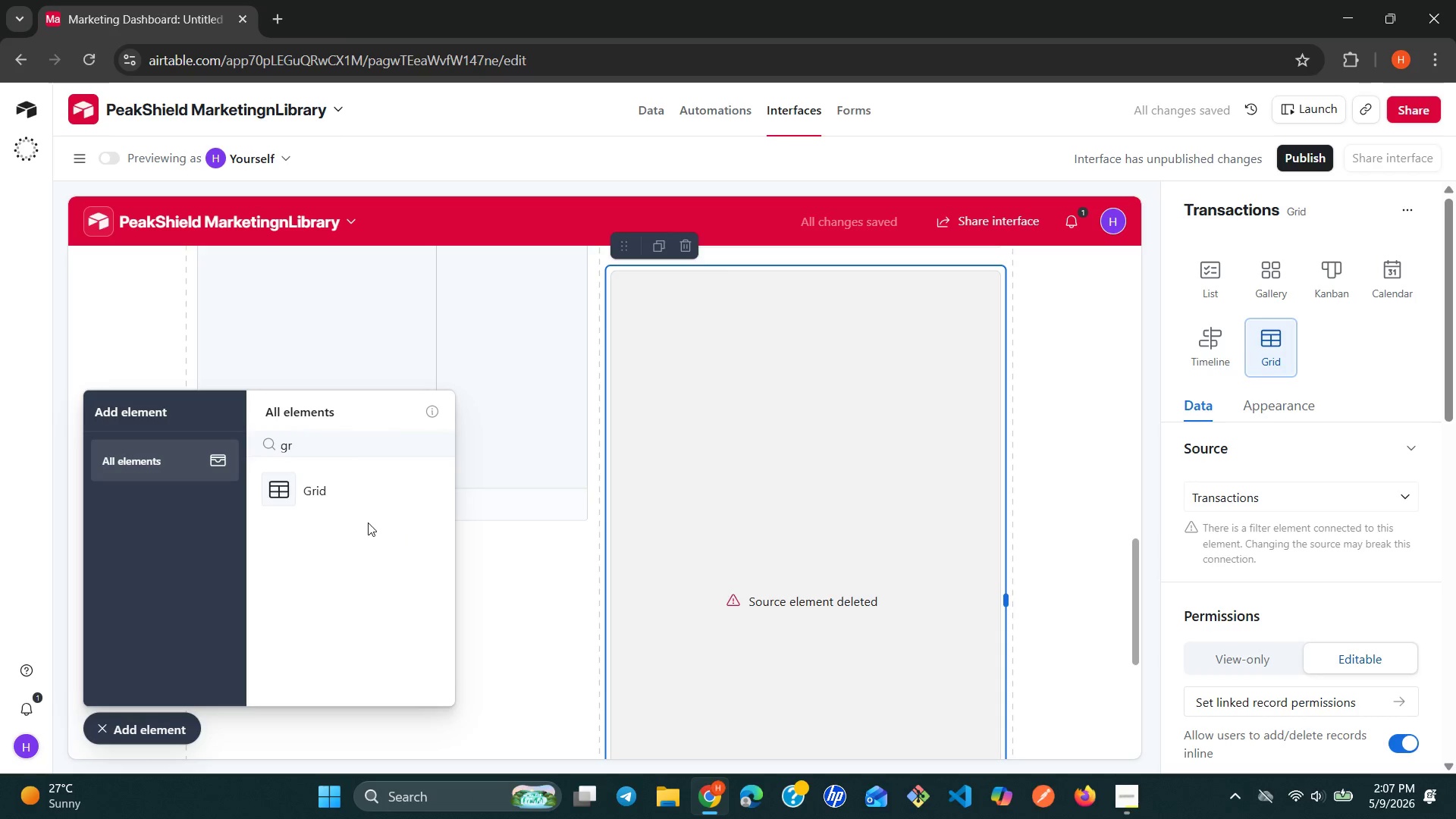 
left_click([315, 491])
 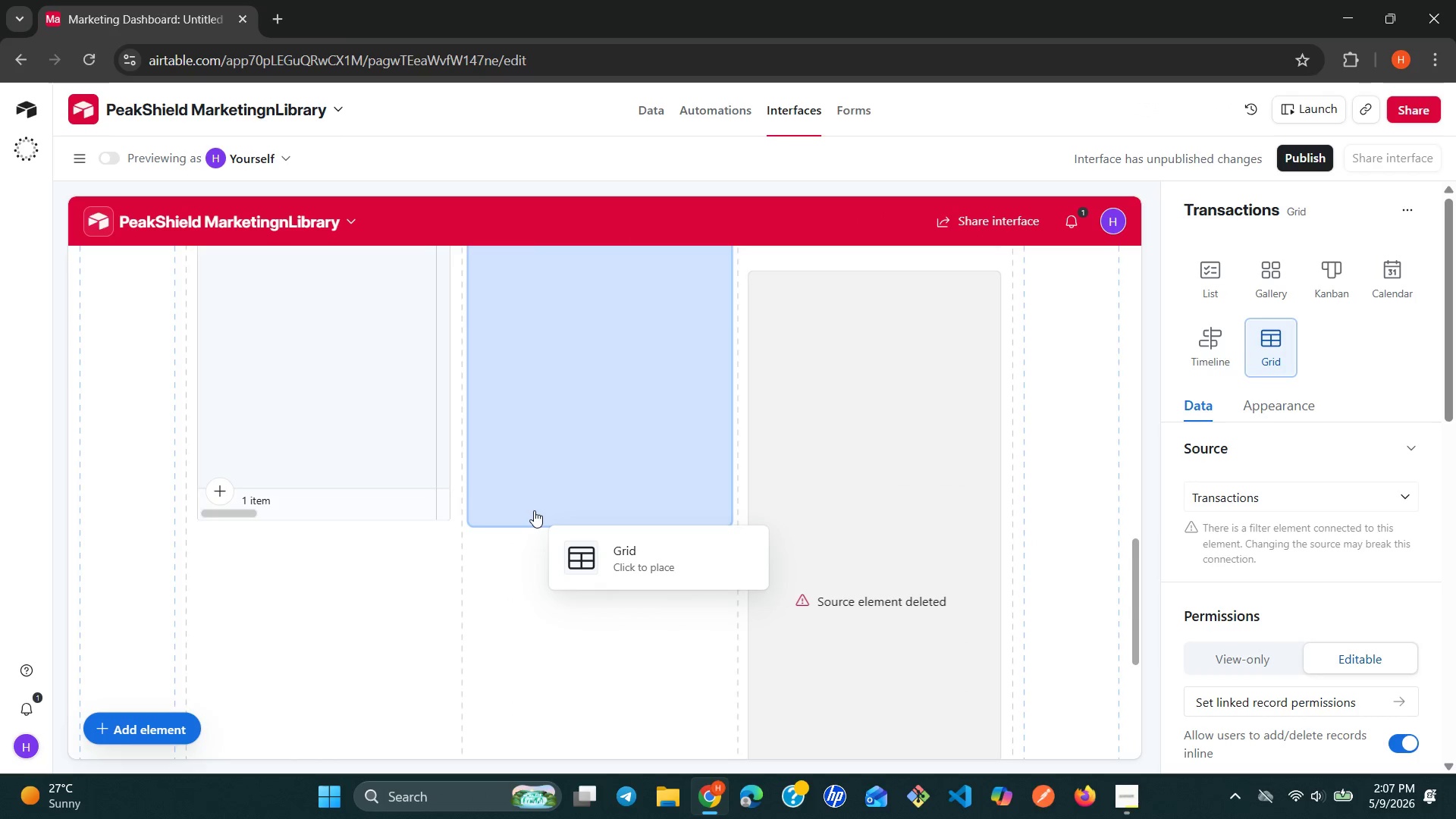 
left_click([534, 515])
 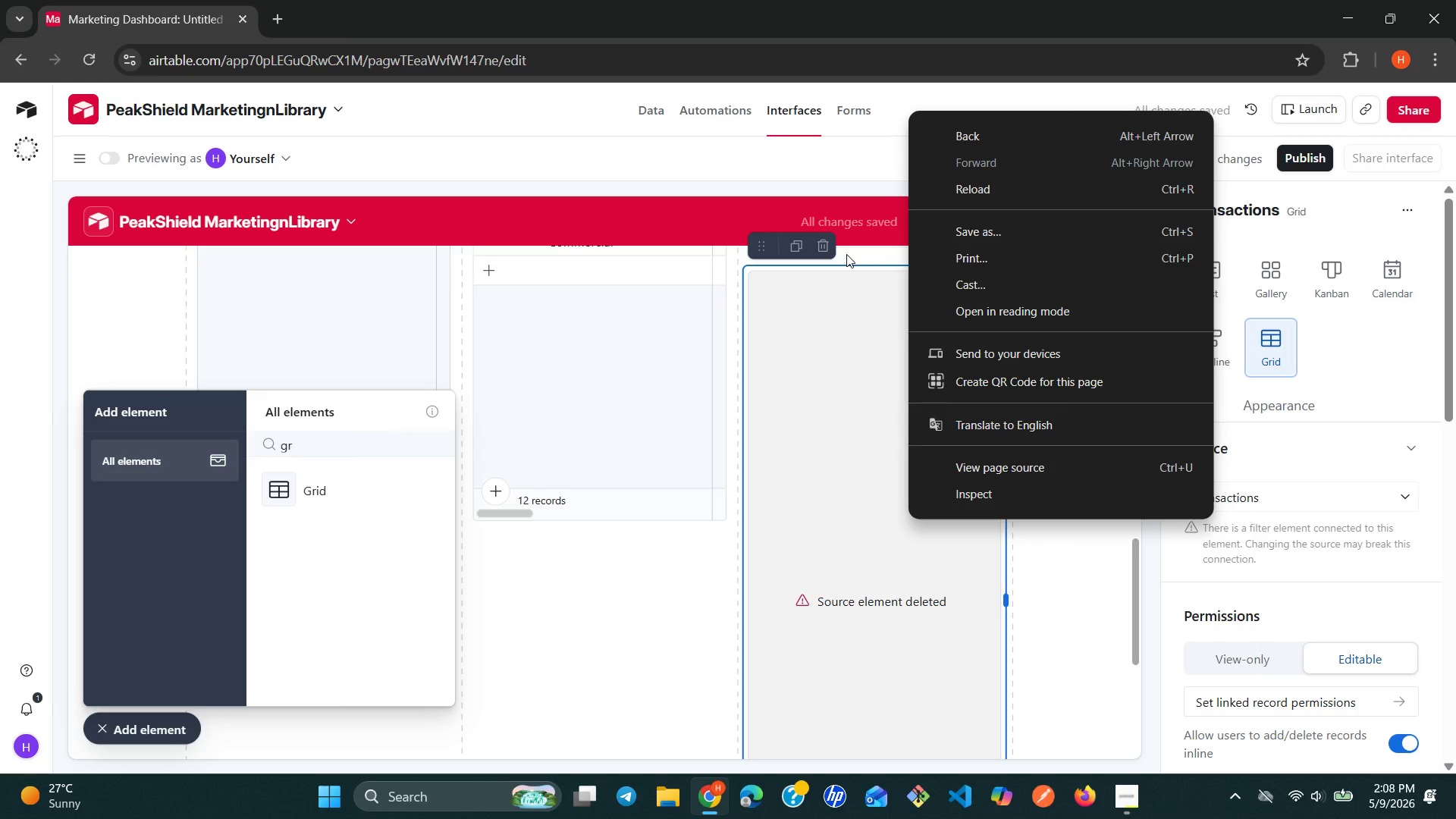 
wait(6.97)
 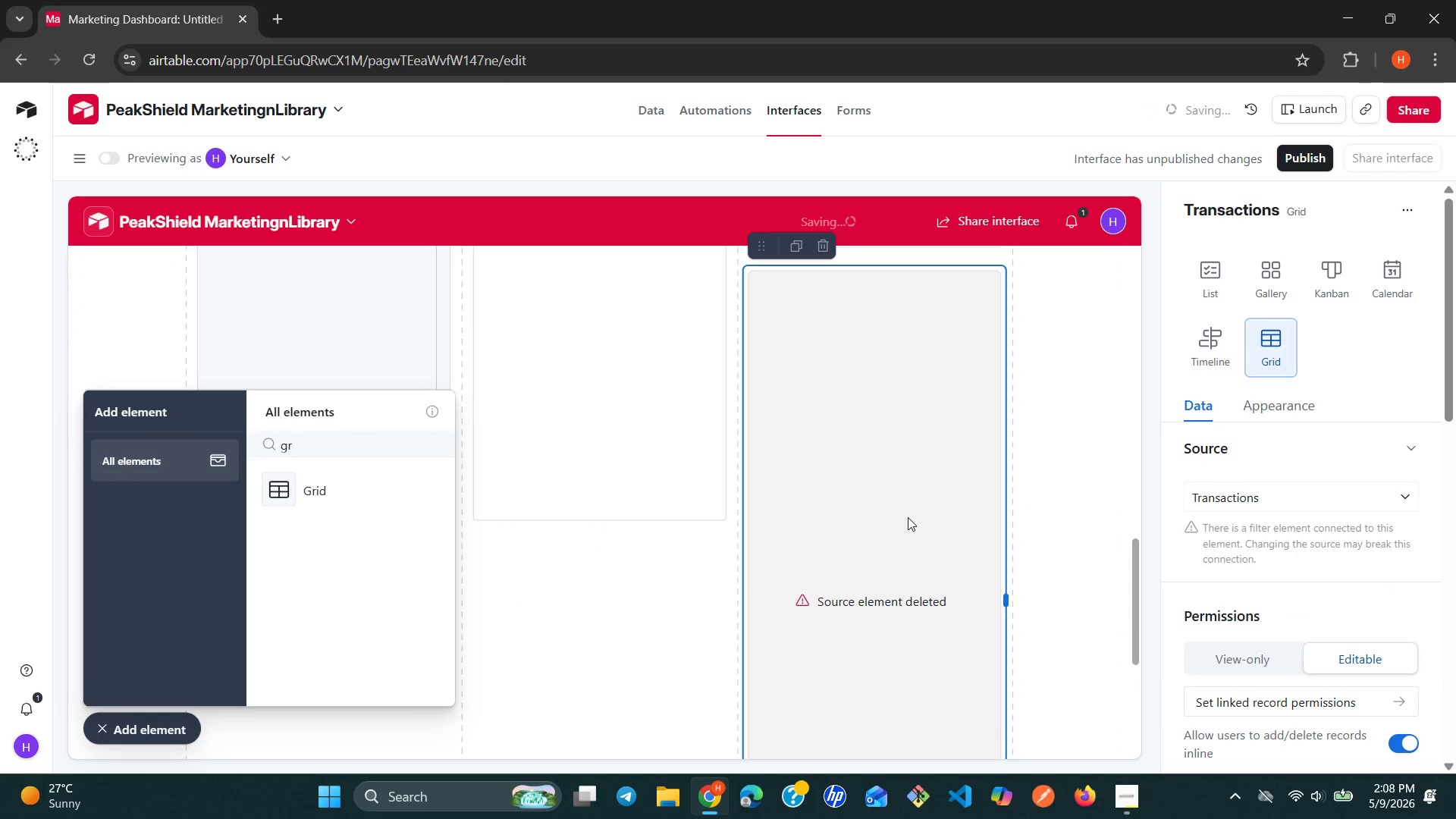 
left_click([824, 249])
 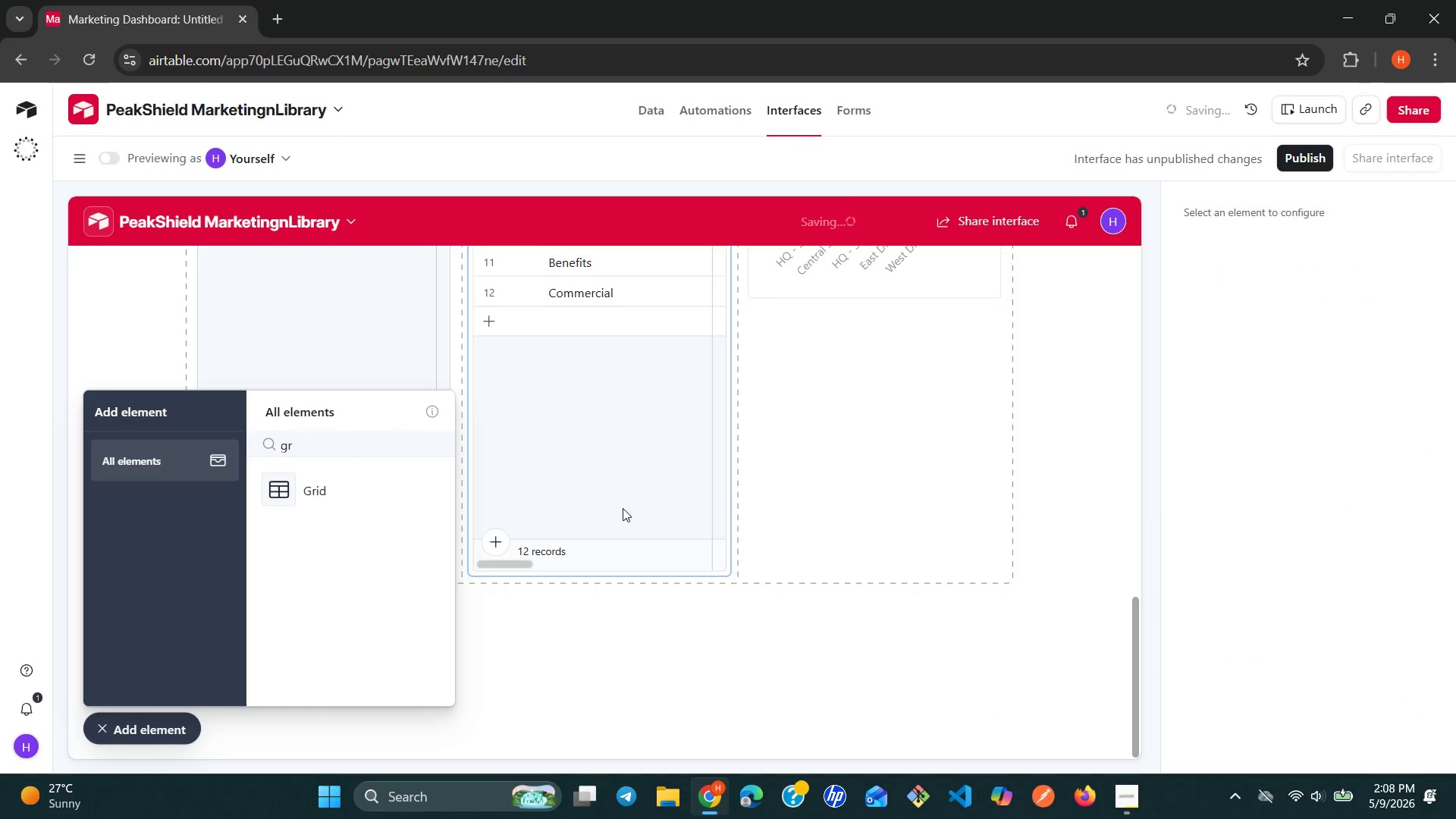 
scroll: coordinate [611, 507], scroll_direction: up, amount: 1.0
 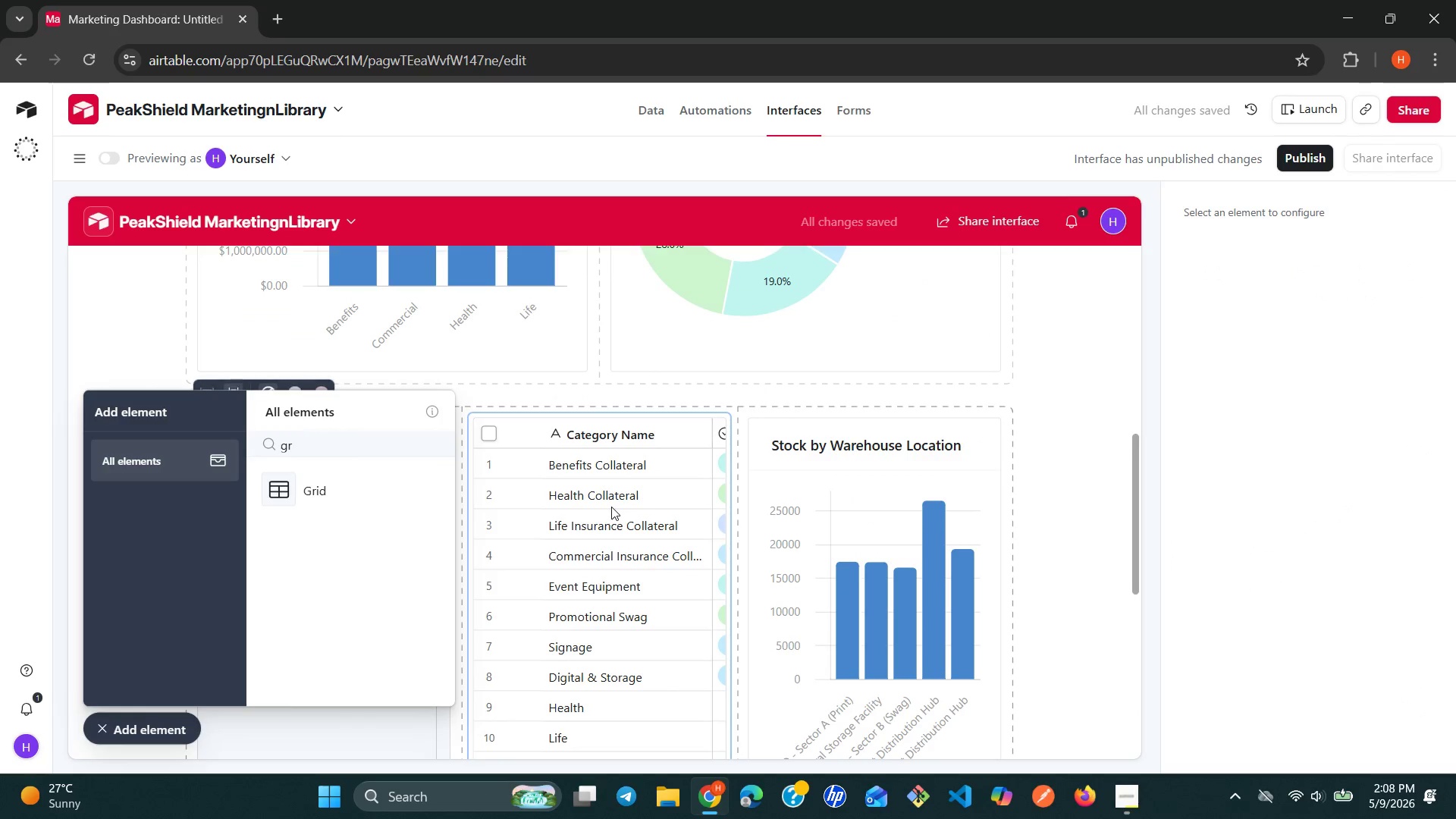 
scroll: coordinate [611, 507], scroll_direction: down, amount: 3.0
 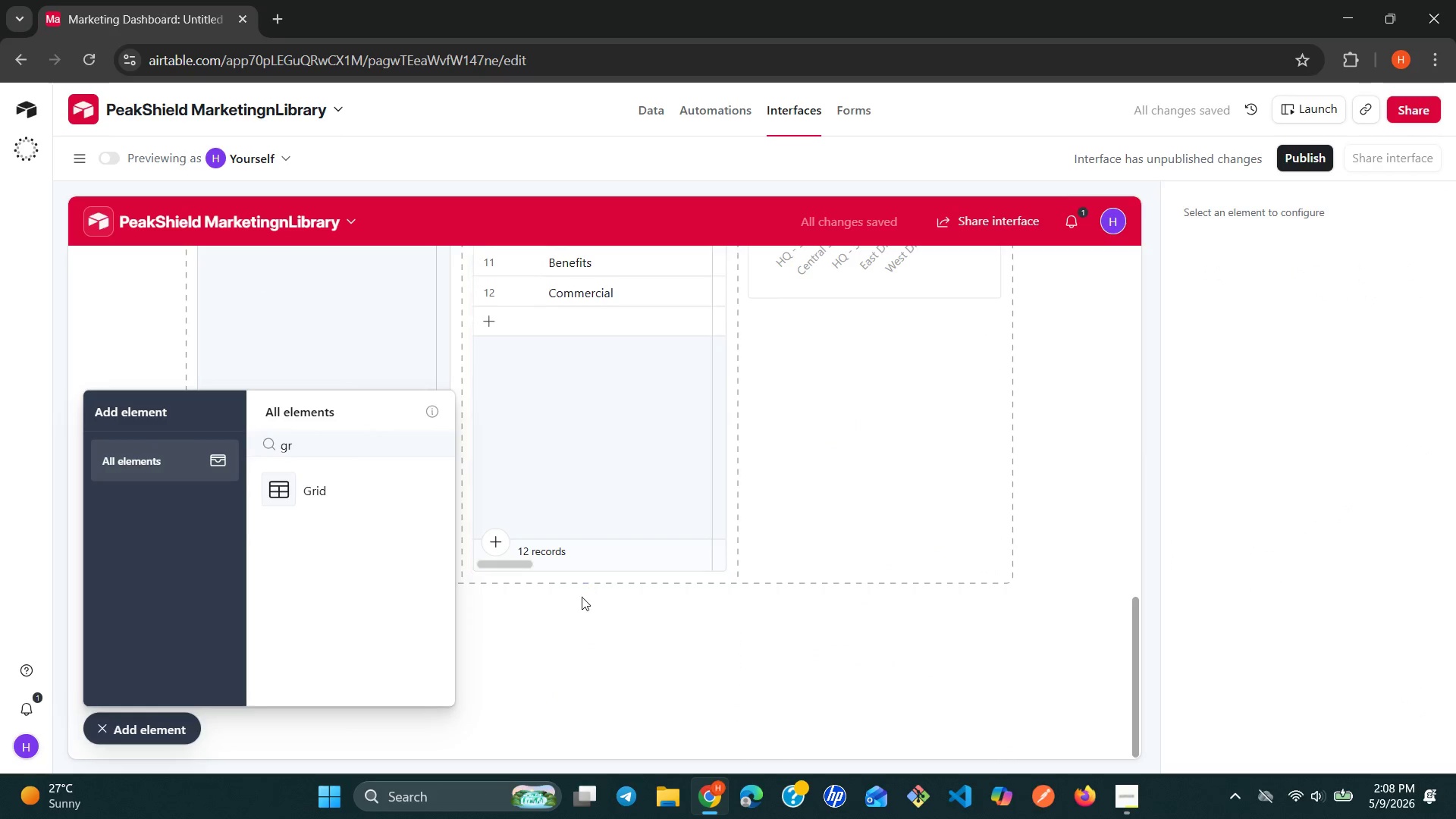 
left_click([562, 658])
 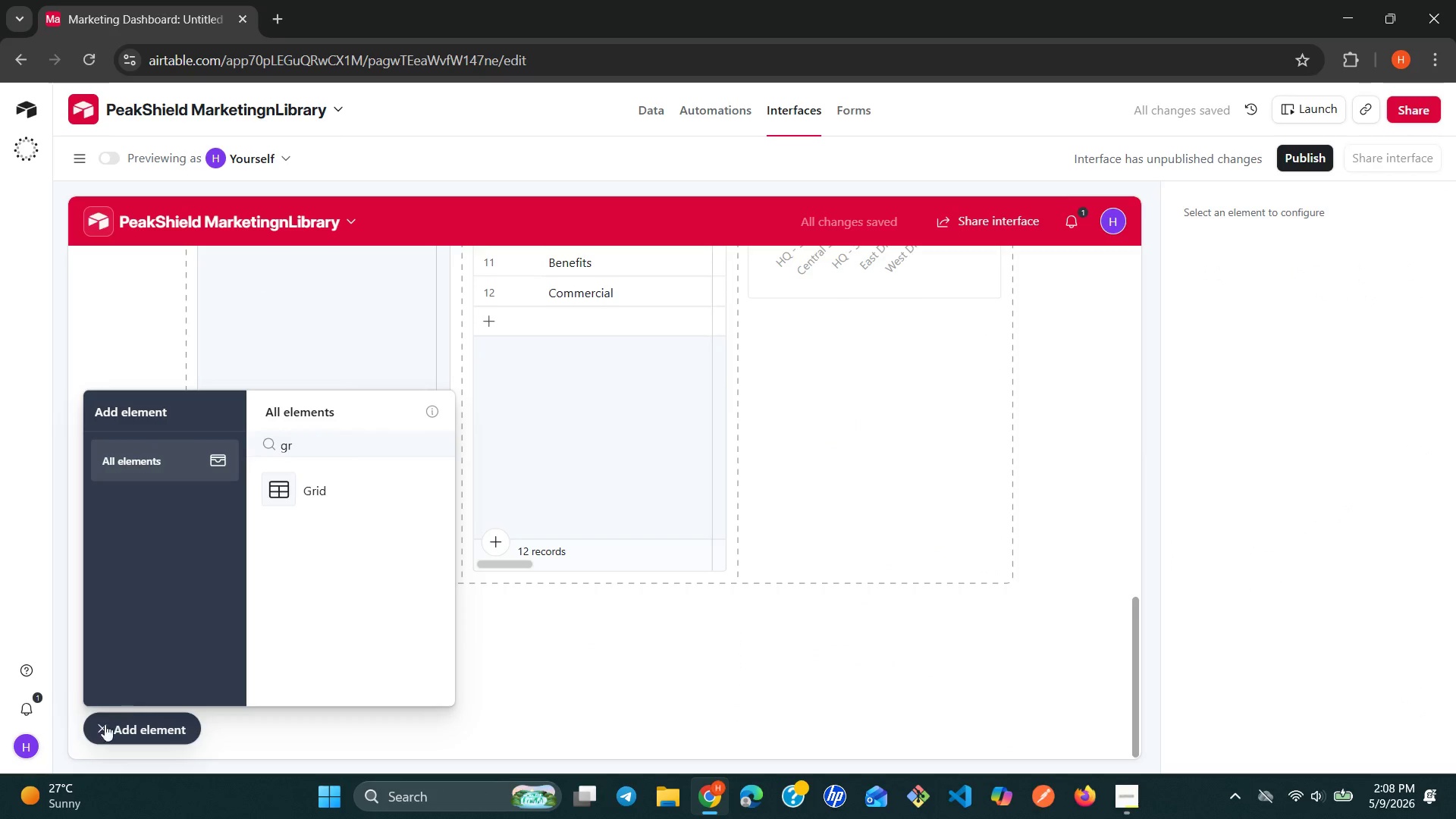 
left_click([98, 731])
 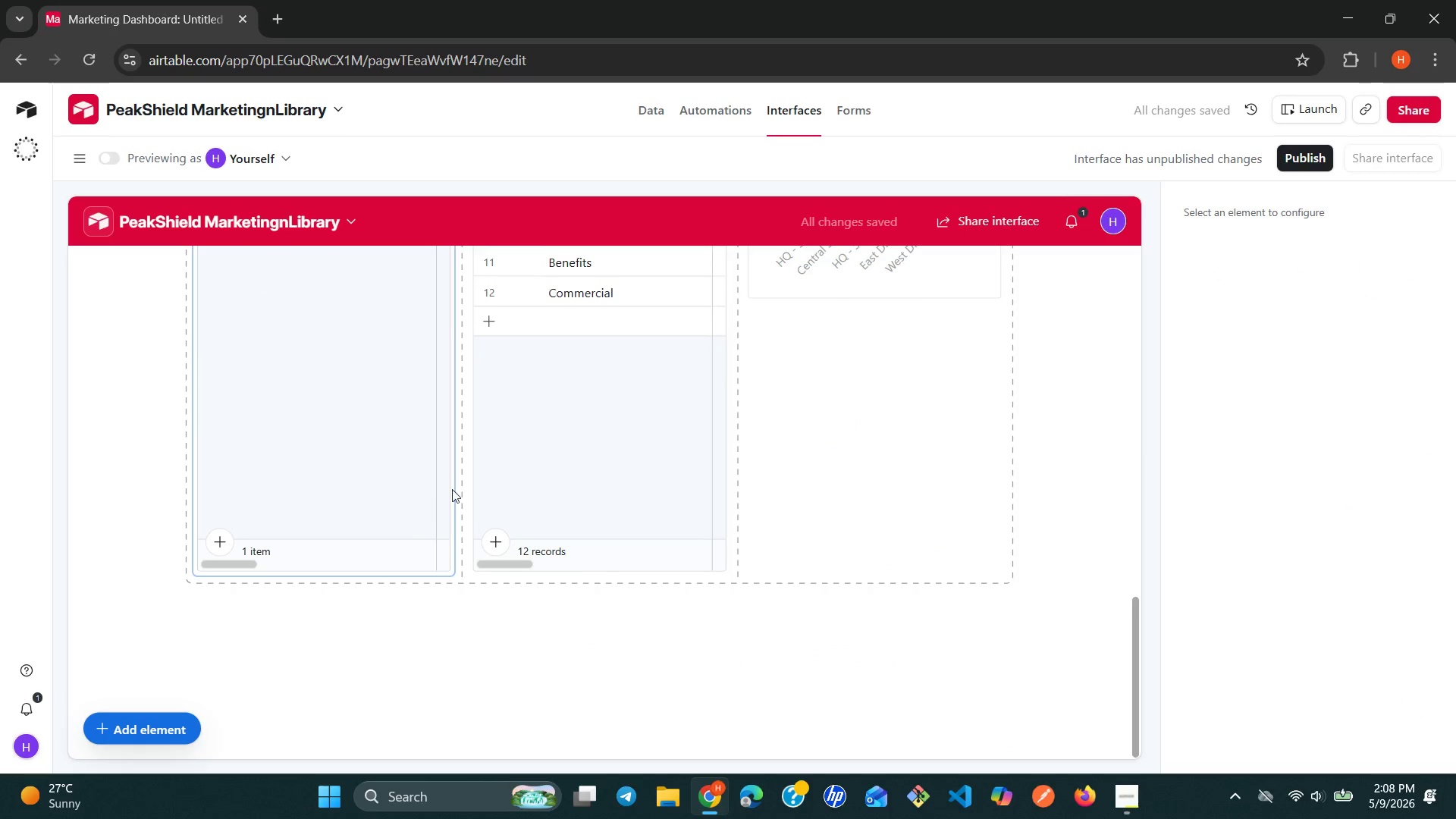 
scroll: coordinate [455, 488], scroll_direction: up, amount: 3.0
 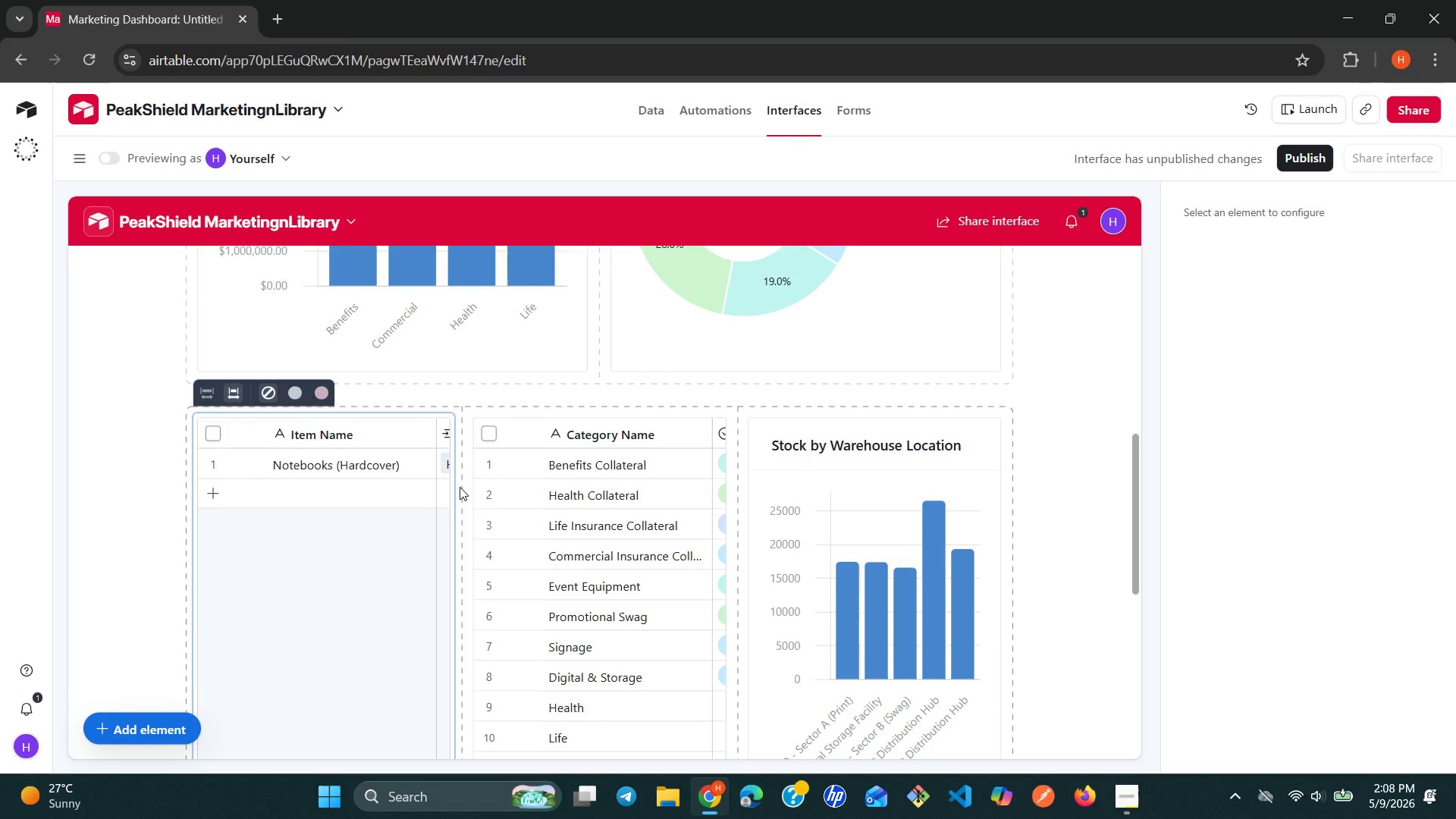 
scroll: coordinate [580, 488], scroll_direction: none, amount: 0.0
 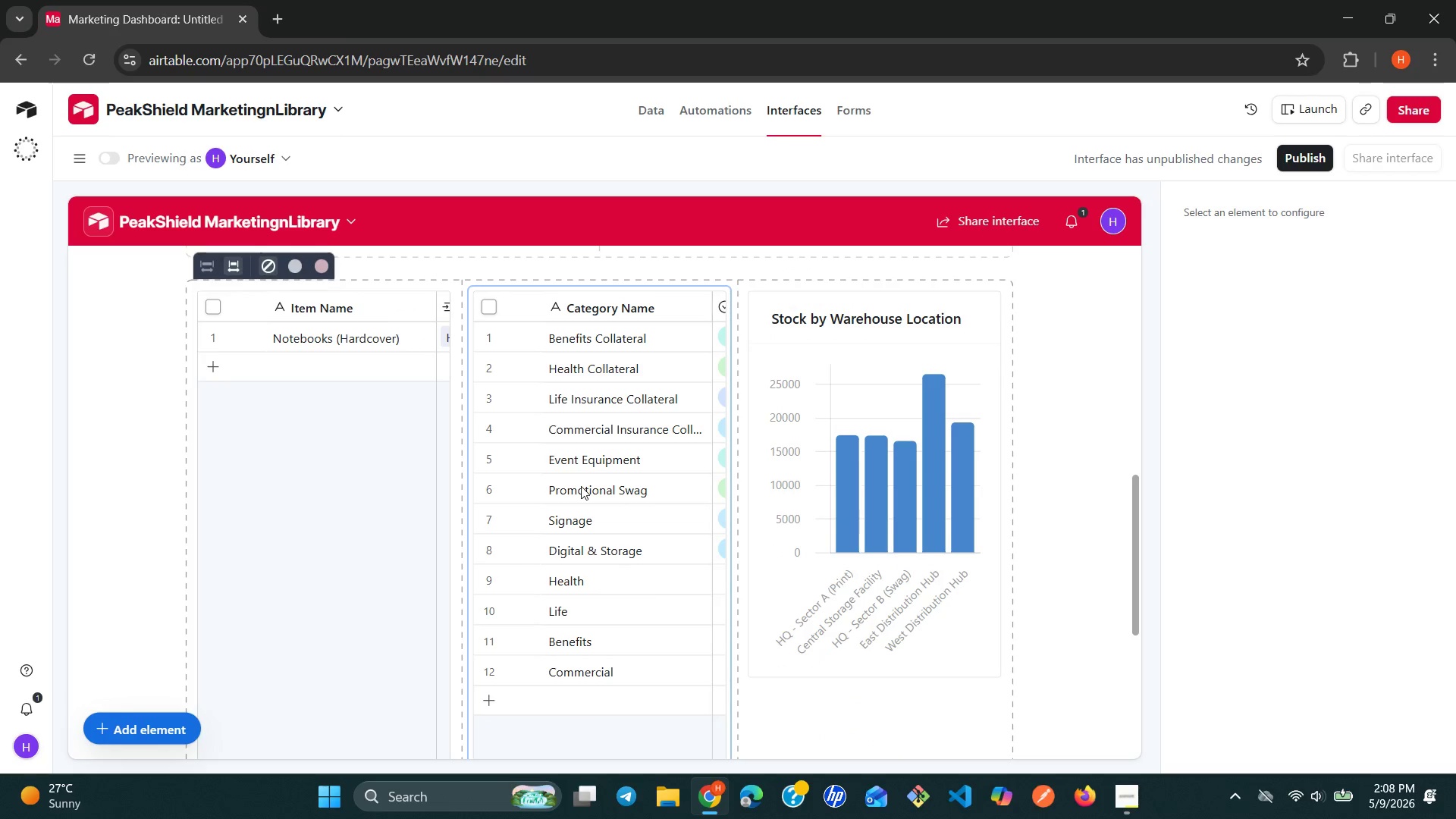 
scroll: coordinate [581, 486], scroll_direction: down, amount: 1.0
 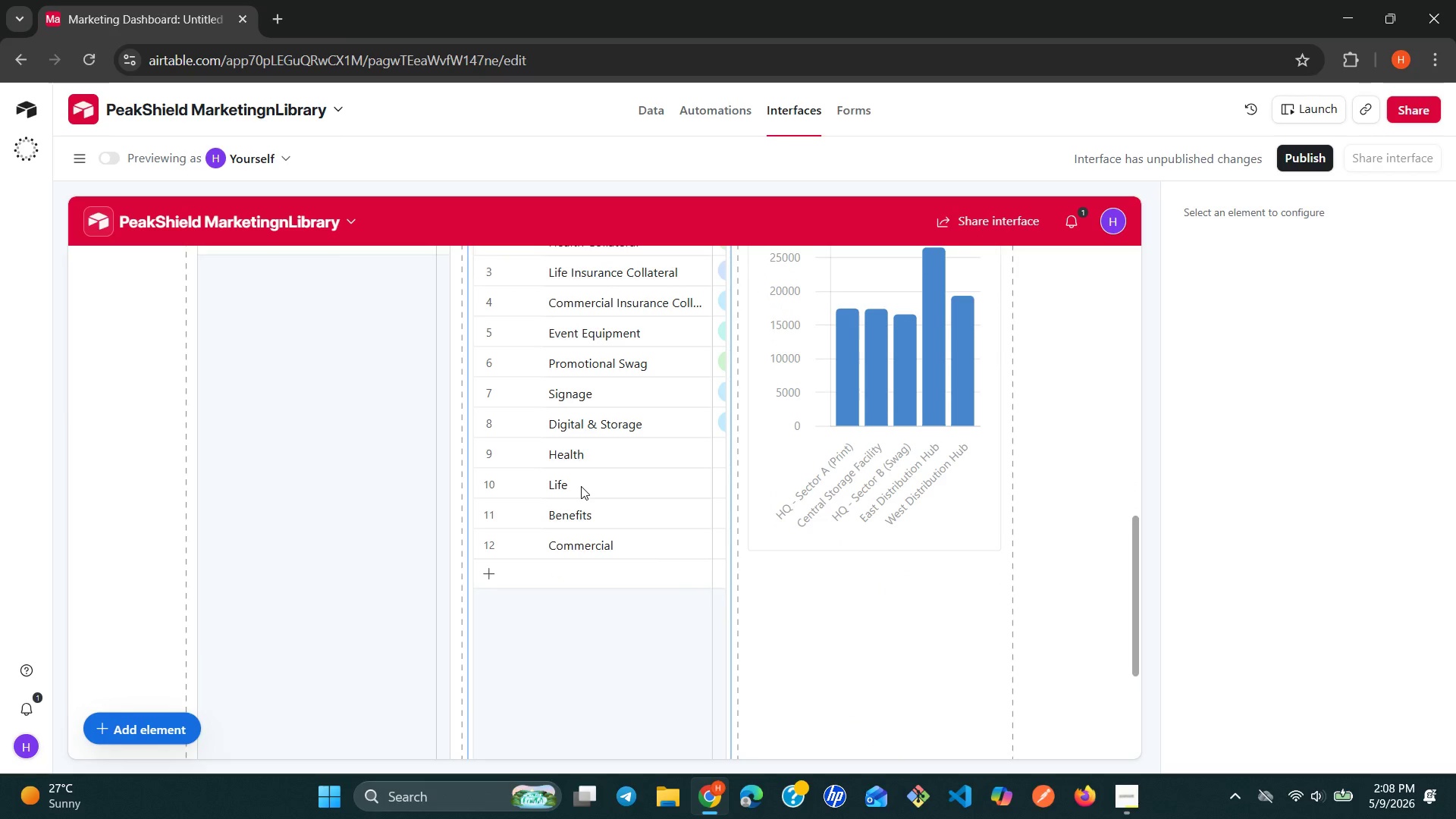 
scroll: coordinate [581, 486], scroll_direction: none, amount: 0.0
 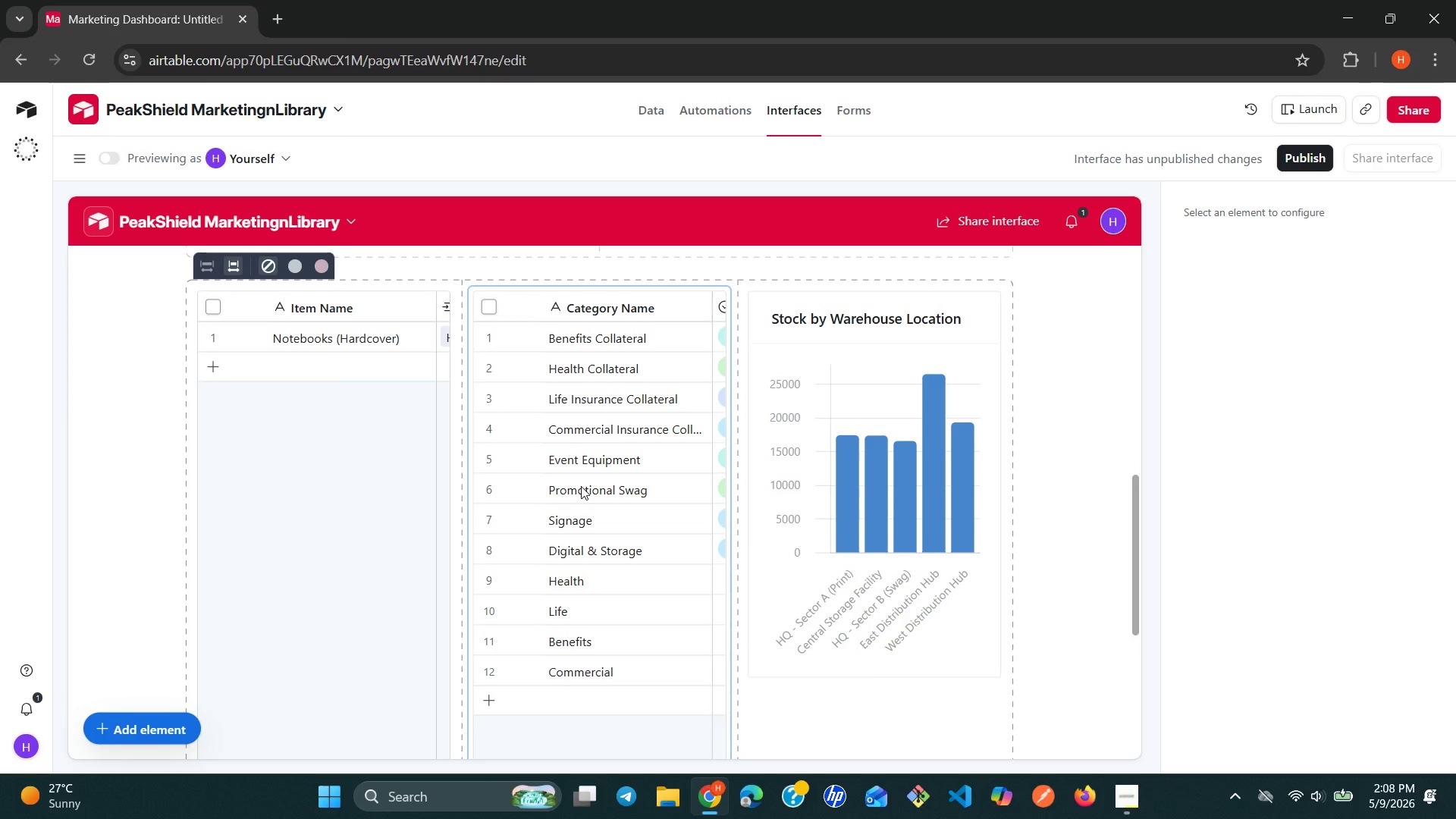 
scroll: coordinate [581, 486], scroll_direction: up, amount: 9.0
 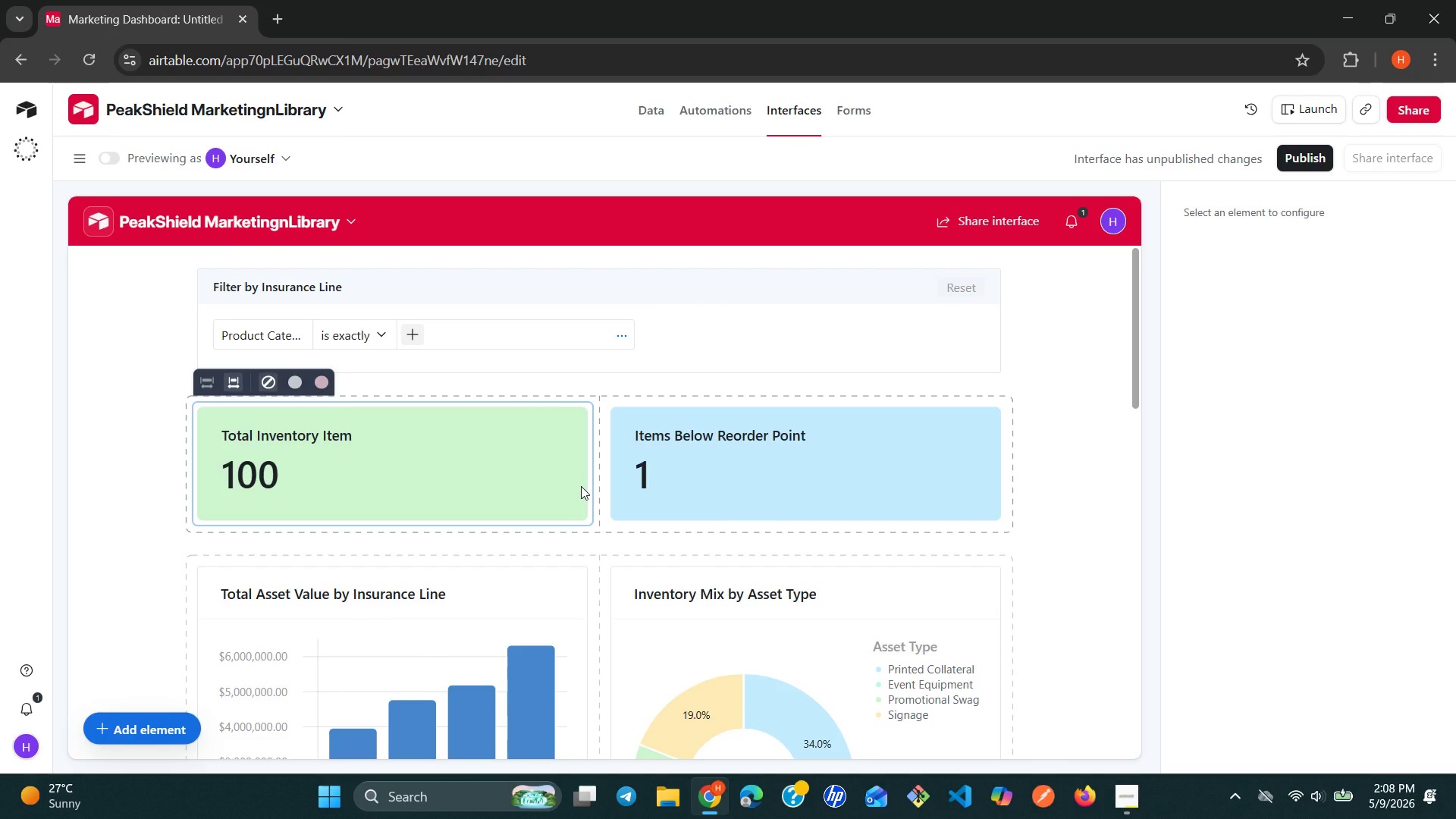 
scroll: coordinate [581, 486], scroll_direction: down, amount: 4.0
 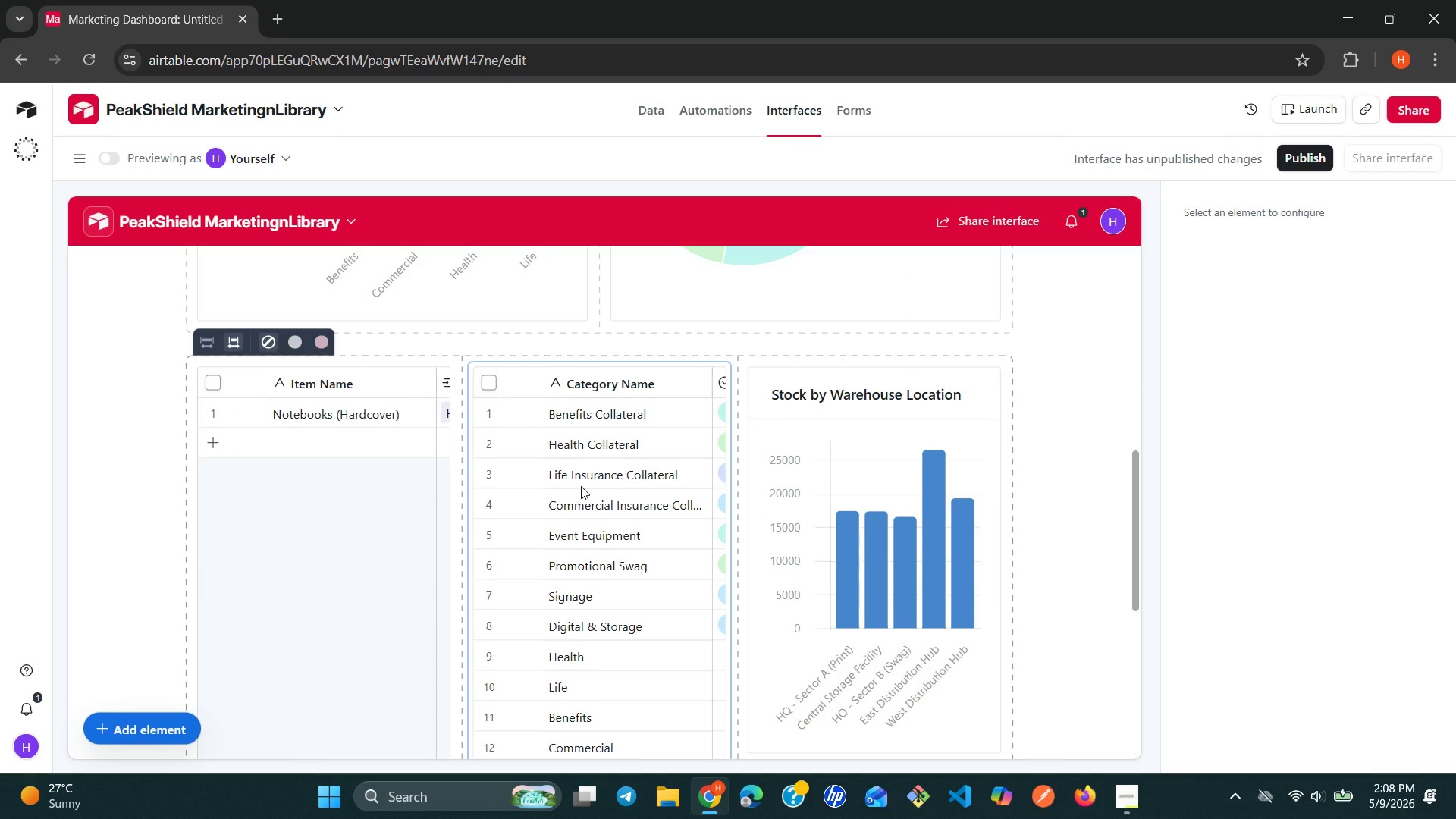 
wait(32.49)
 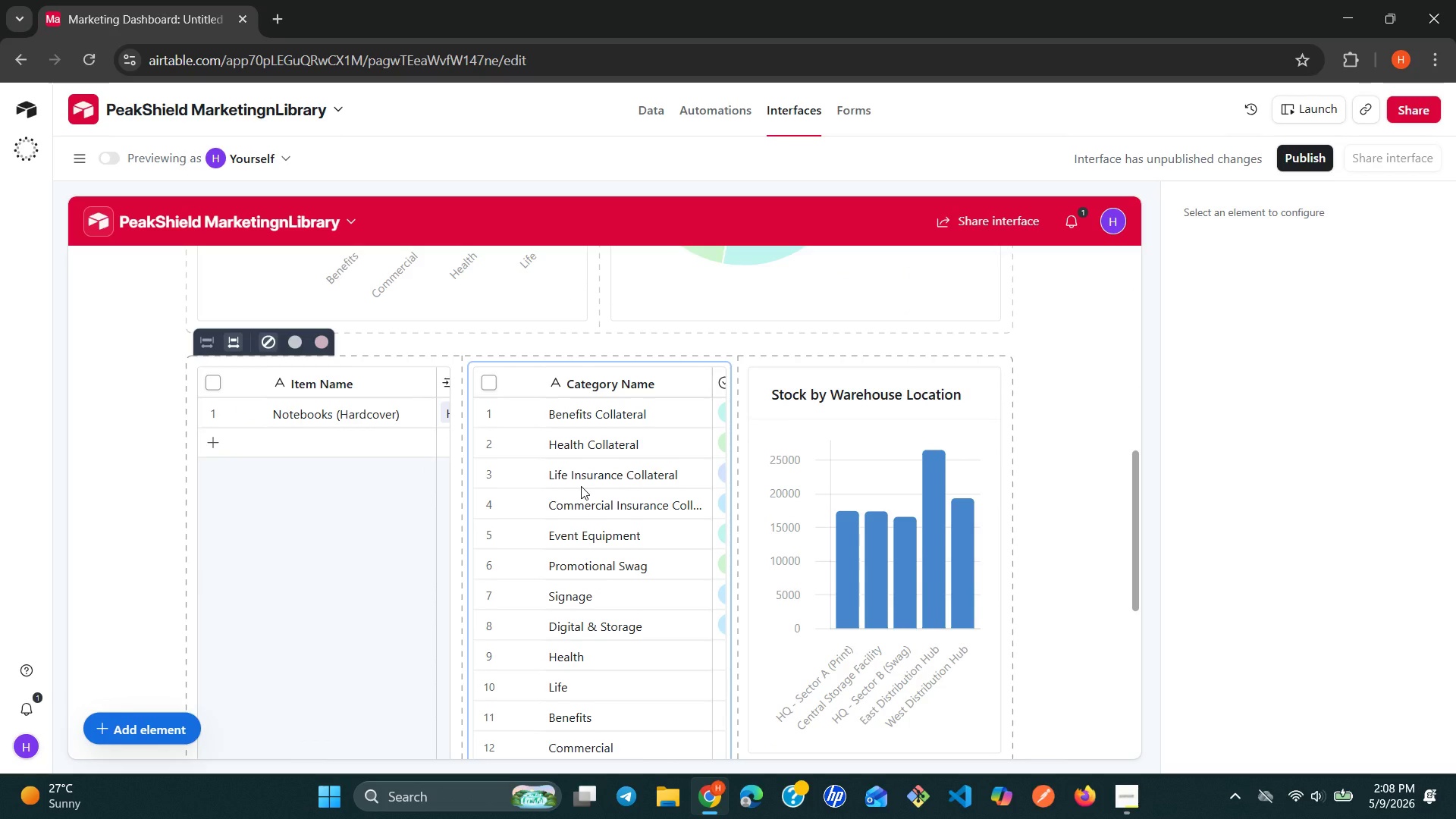 
scroll: coordinate [588, 506], scroll_direction: down, amount: 4.0
 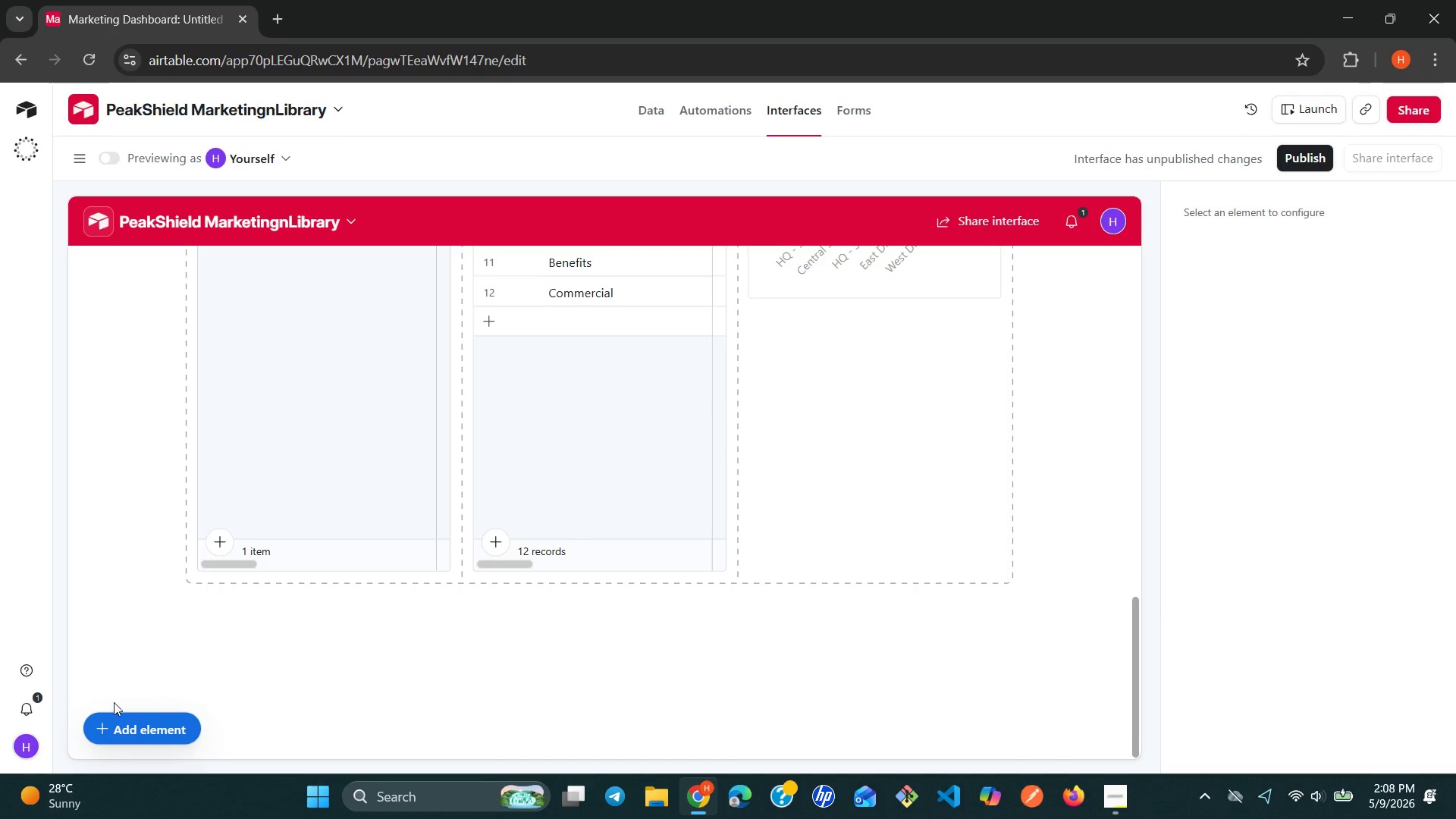 
left_click([112, 723])
 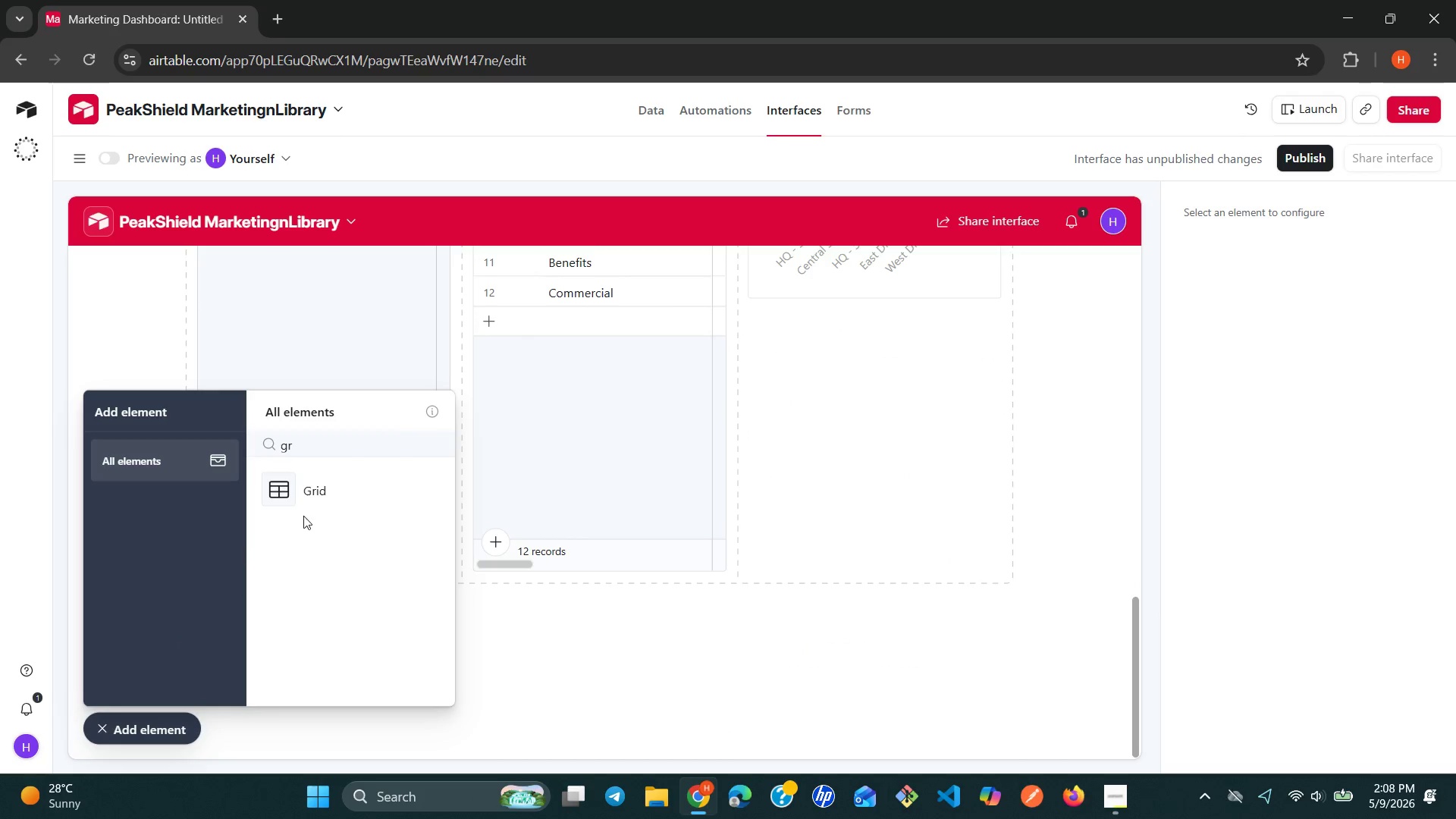 
left_click([323, 487])
 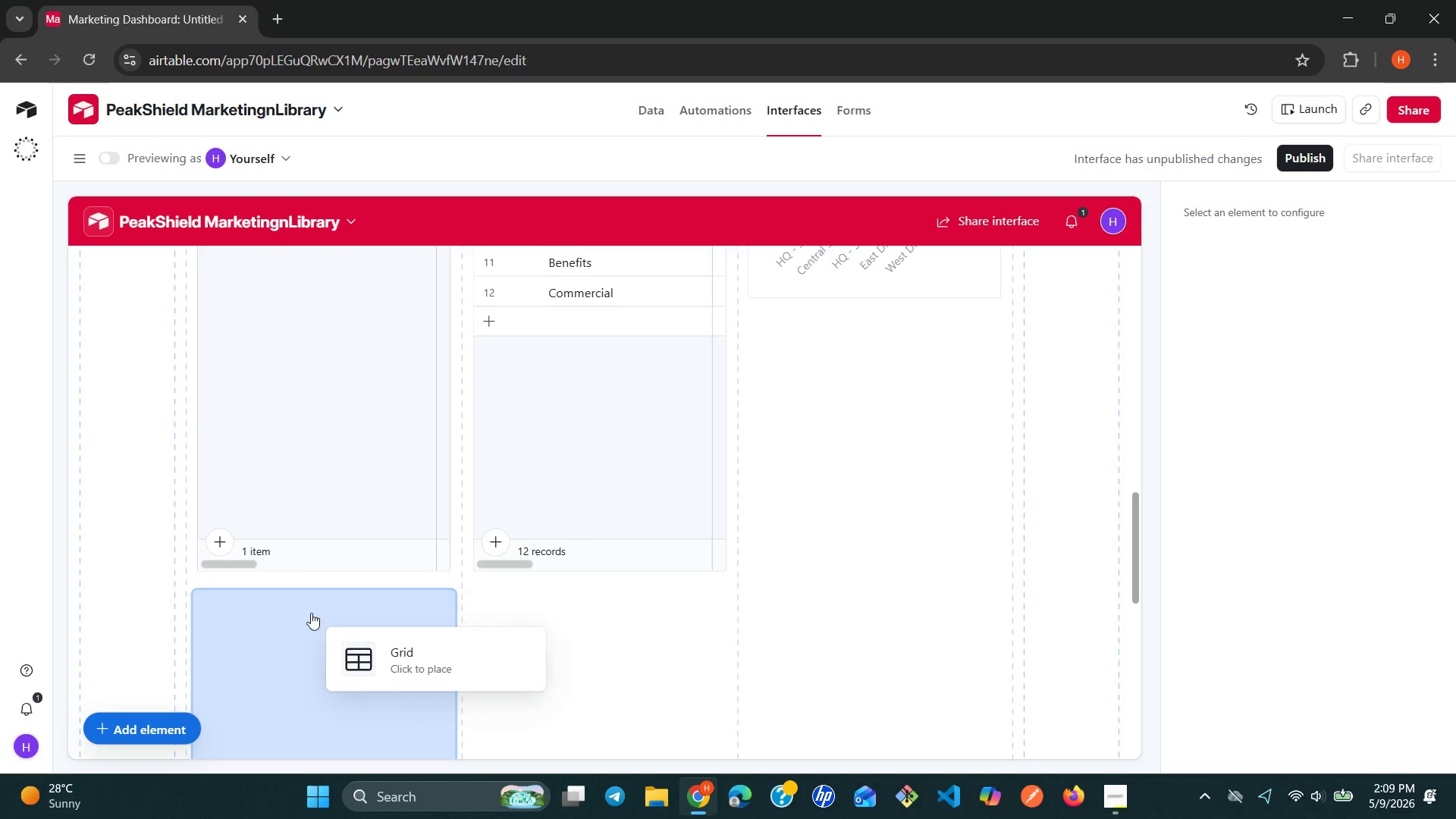 
left_click([306, 618])
 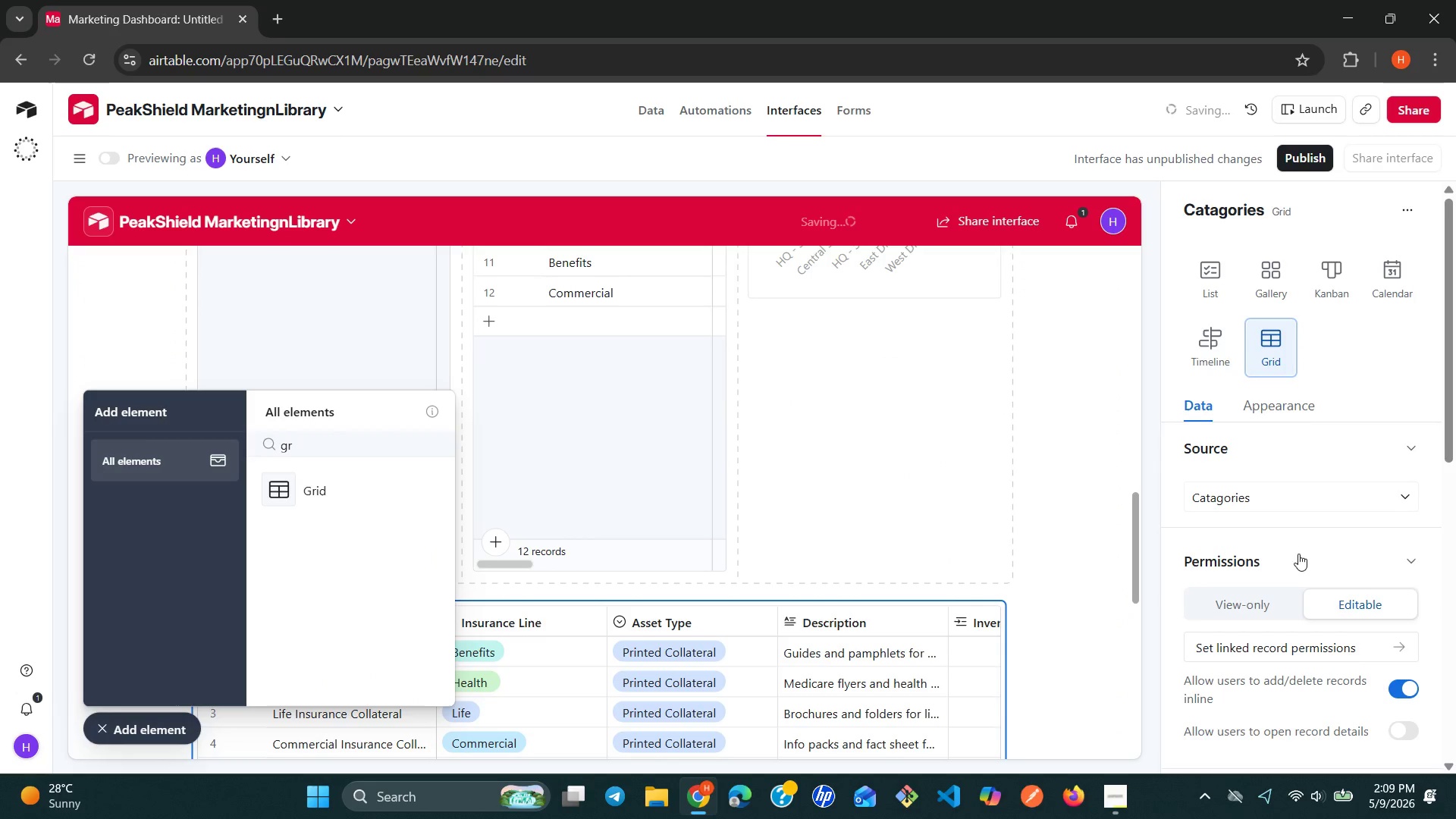 
scroll: coordinate [1315, 548], scroll_direction: up, amount: 5.0
 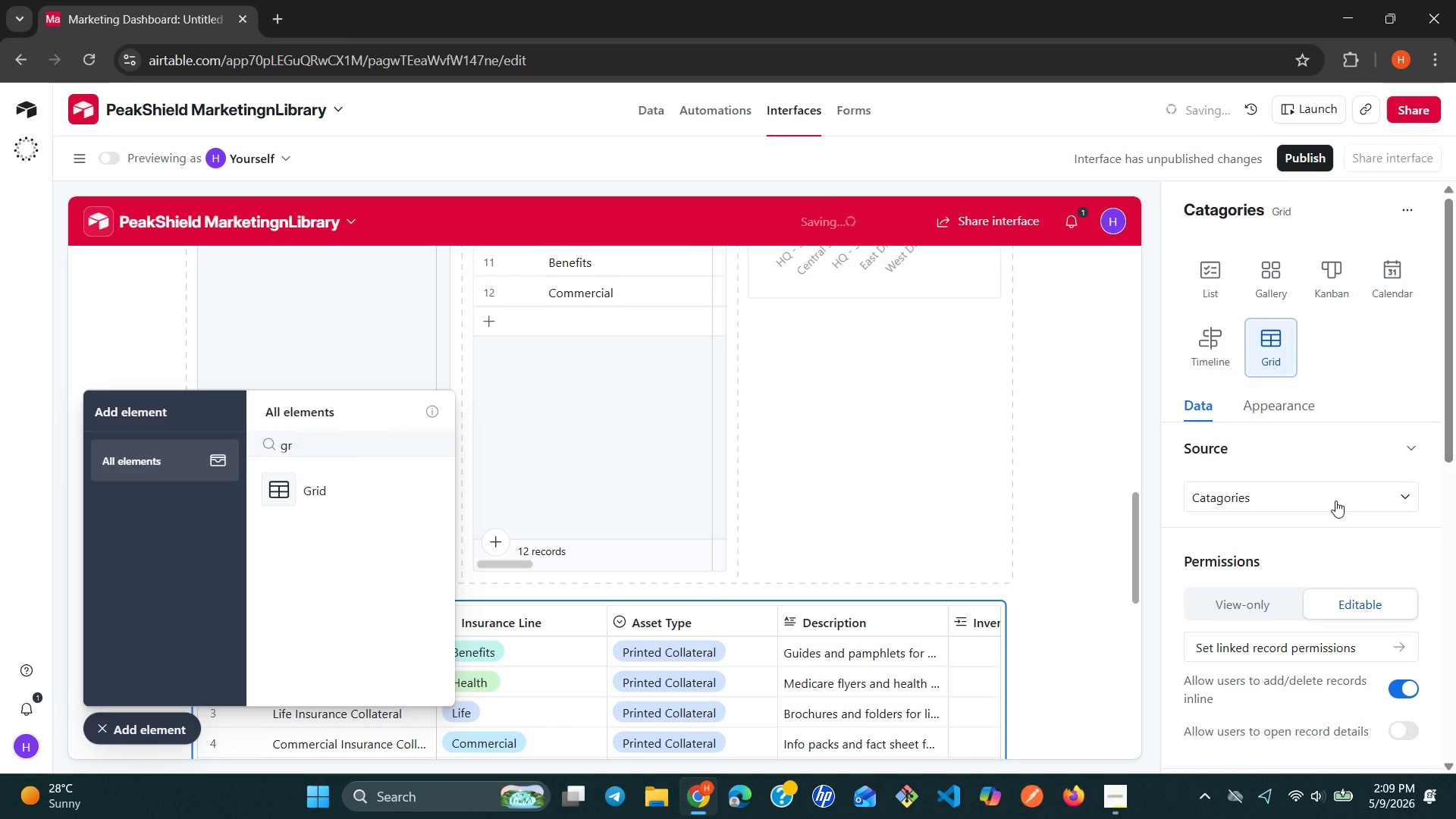 
left_click([1335, 500])
 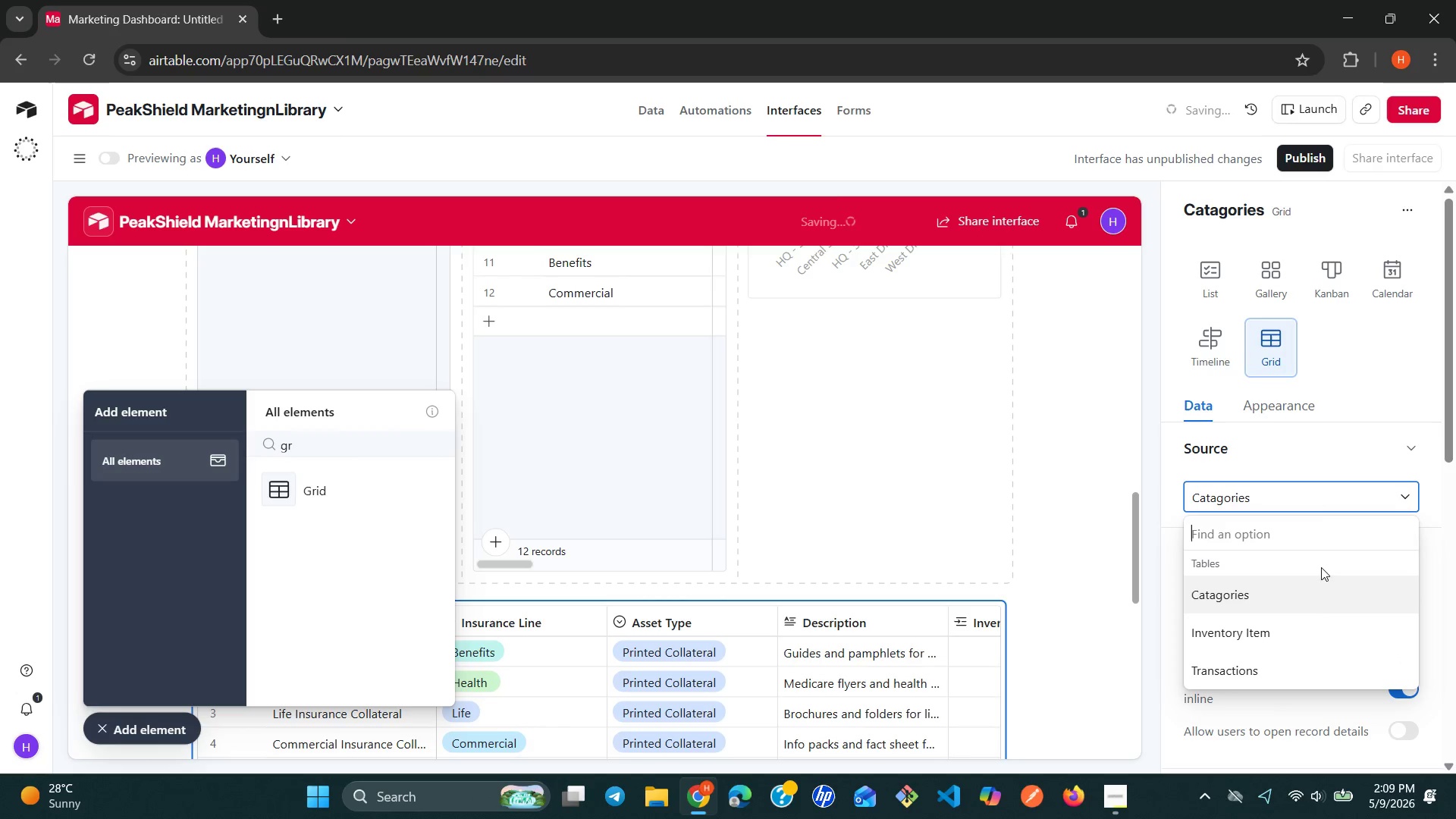 
scroll: coordinate [1313, 595], scroll_direction: none, amount: 0.0
 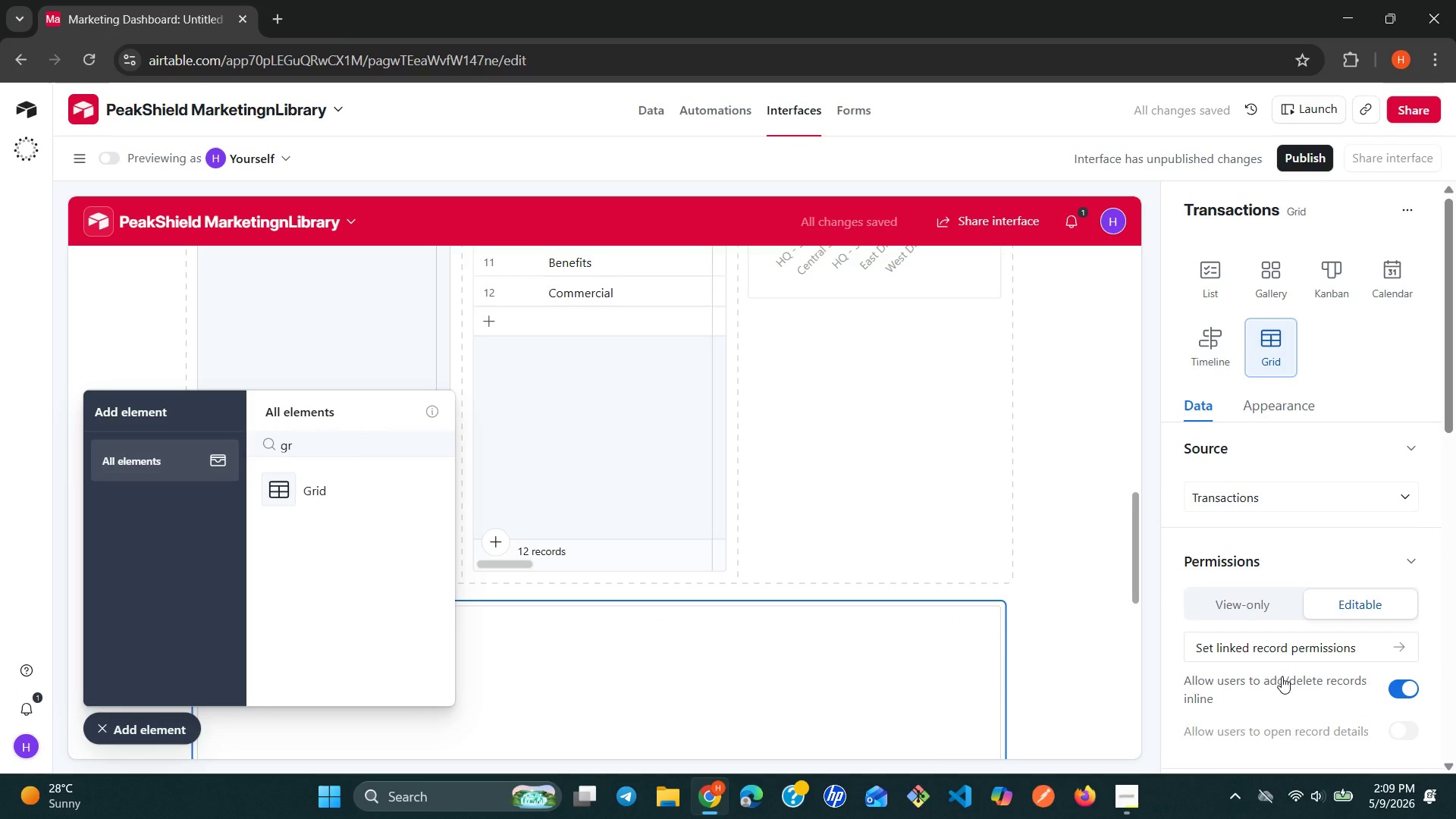 
scroll: coordinate [1341, 587], scroll_direction: down, amount: 4.0
 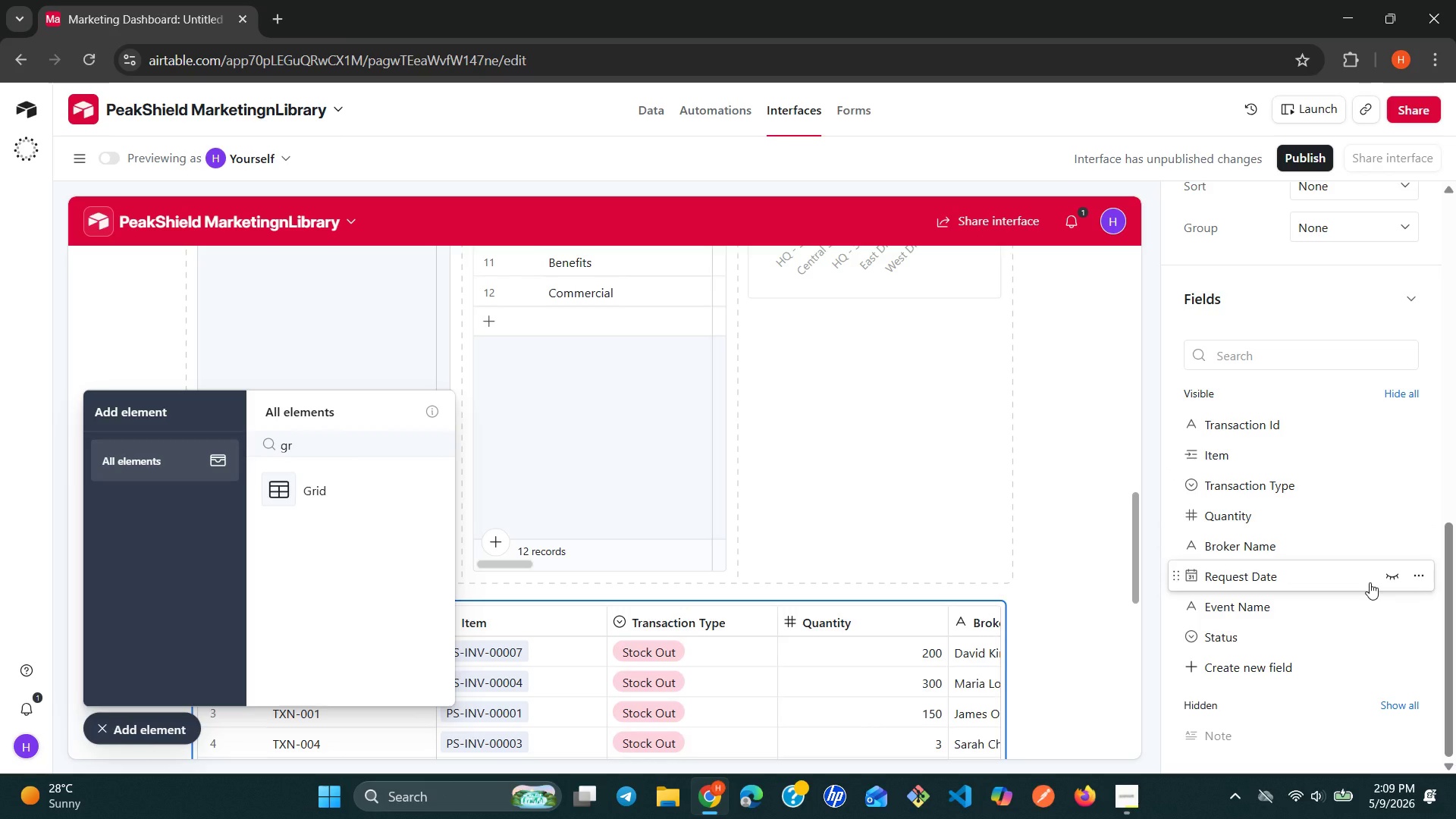 
wait(12.6)
 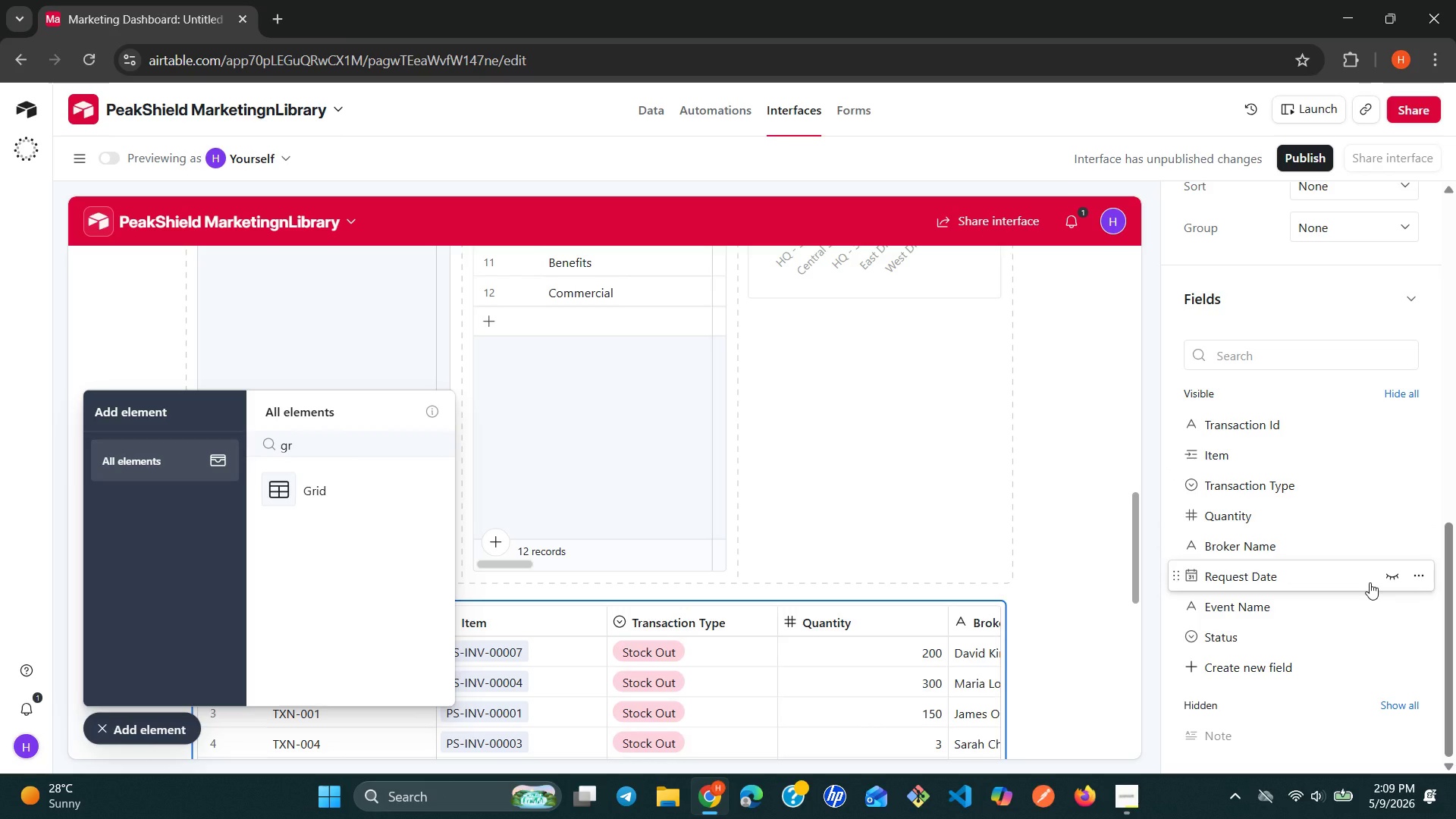 
scroll: coordinate [1279, 585], scroll_direction: down, amount: 1.0
 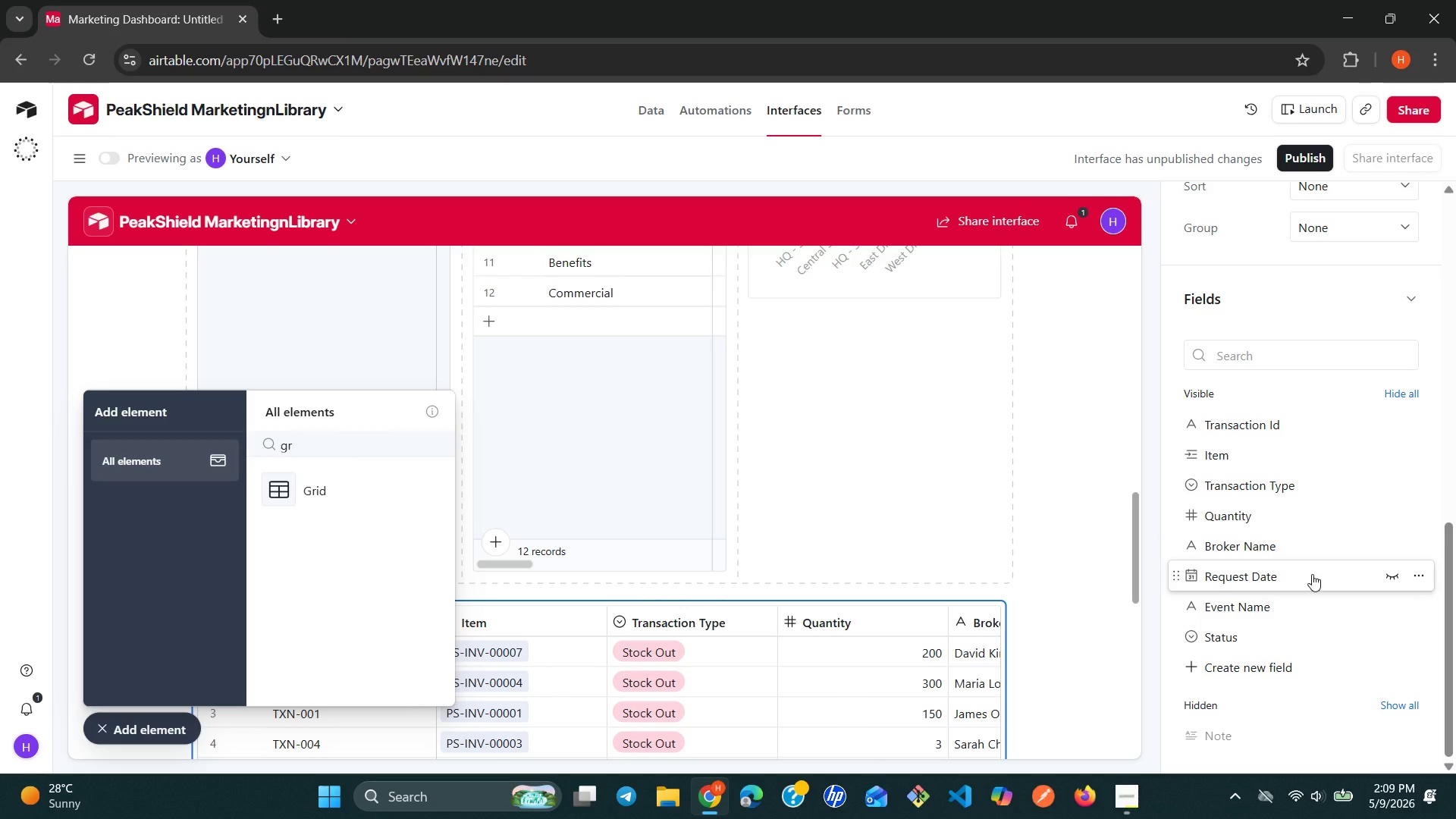 
wait(18.01)
 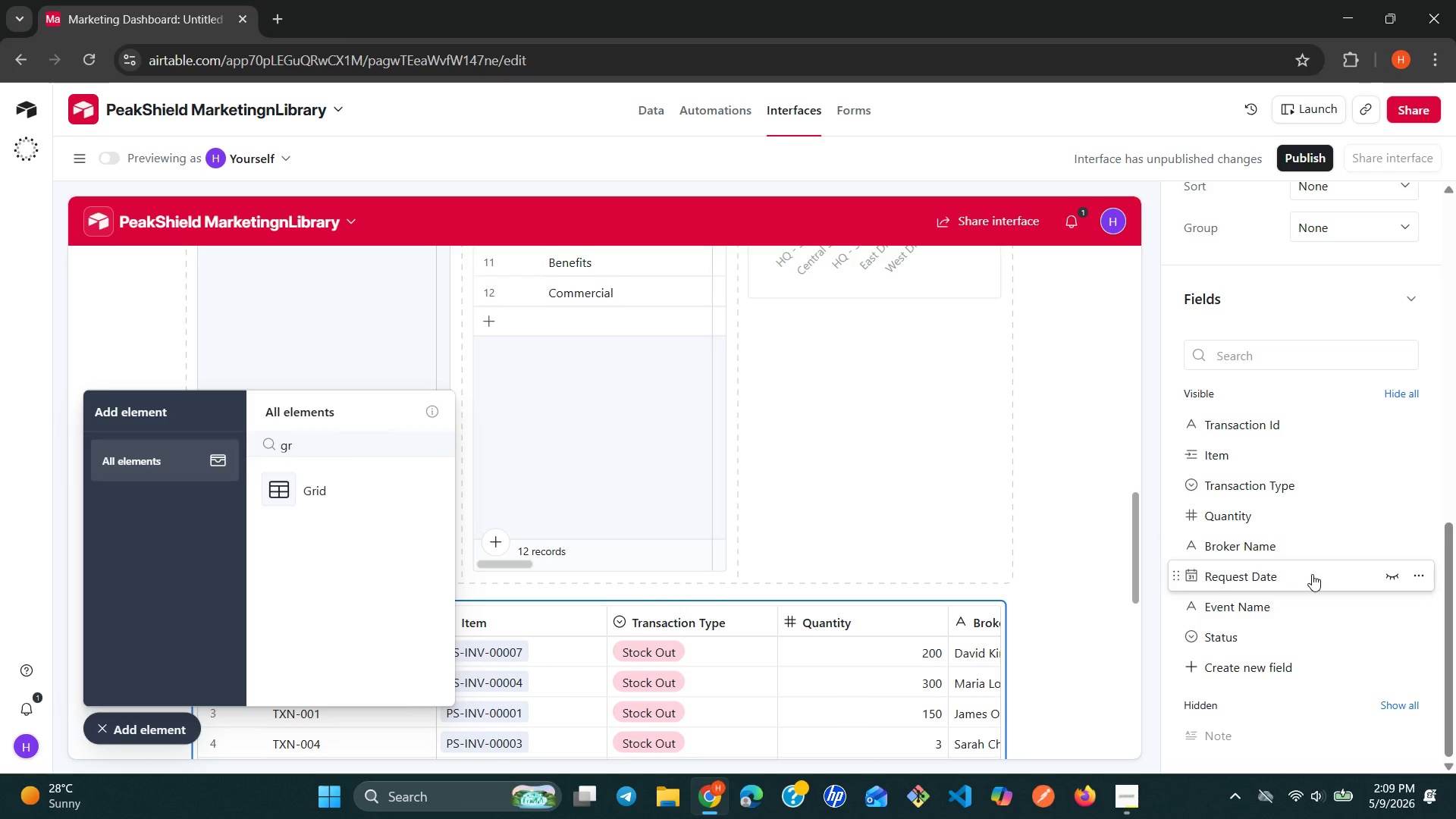 
left_click([1387, 472])
 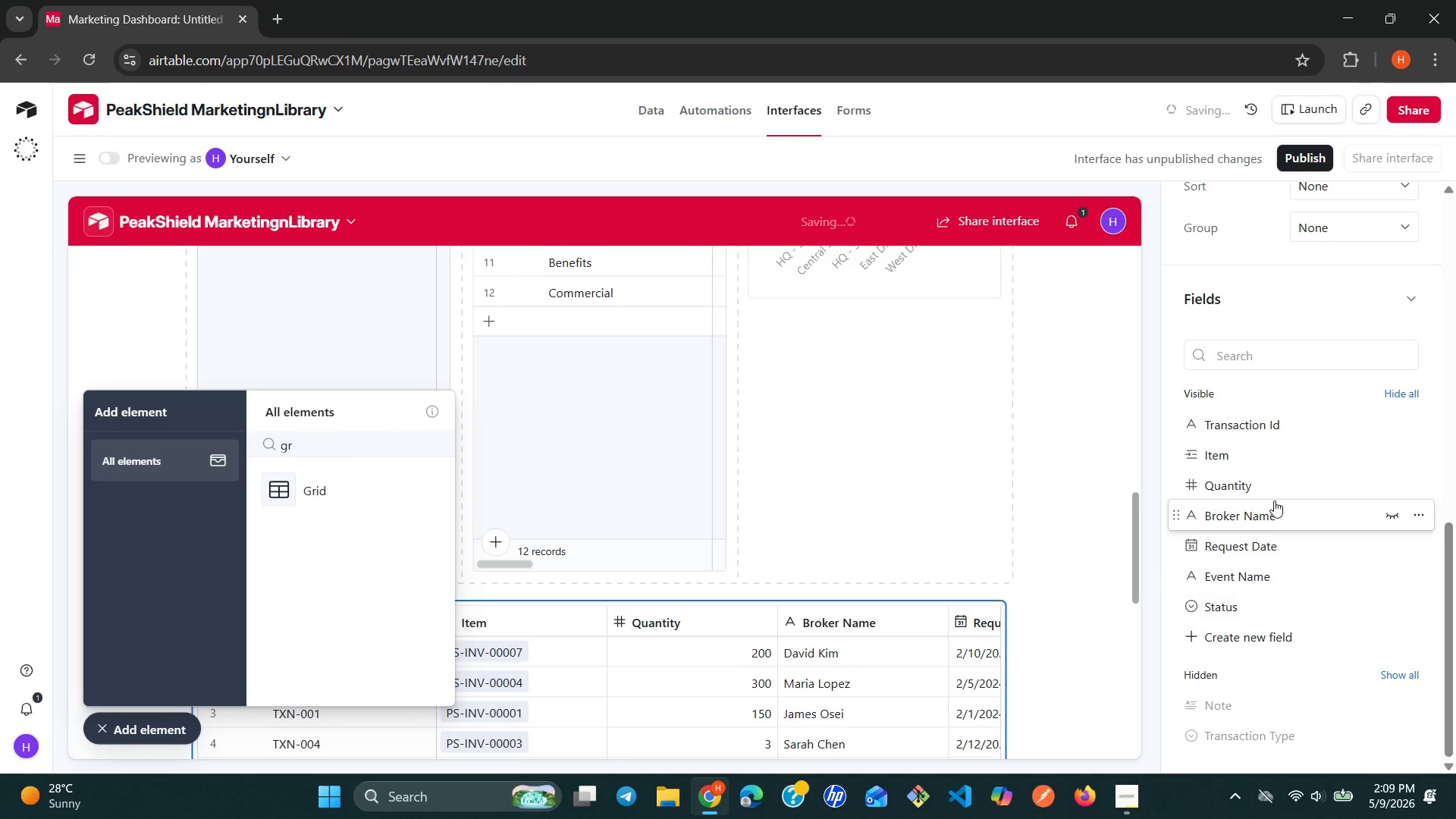 
scroll: coordinate [1373, 364], scroll_direction: up, amount: 2.0
 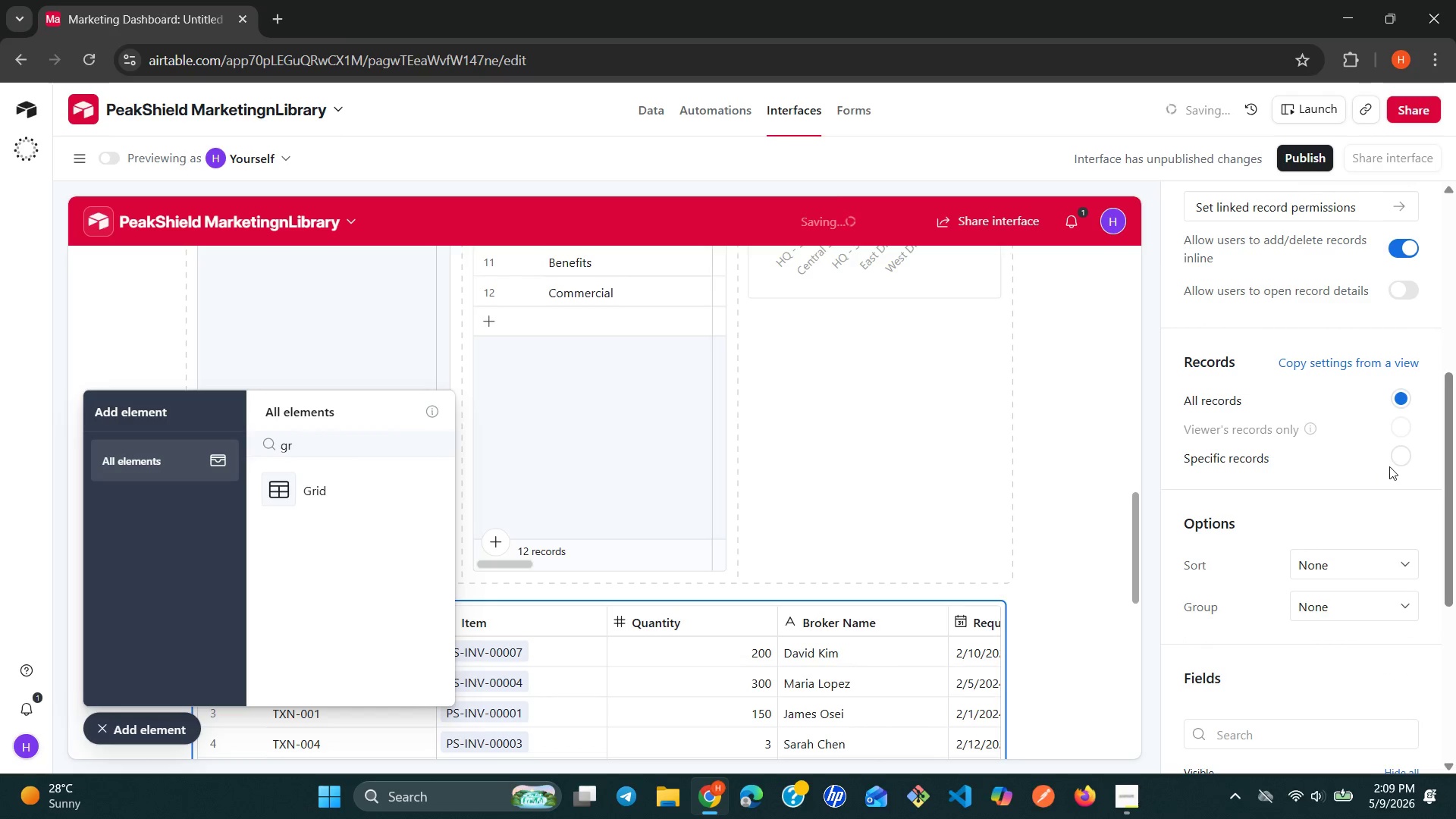 
left_click([1399, 463])
 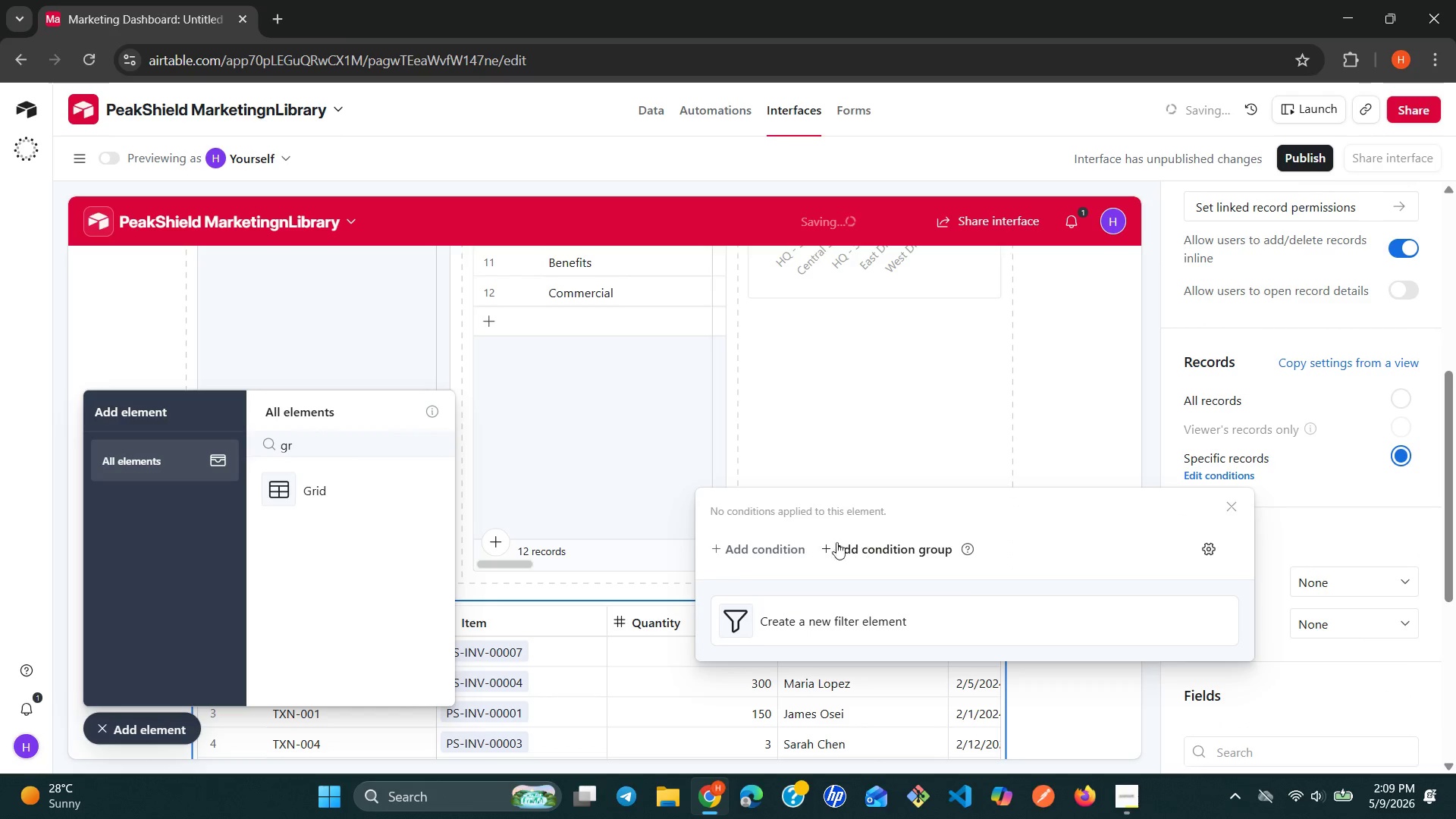 
left_click([765, 544])
 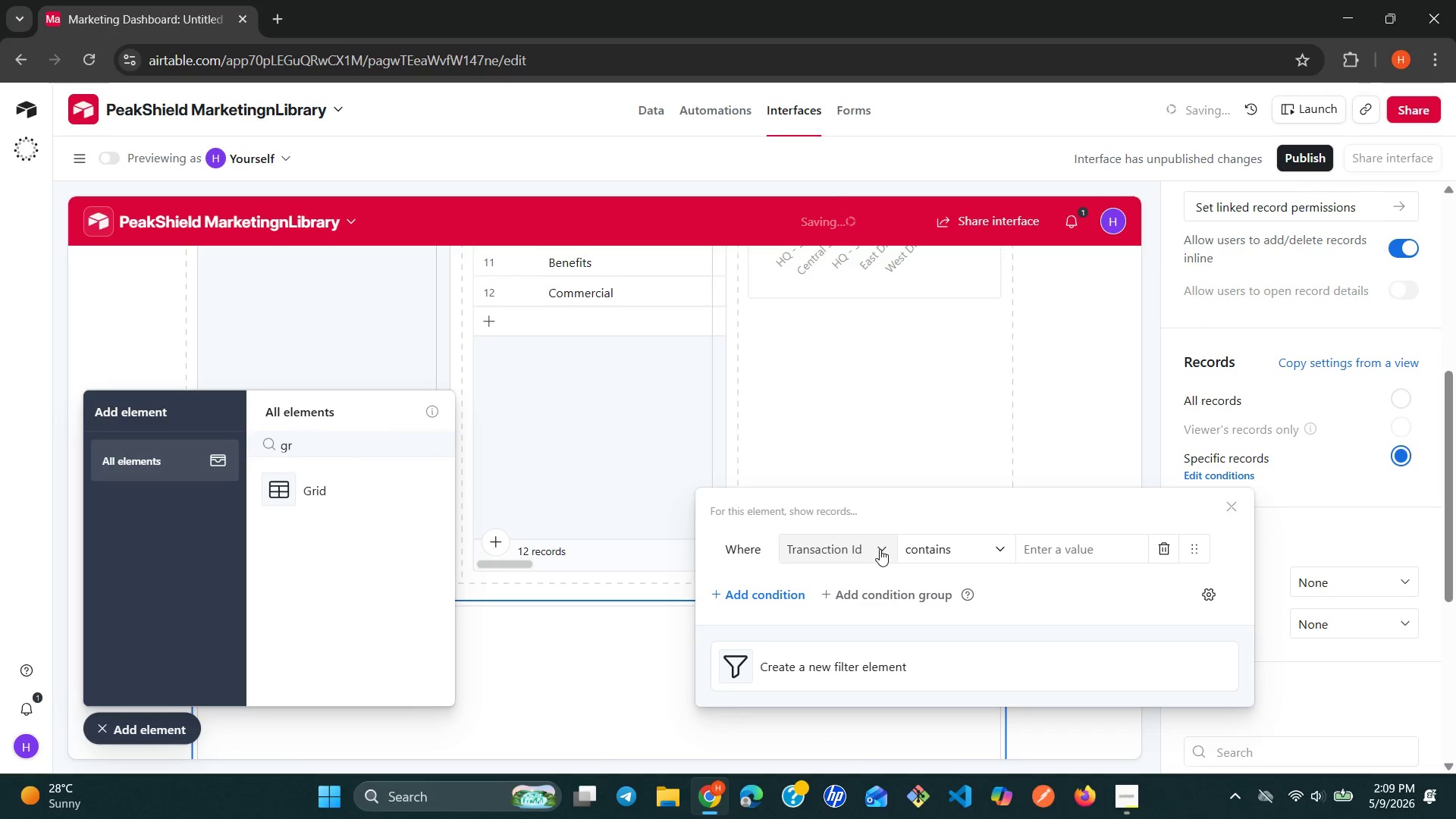 
left_click([880, 549])
 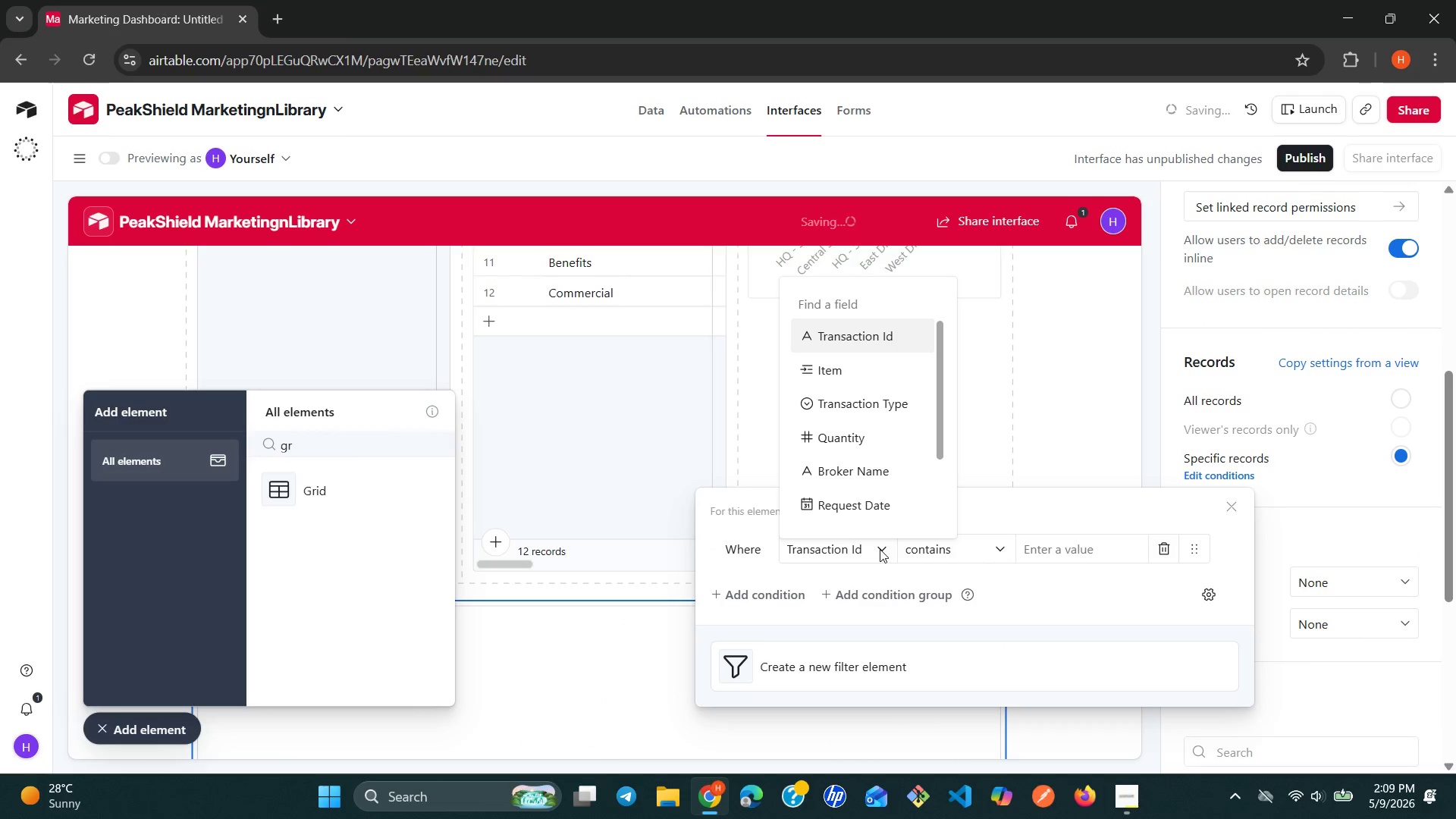 
type(st)
 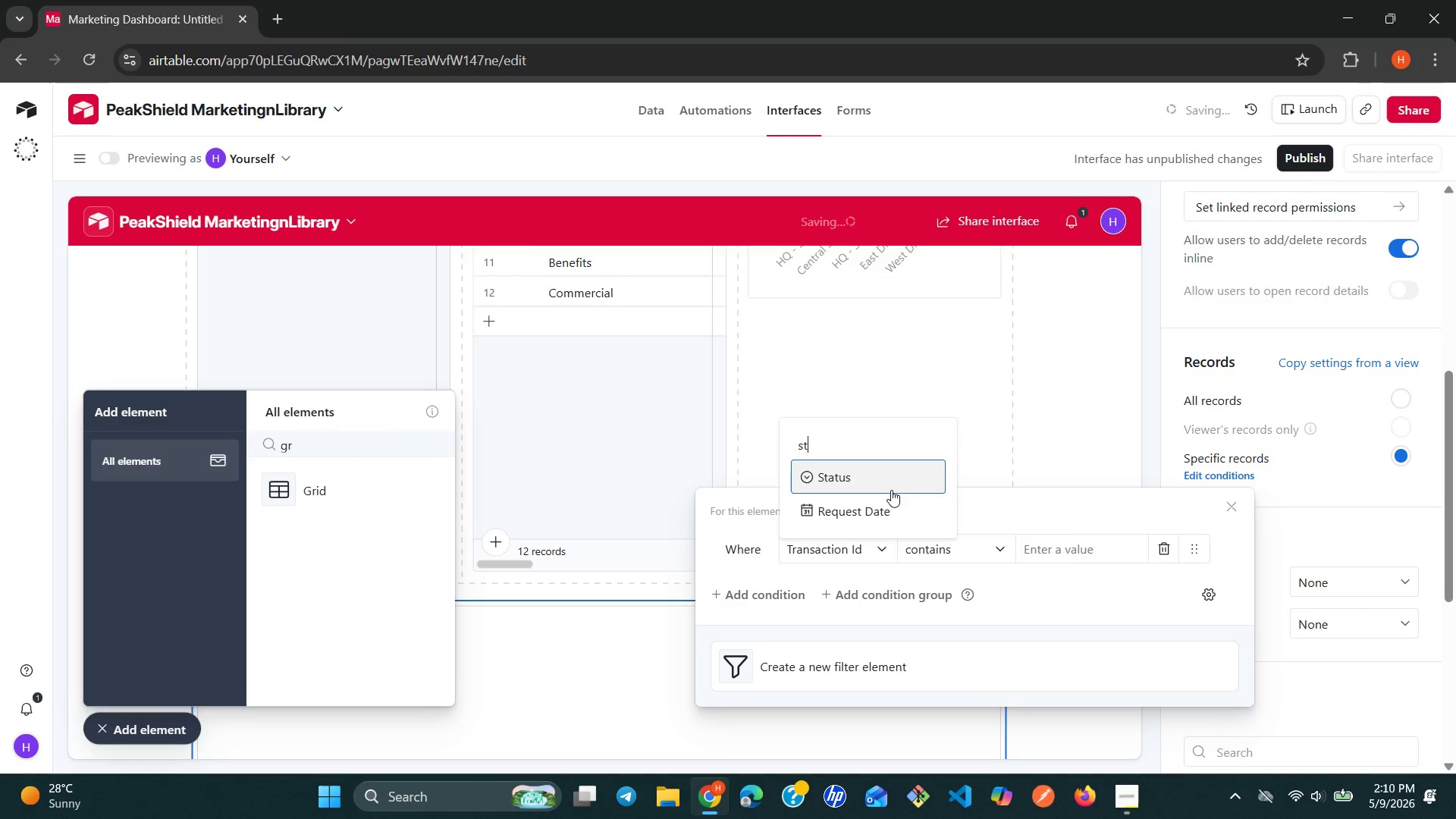 
left_click([892, 487])
 